 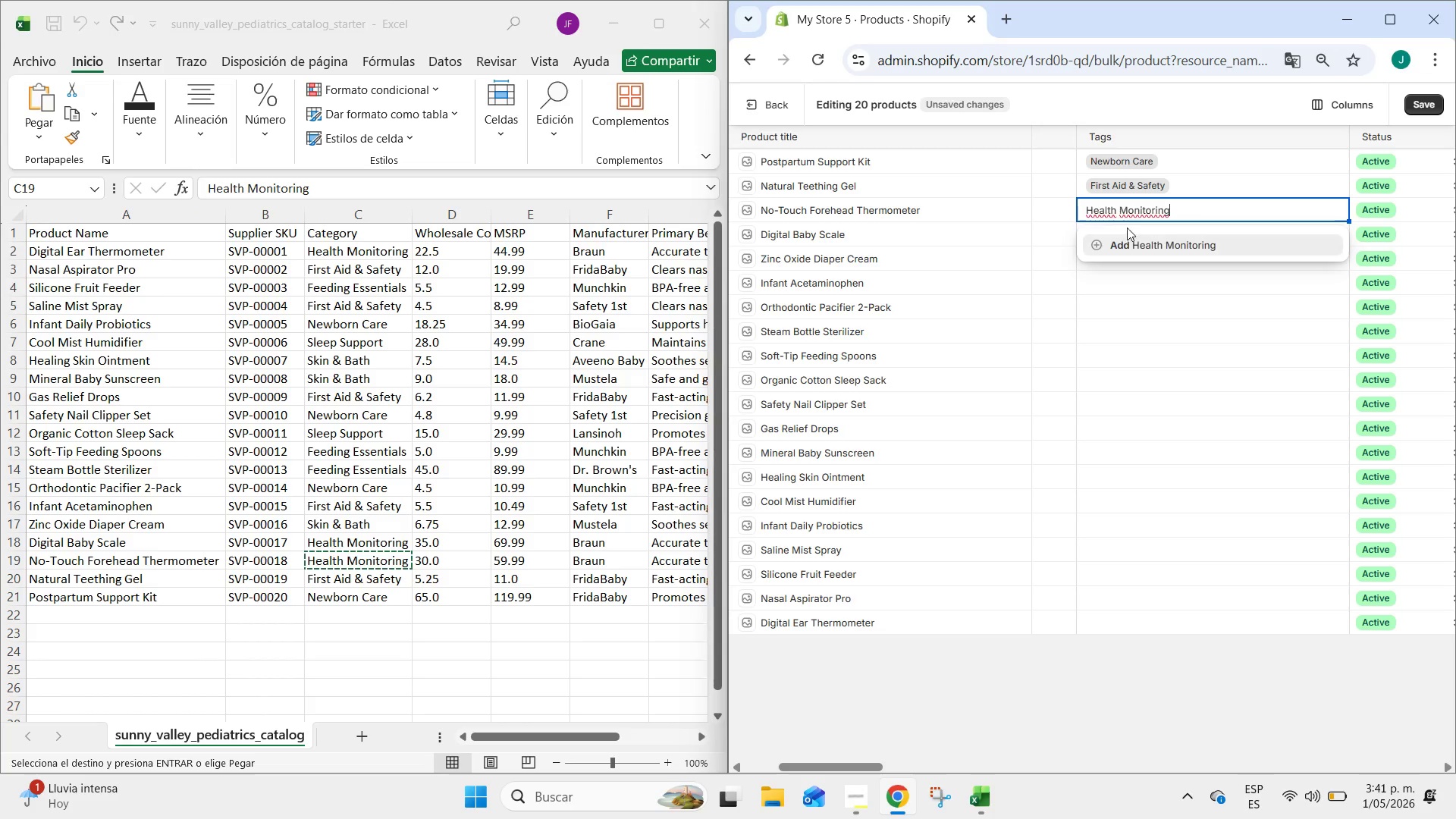 
left_click([1142, 252])
 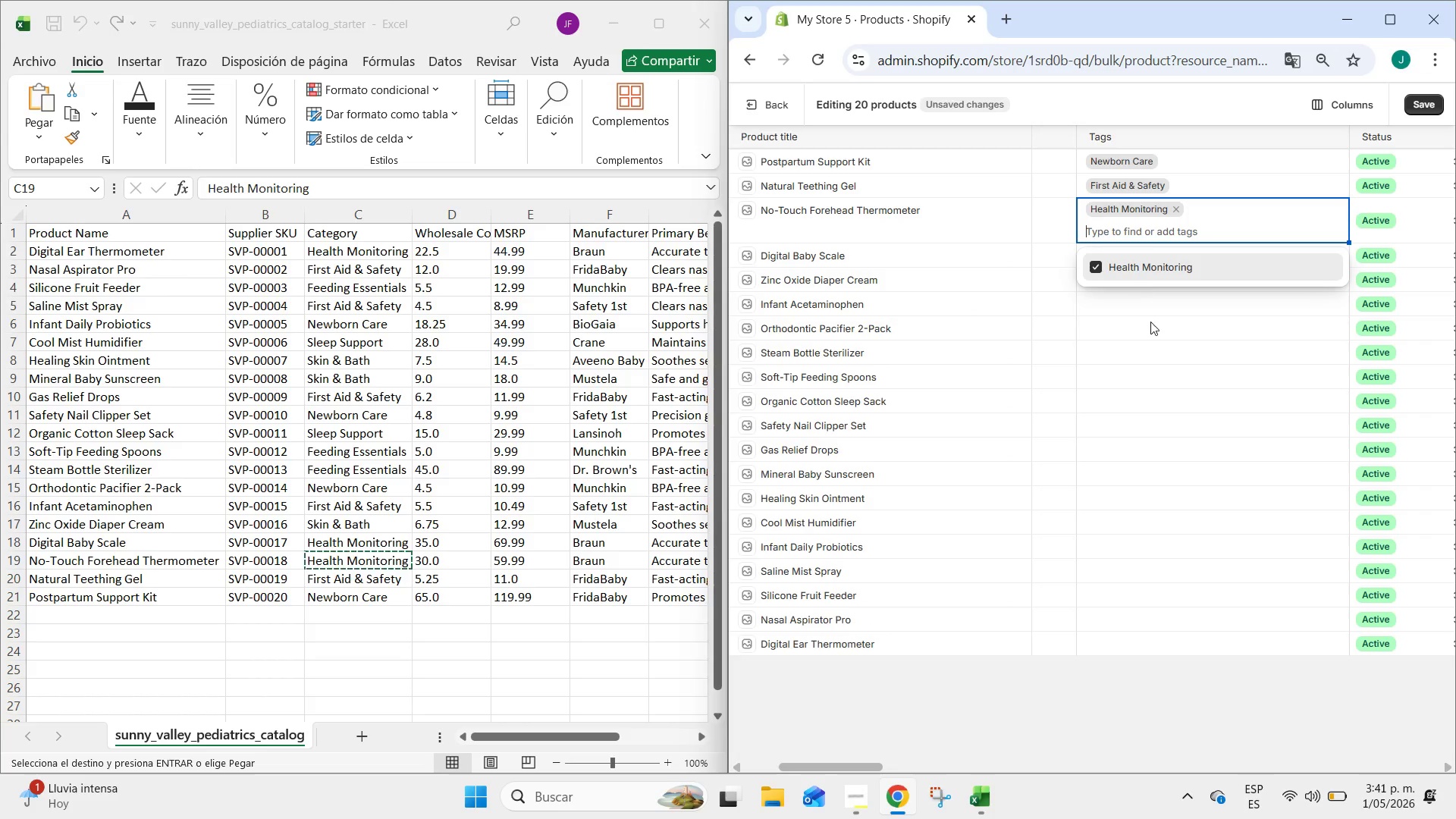 
left_click([1150, 322])
 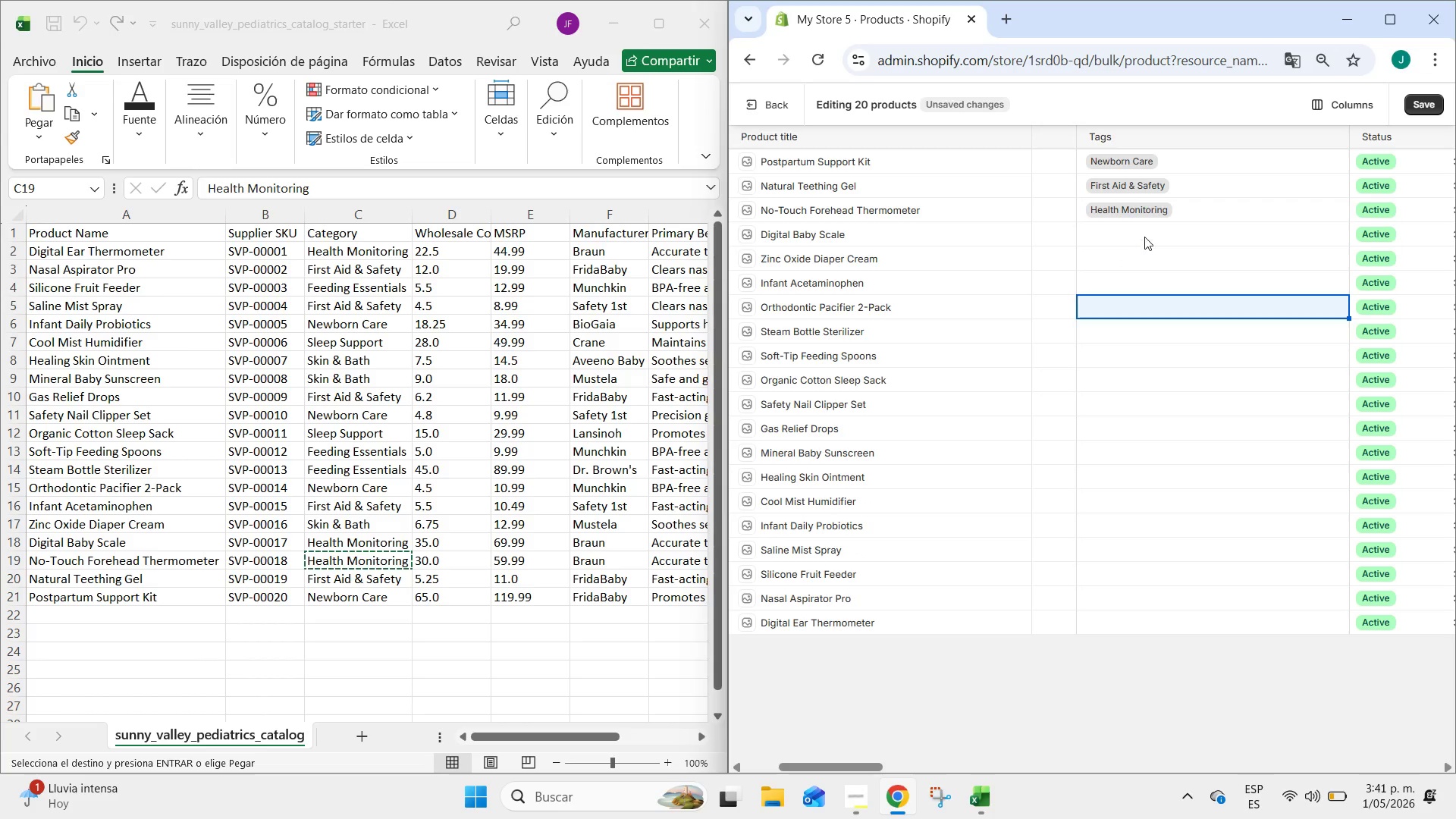 
left_click([1146, 234])
 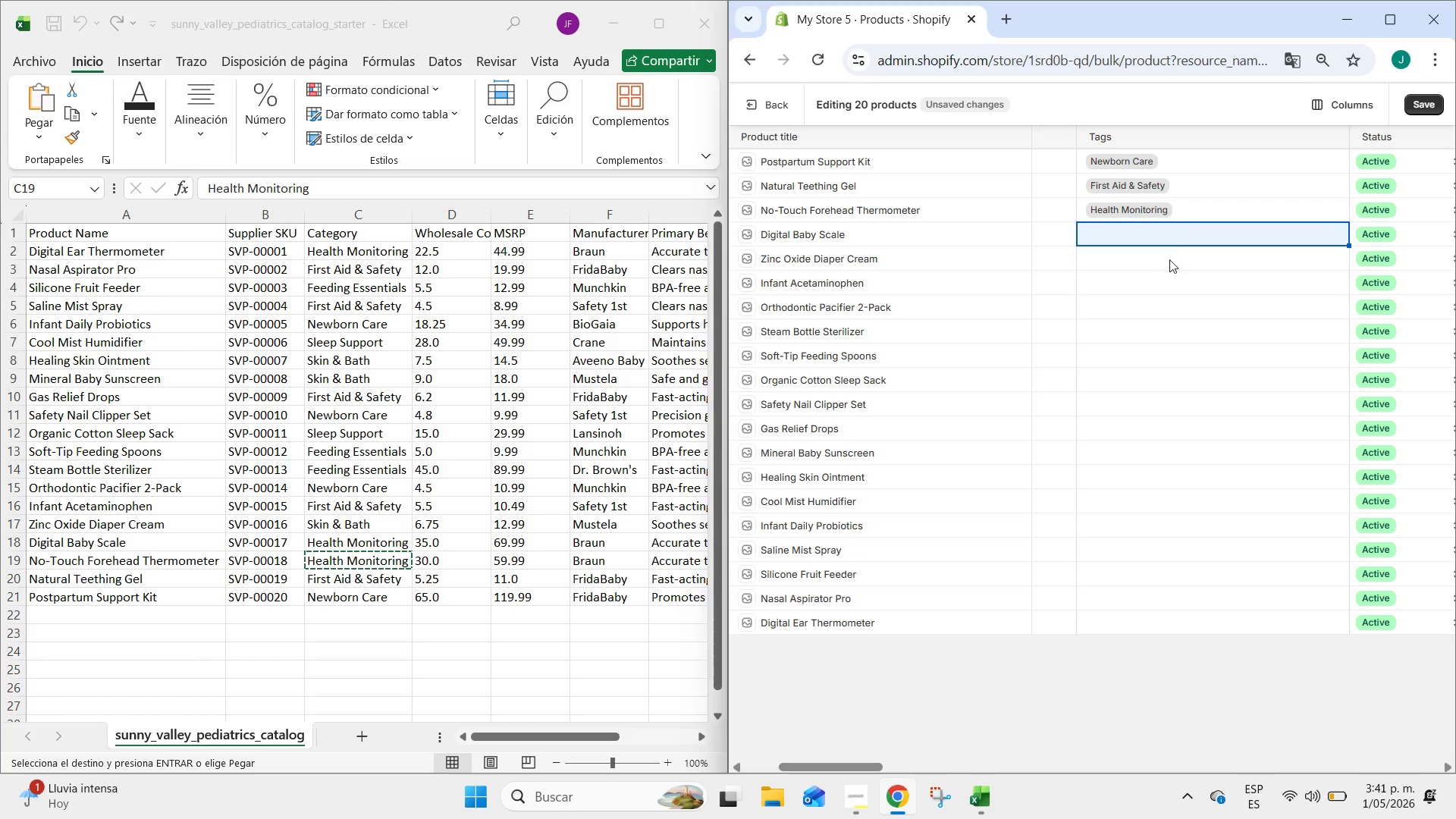 
double_click([1178, 236])
 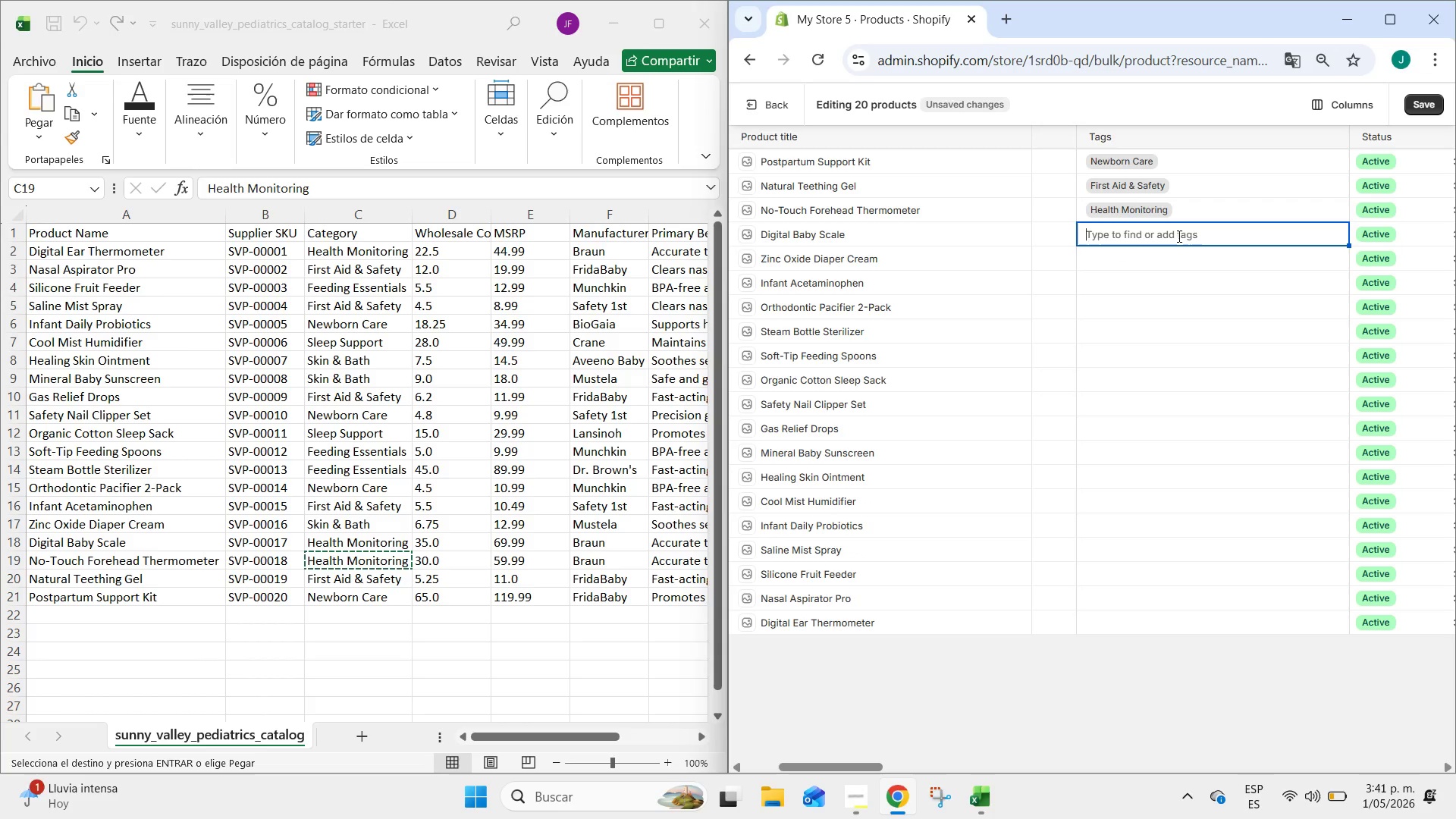 
key(Control+V)
 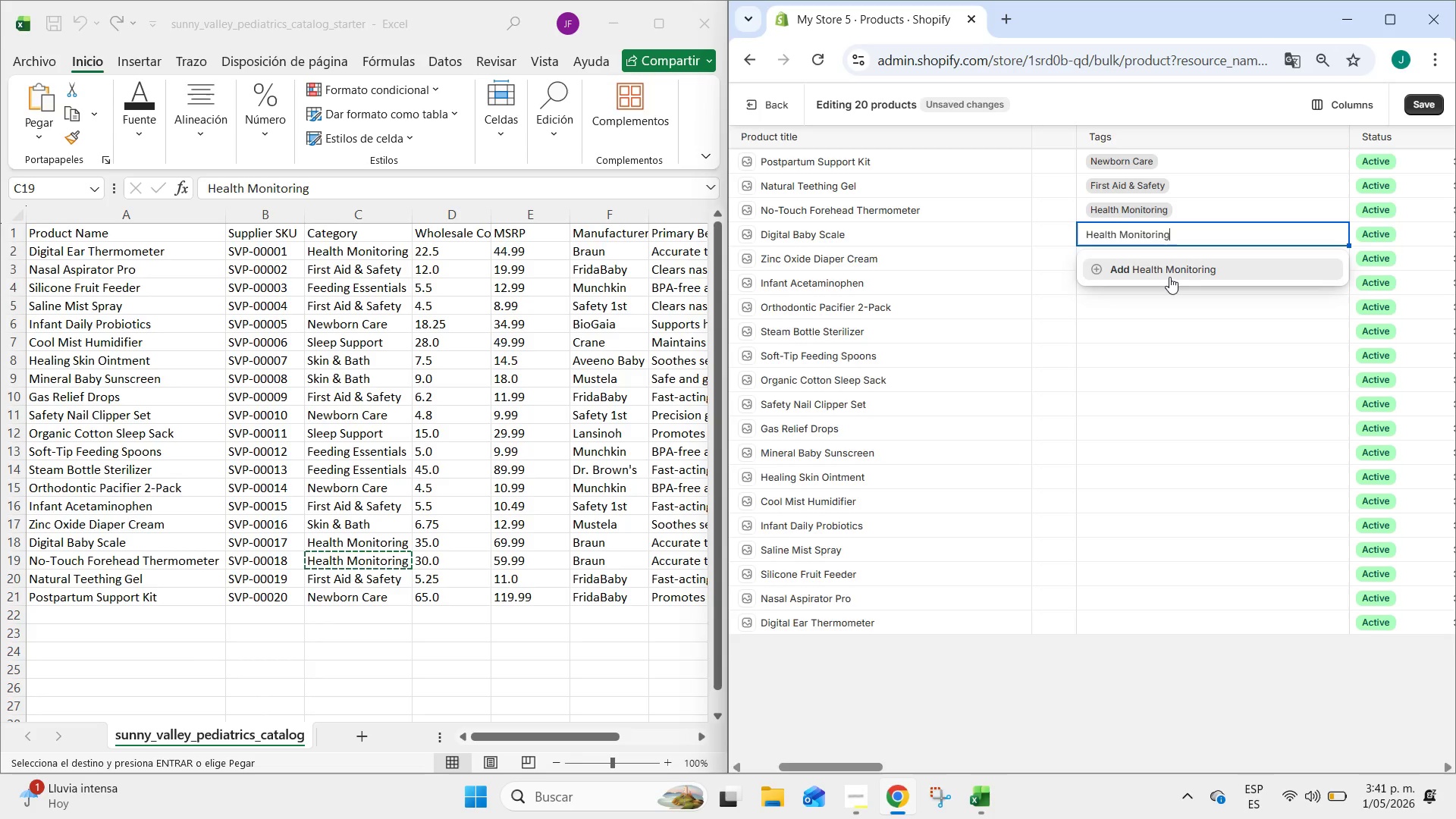 
left_click([1169, 277])
 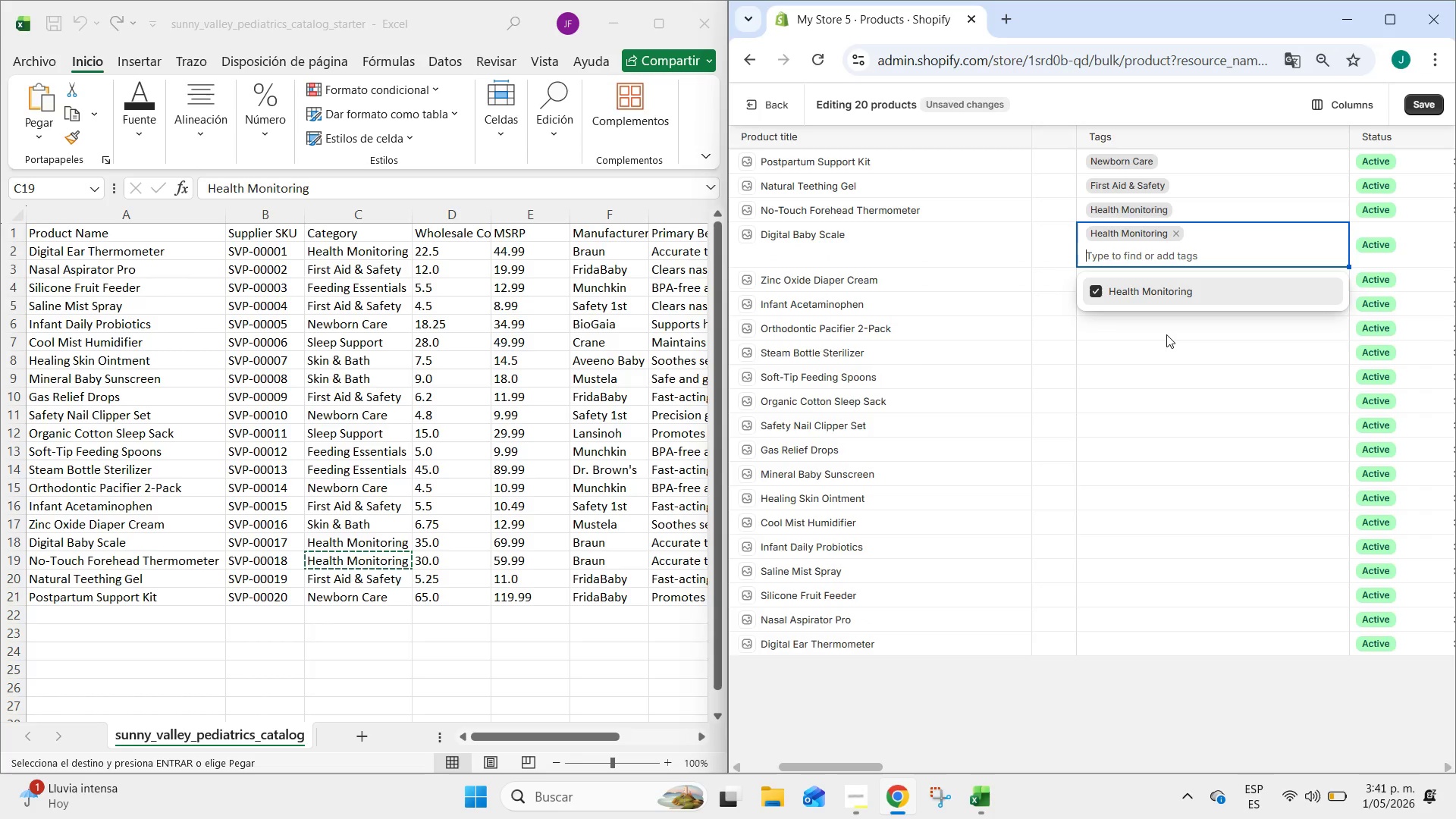 
left_click([1166, 334])
 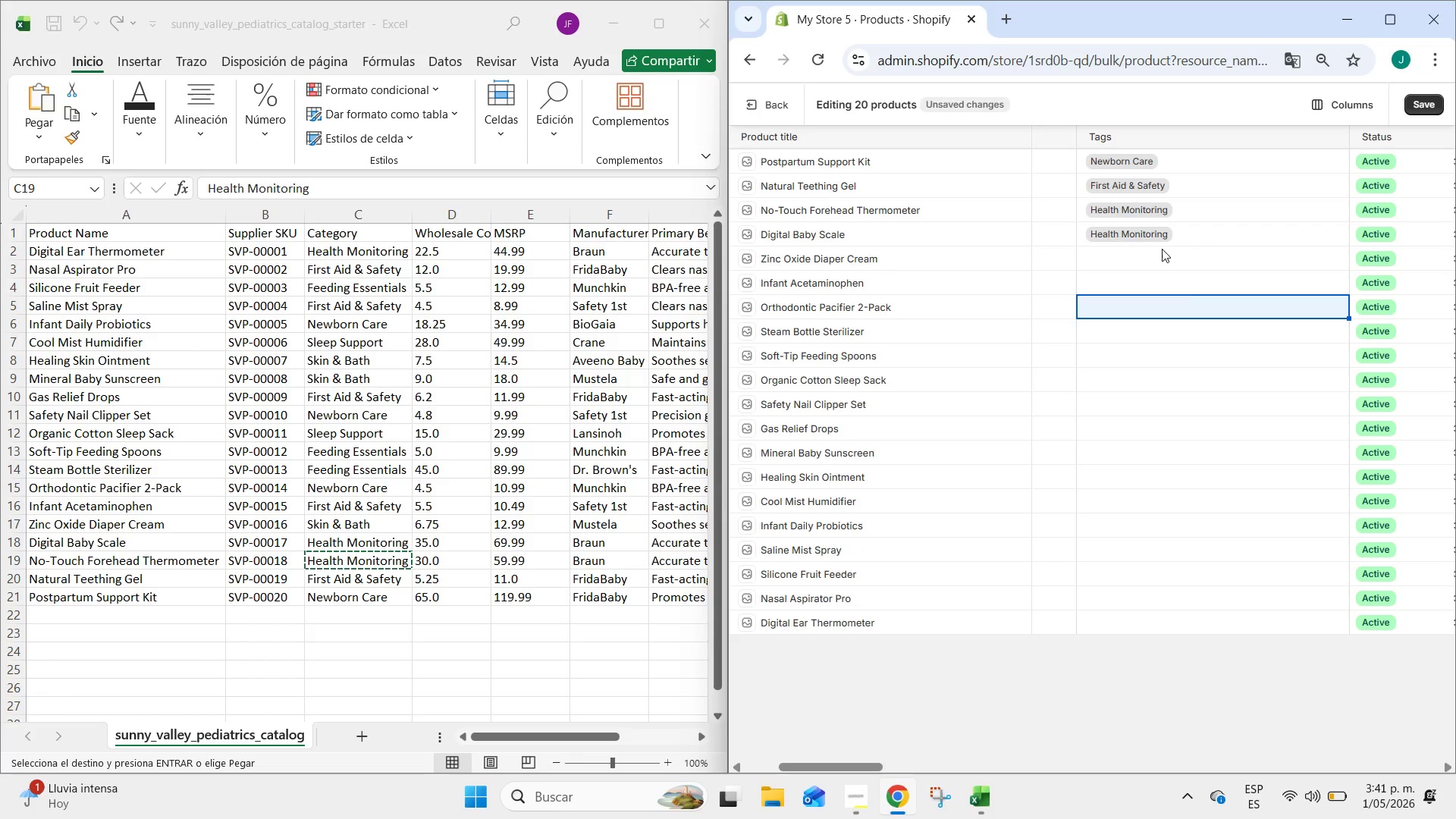 
left_click([1162, 249])
 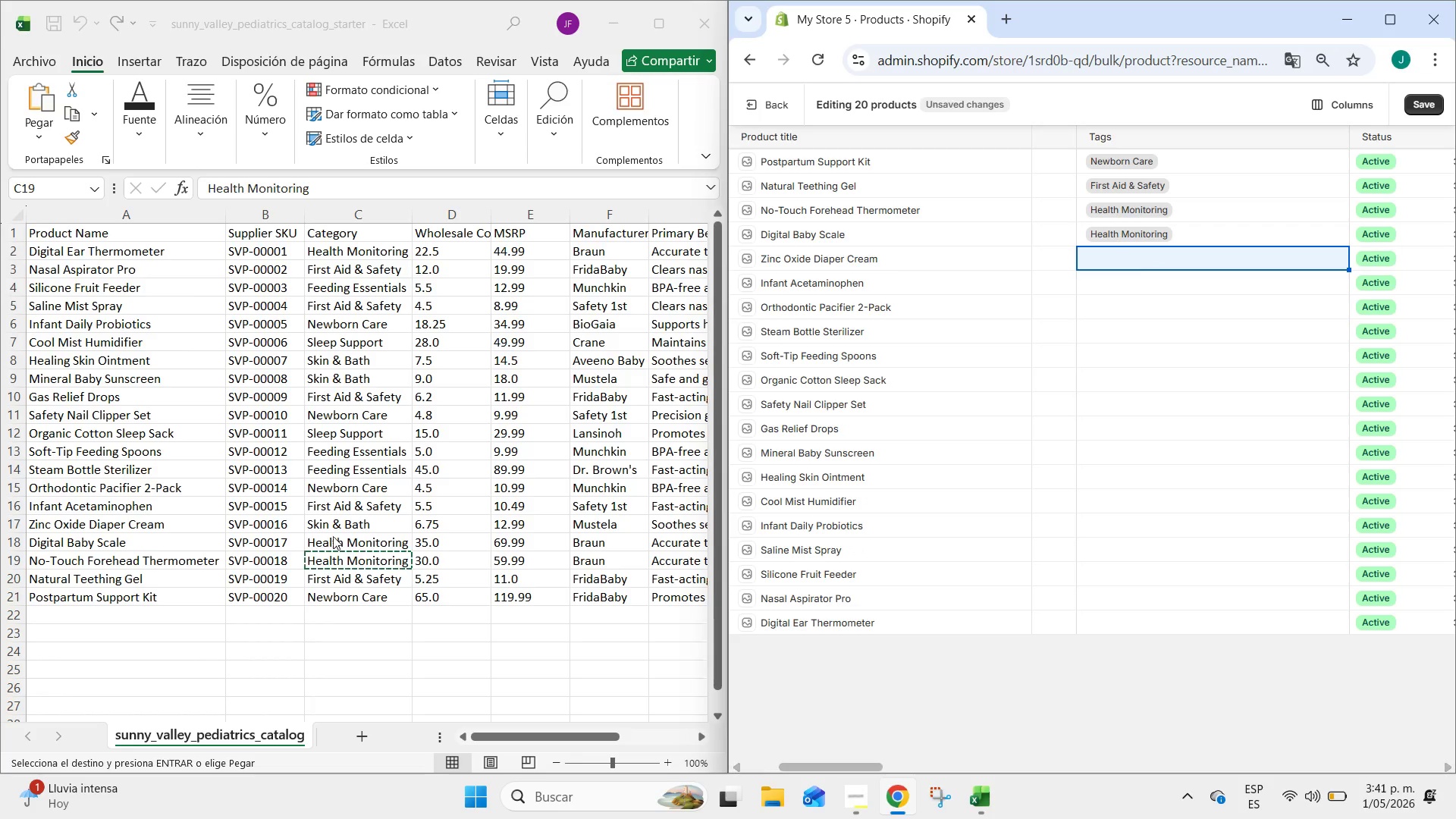 
hold_key(key=ControlLeft, duration=0.42)
 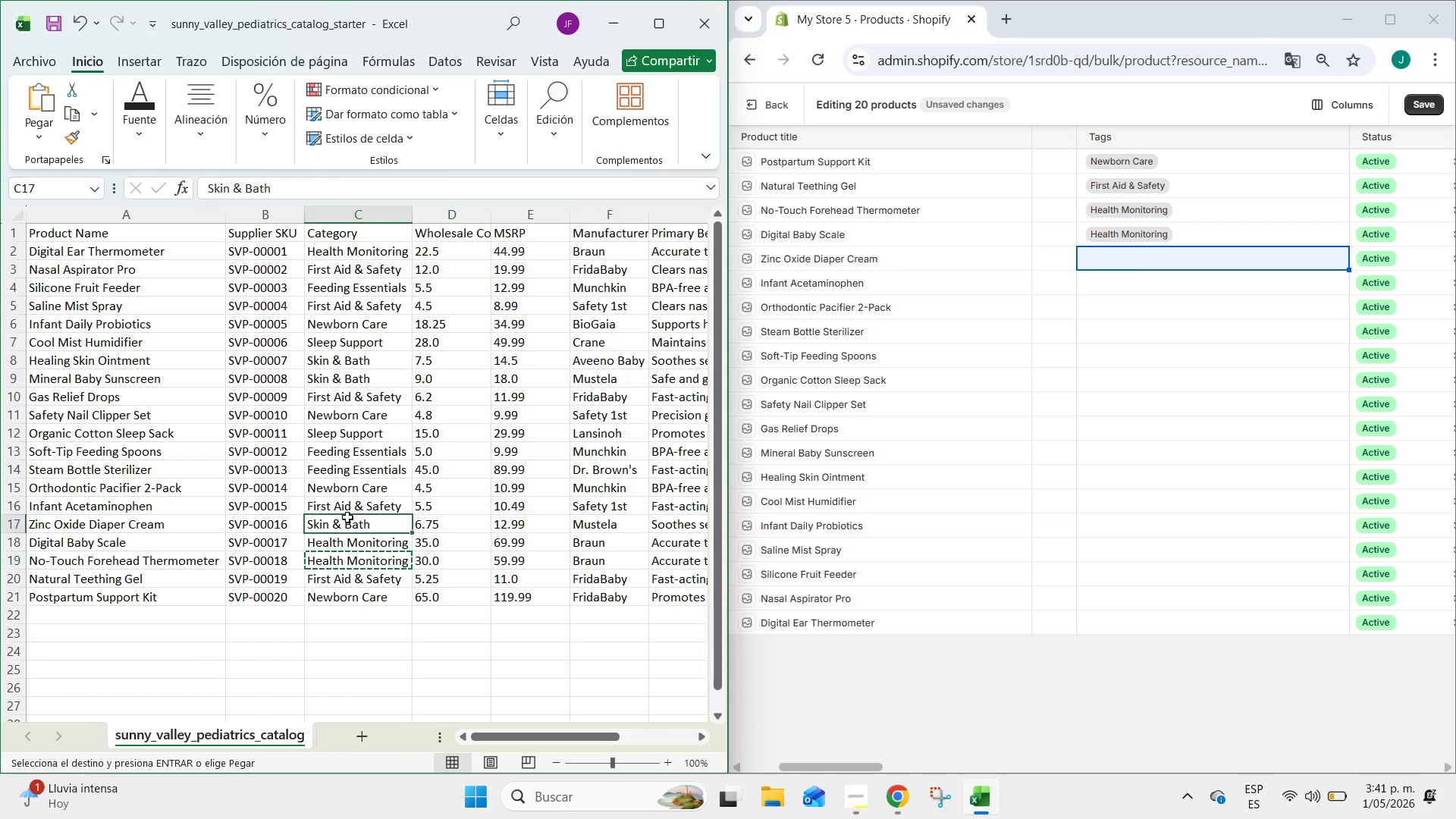 
left_click([347, 517])
 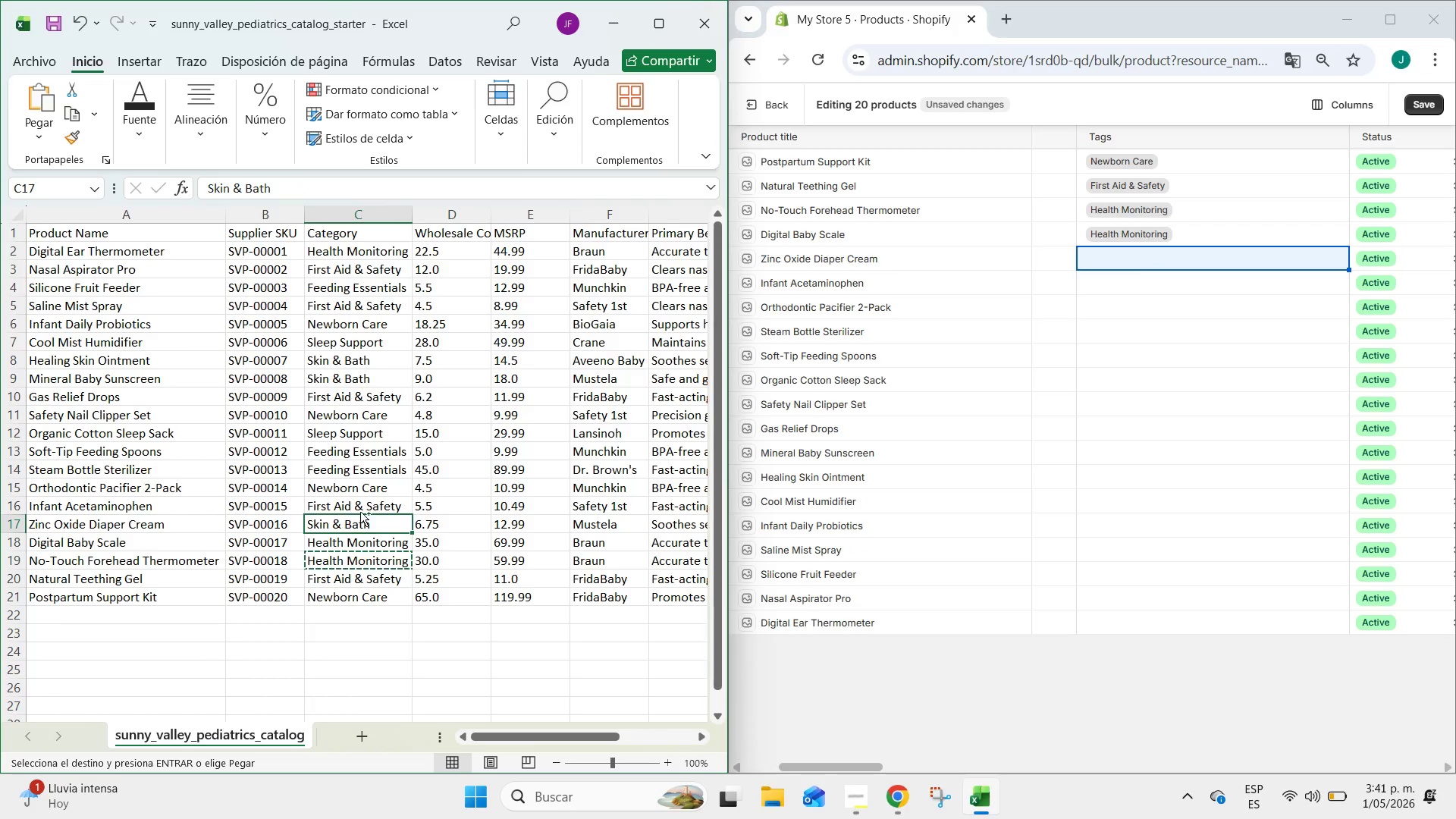 
key(Control+C)
 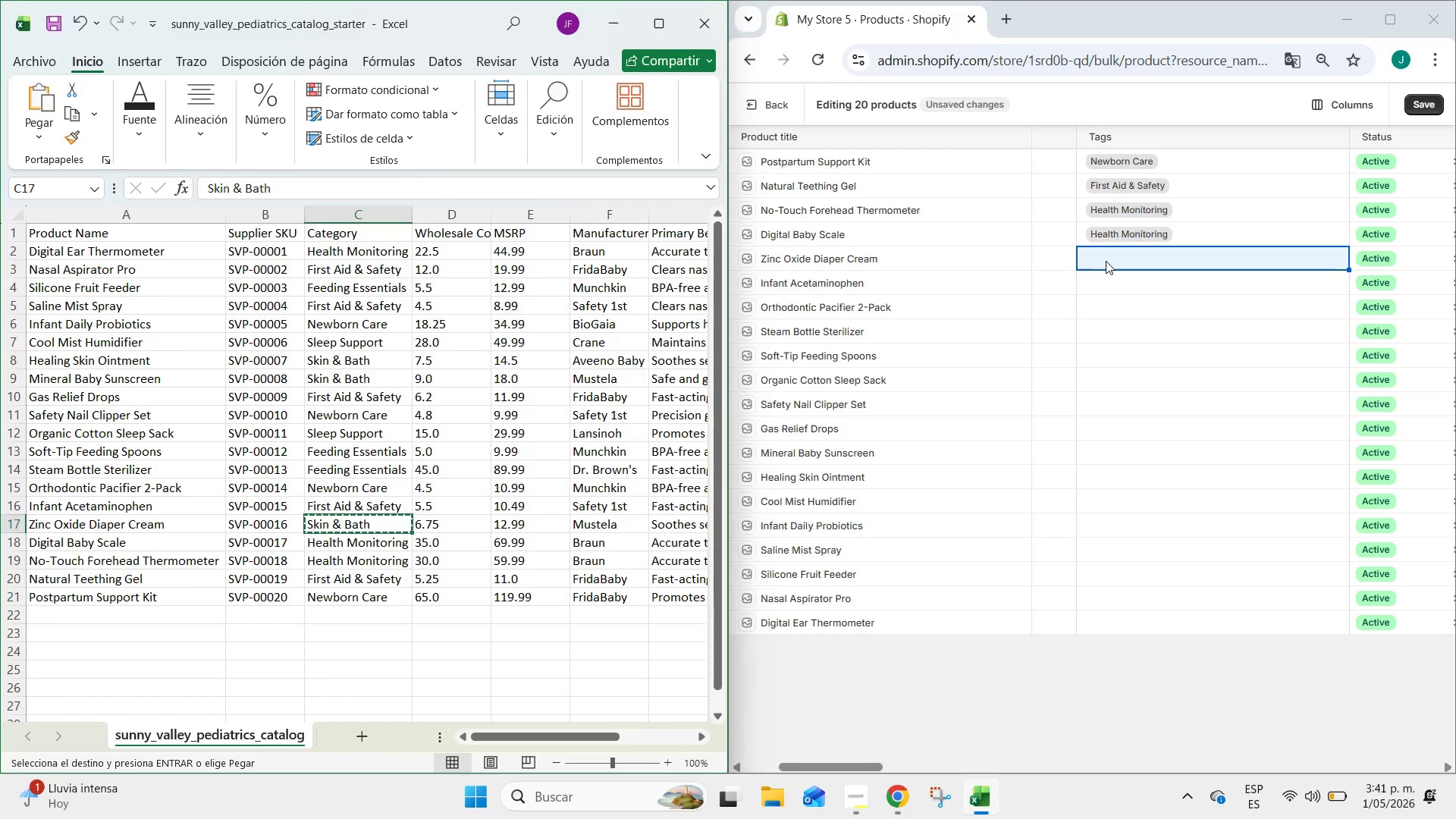 
double_click([1106, 261])
 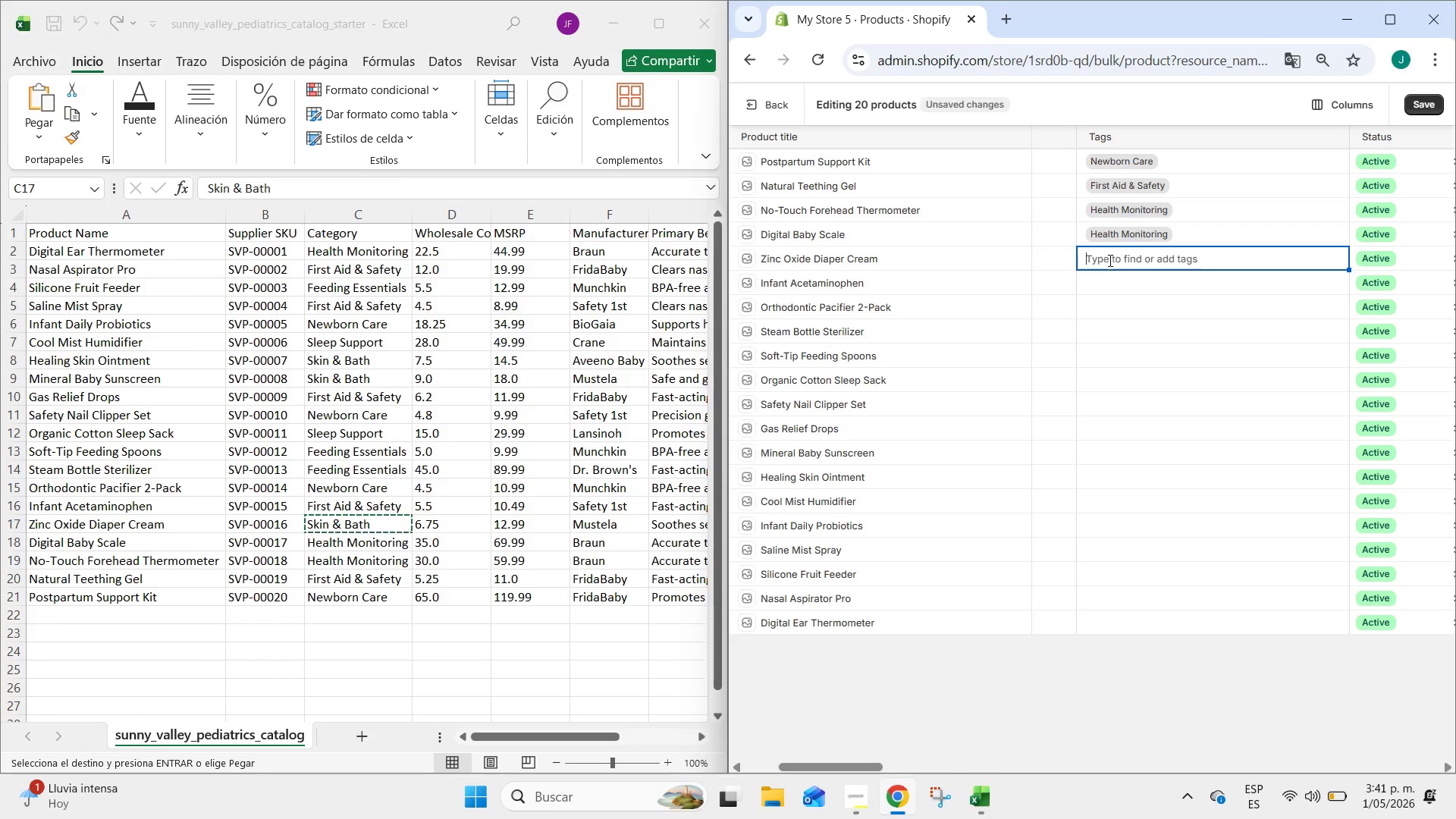 
key(Control+ControlLeft)
 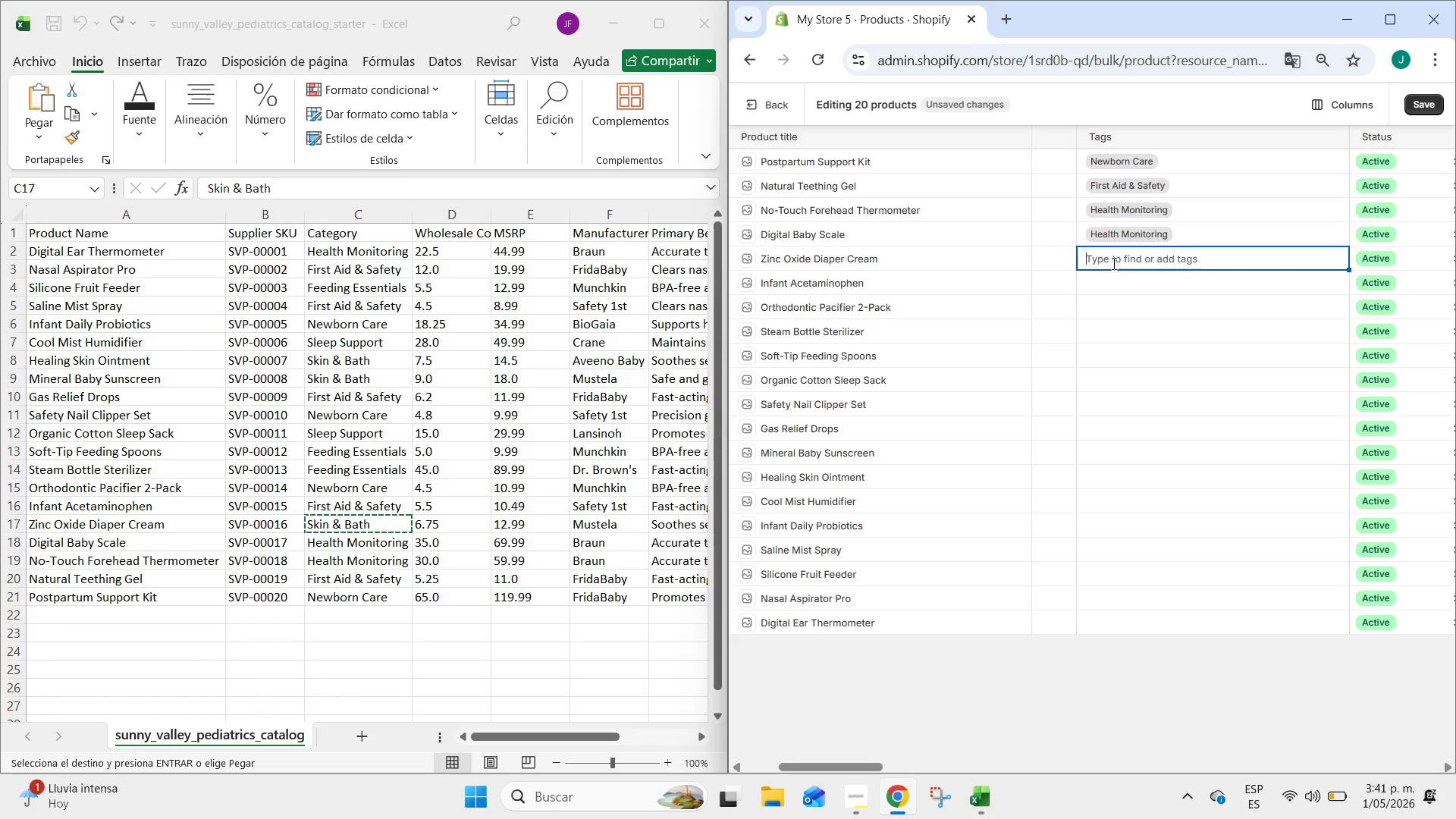 
key(Control+V)
 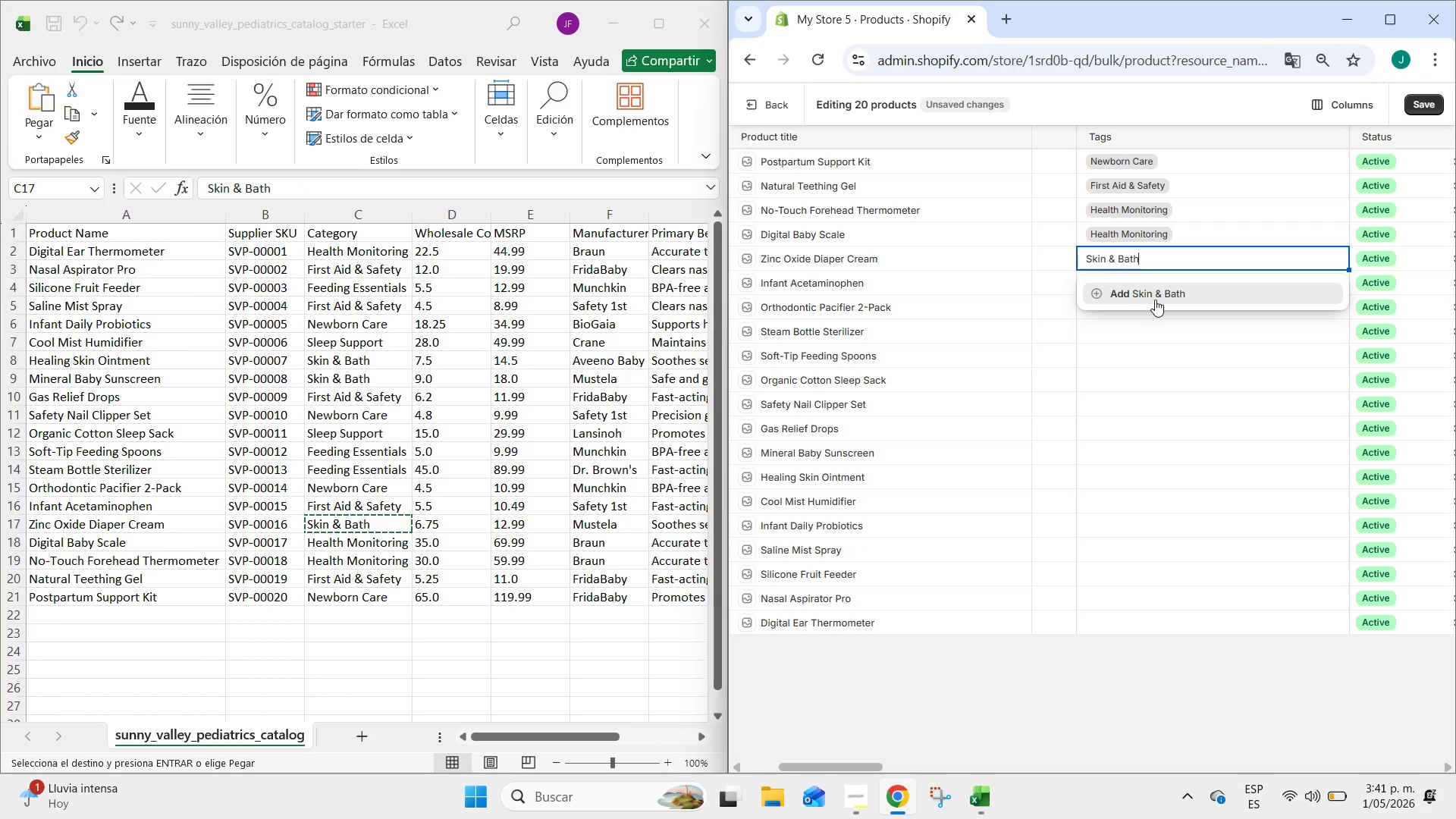 
left_click([1155, 300])
 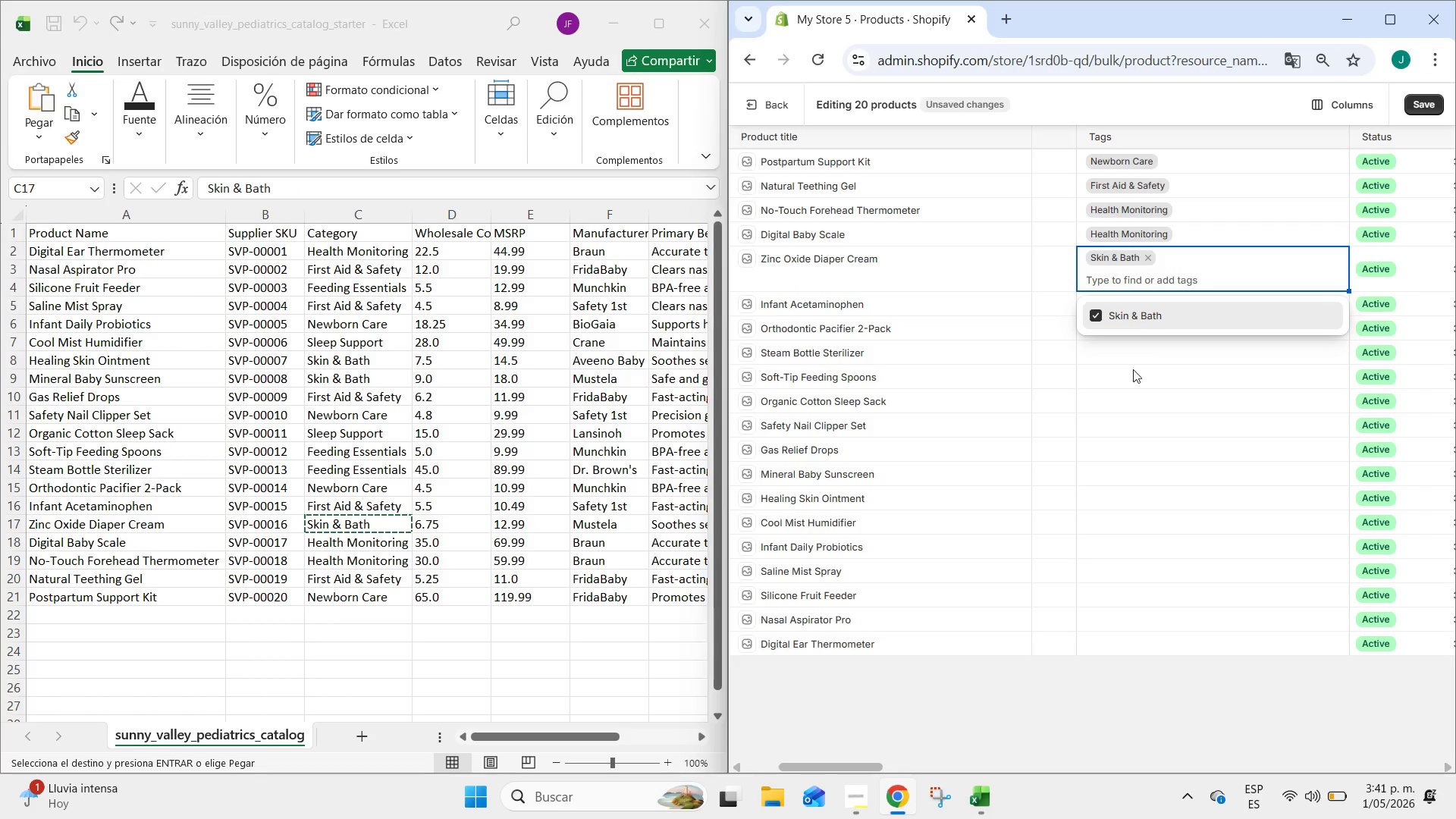 
left_click([1133, 369])
 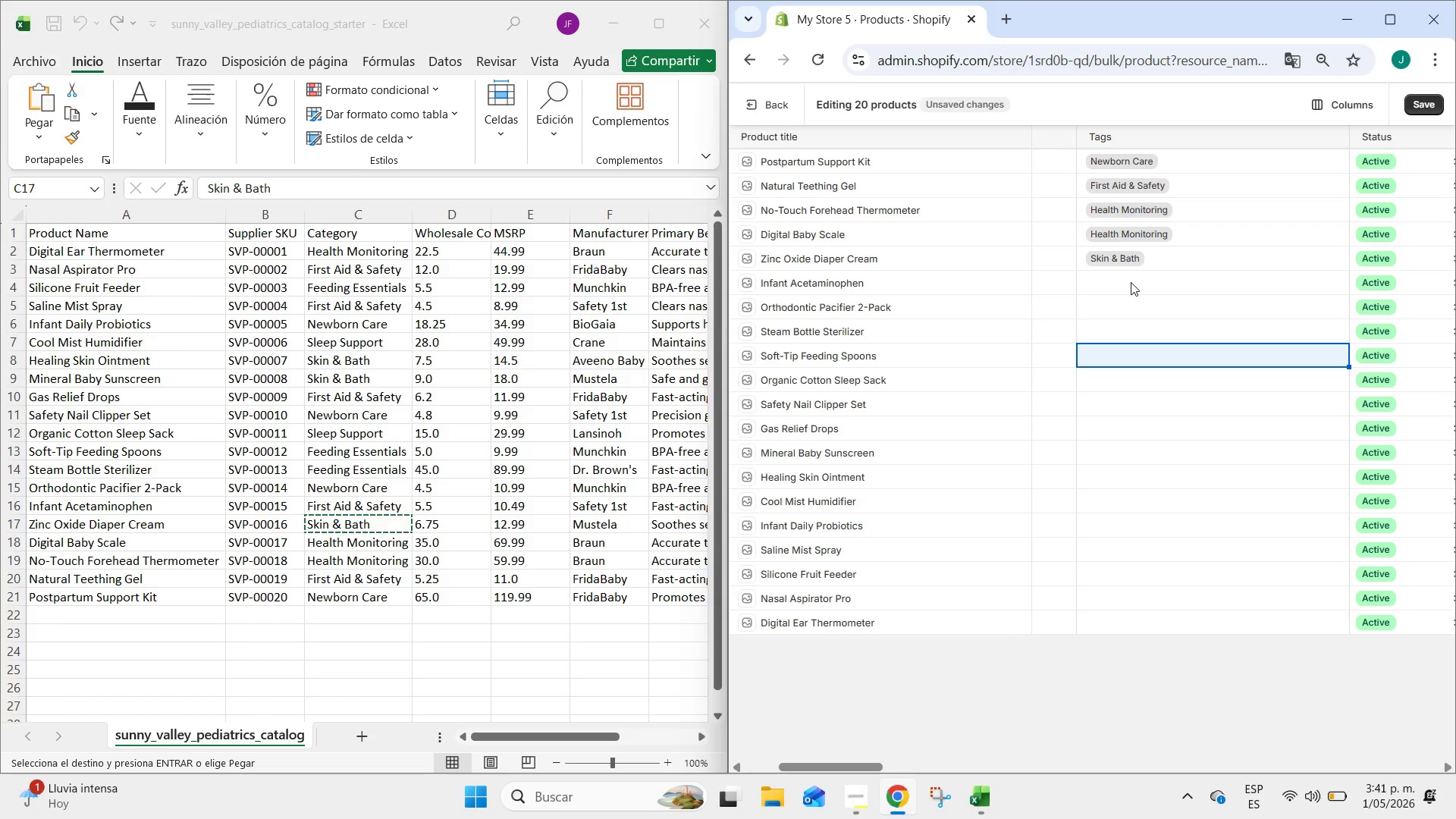 
left_click([1131, 282])
 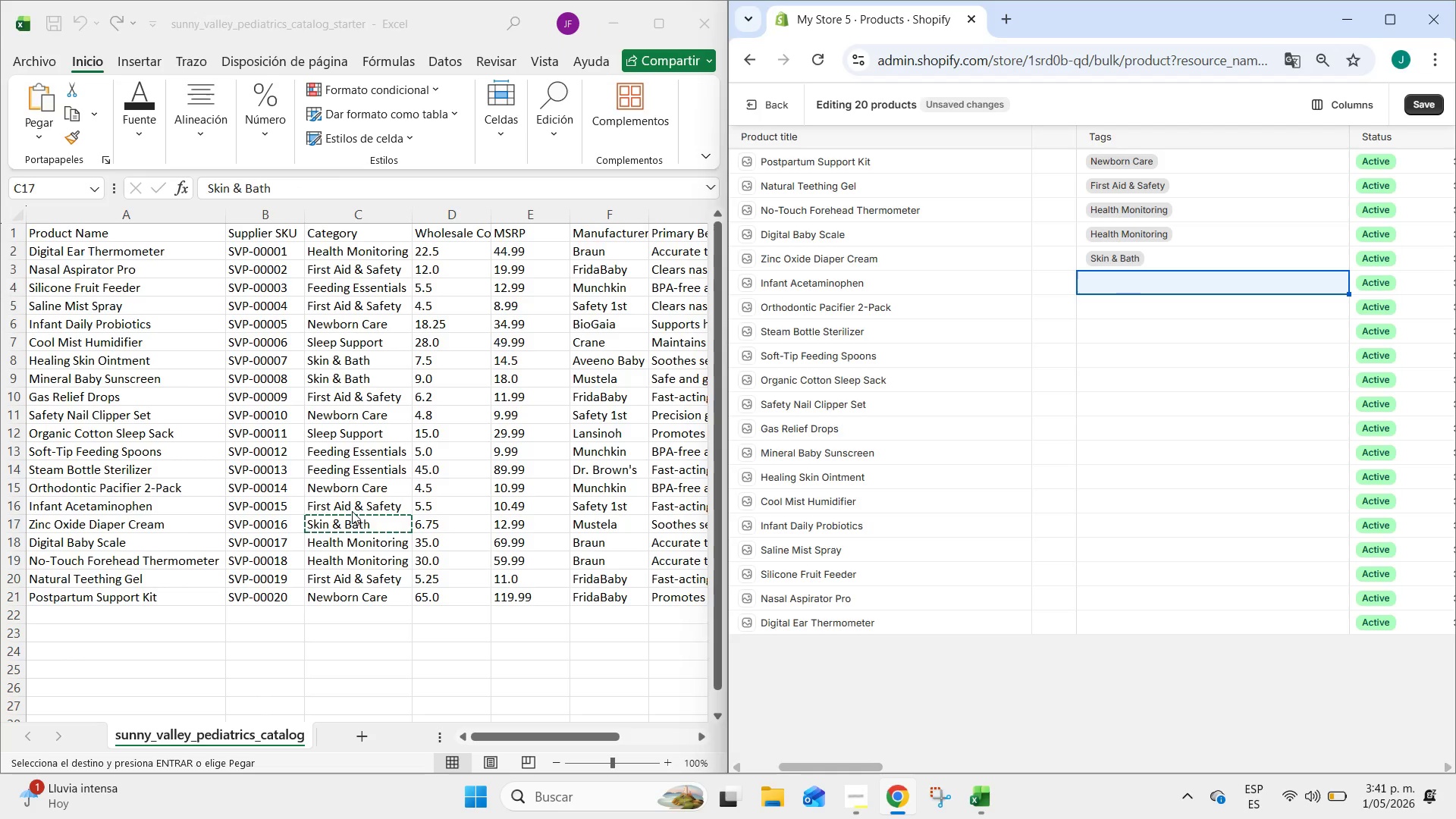 
left_click([360, 499])
 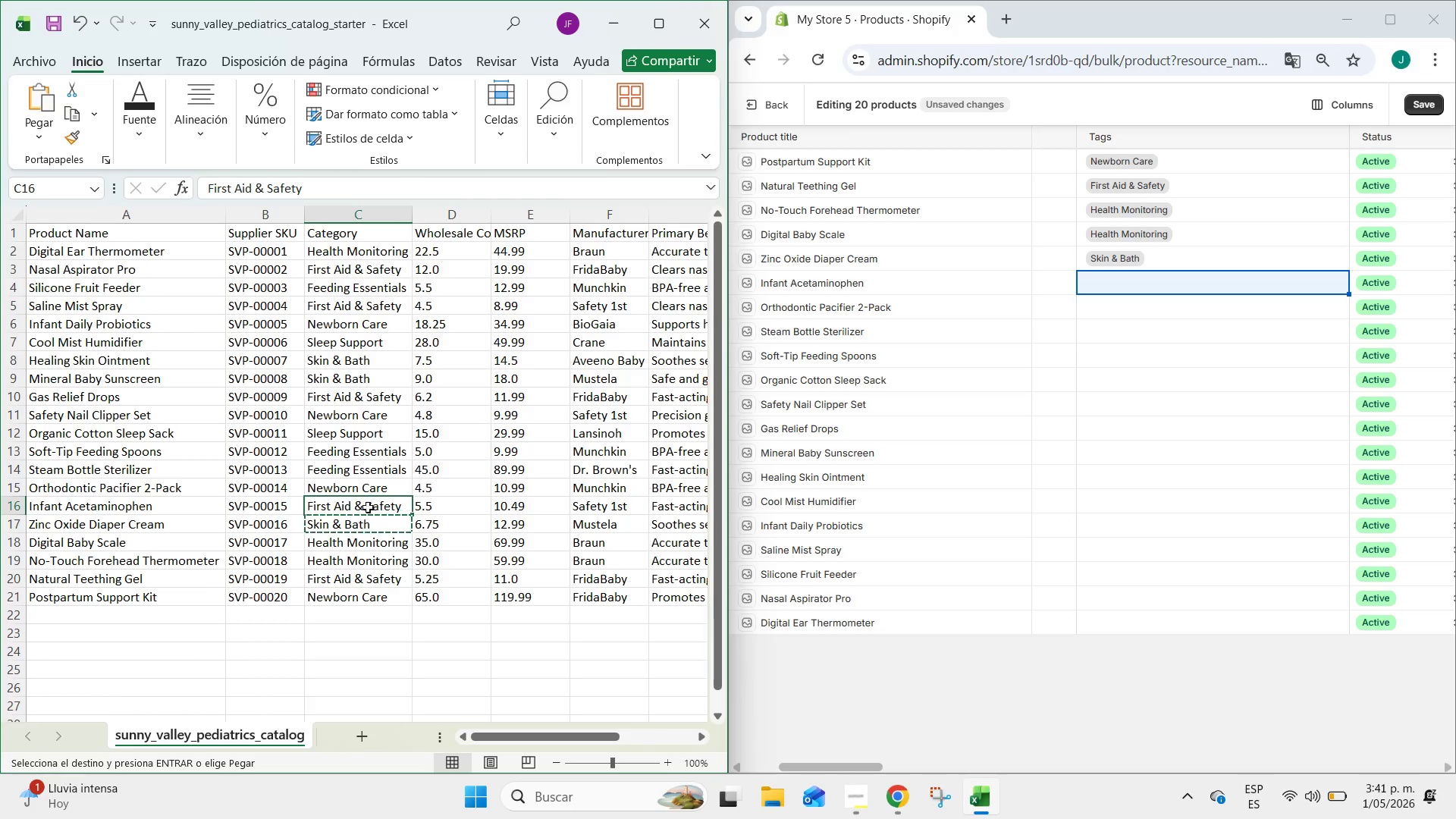 
key(Control+C)
 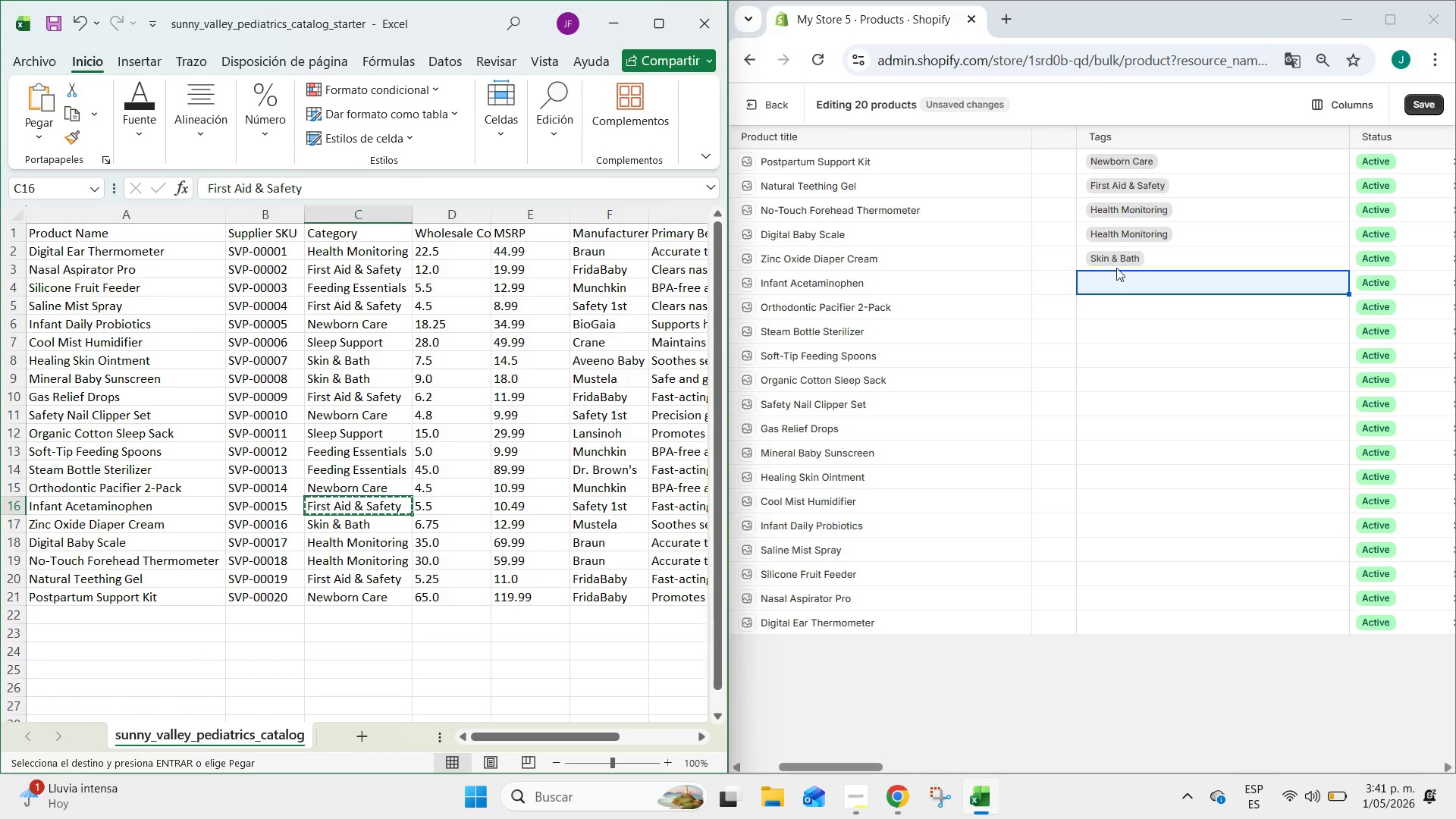 
left_click([1116, 268])
 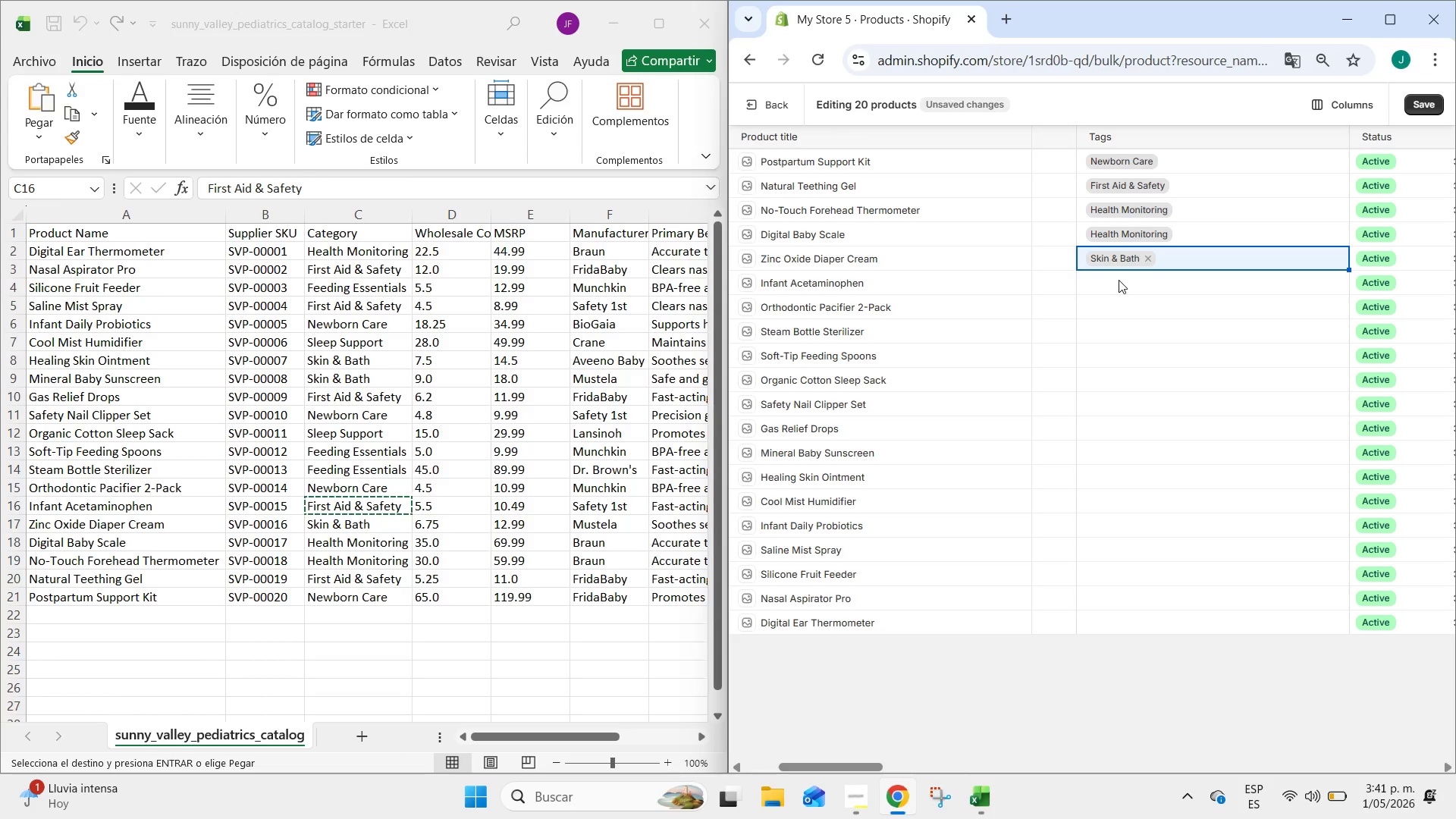 
double_click([1119, 280])
 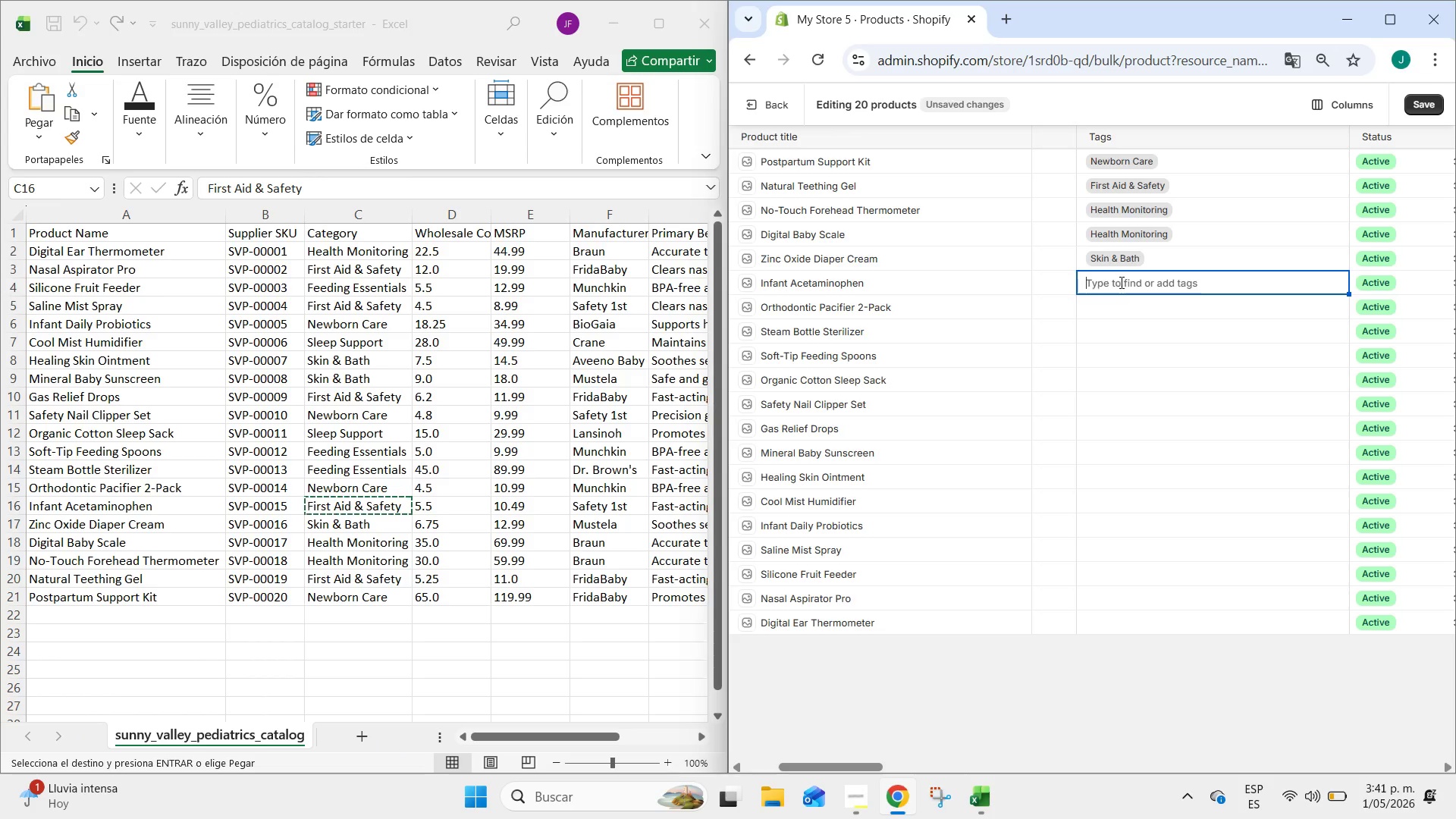 
key(Control+ControlLeft)
 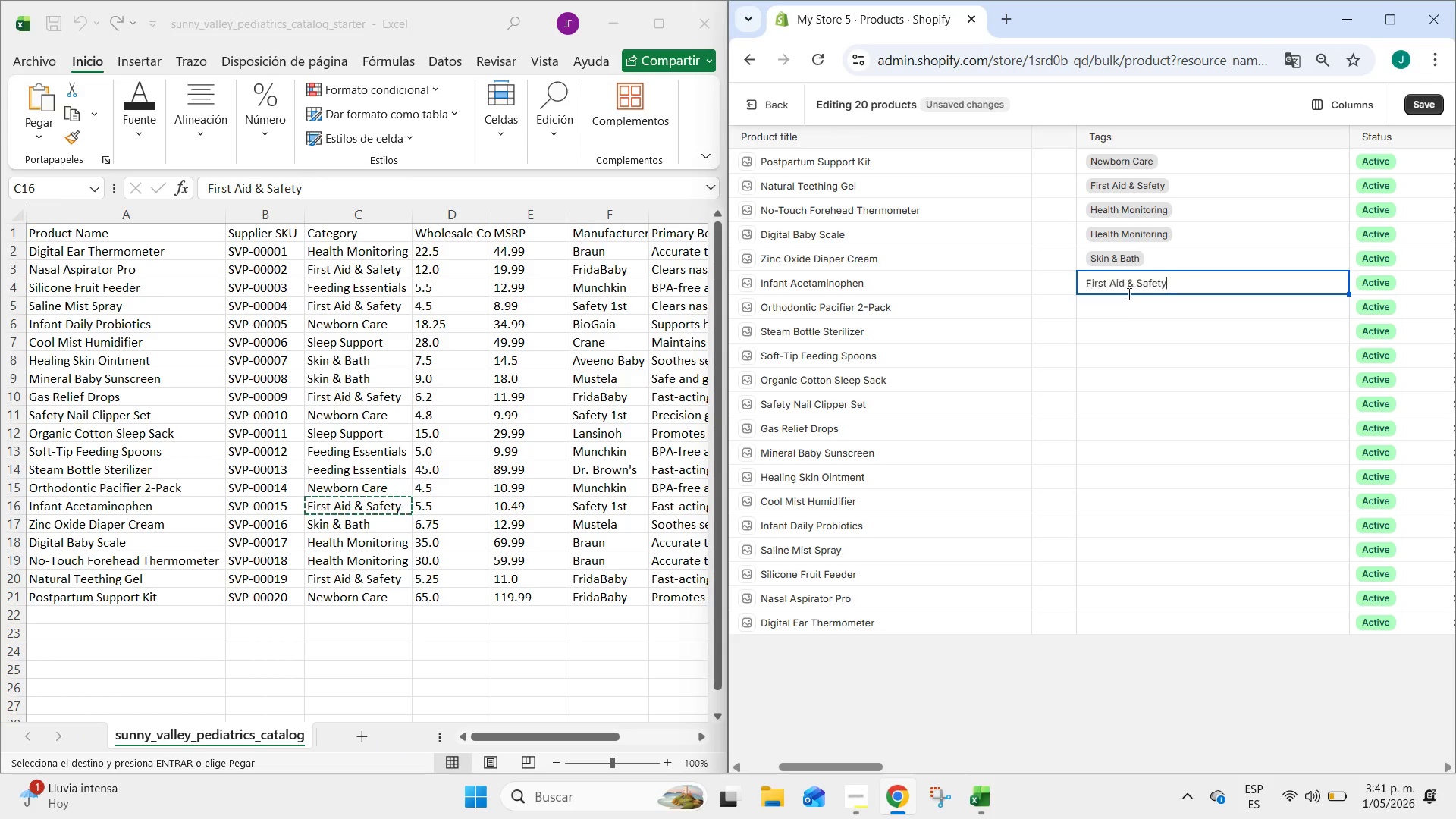 
key(Control+V)
 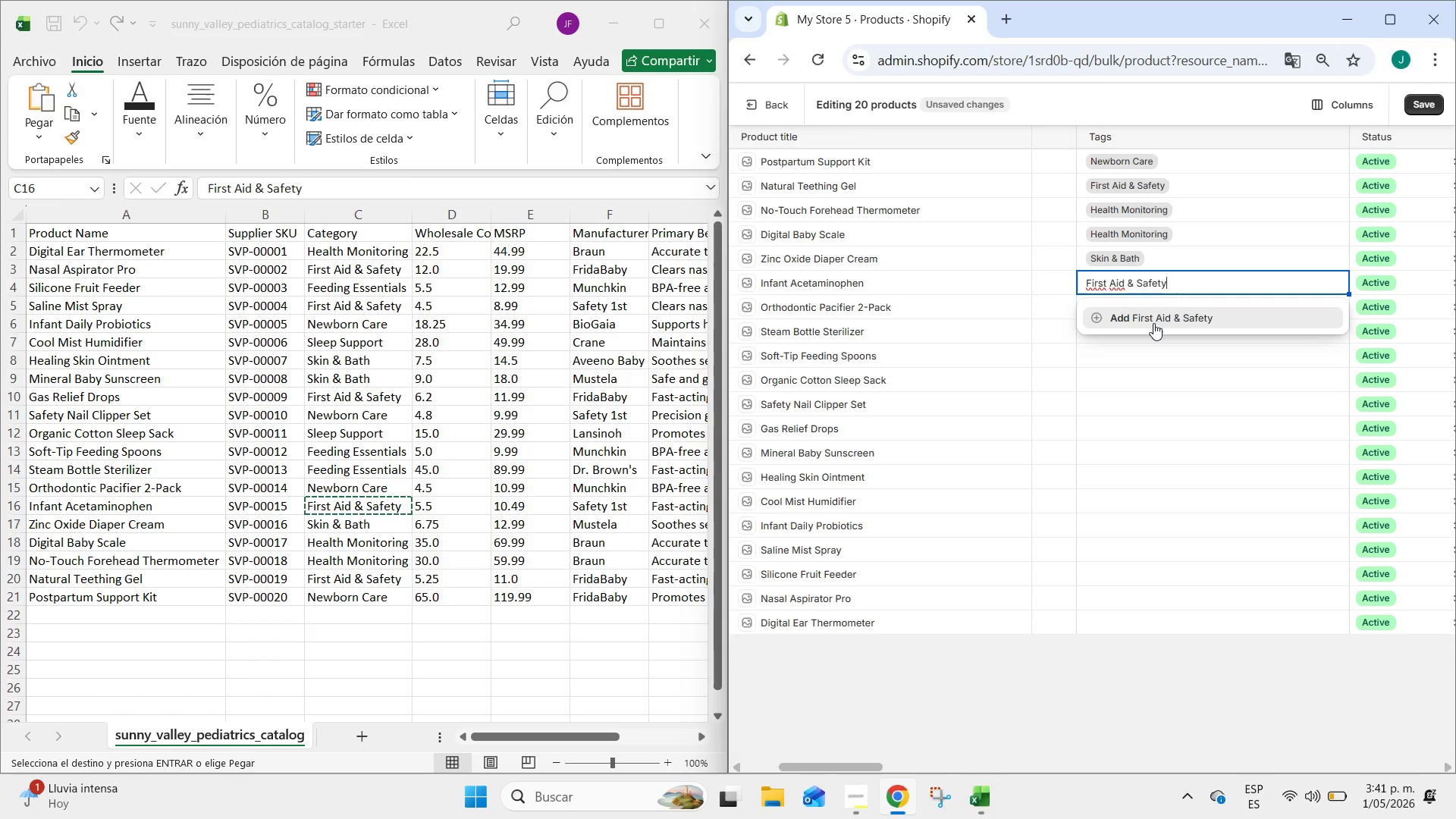 
left_click([1153, 323])
 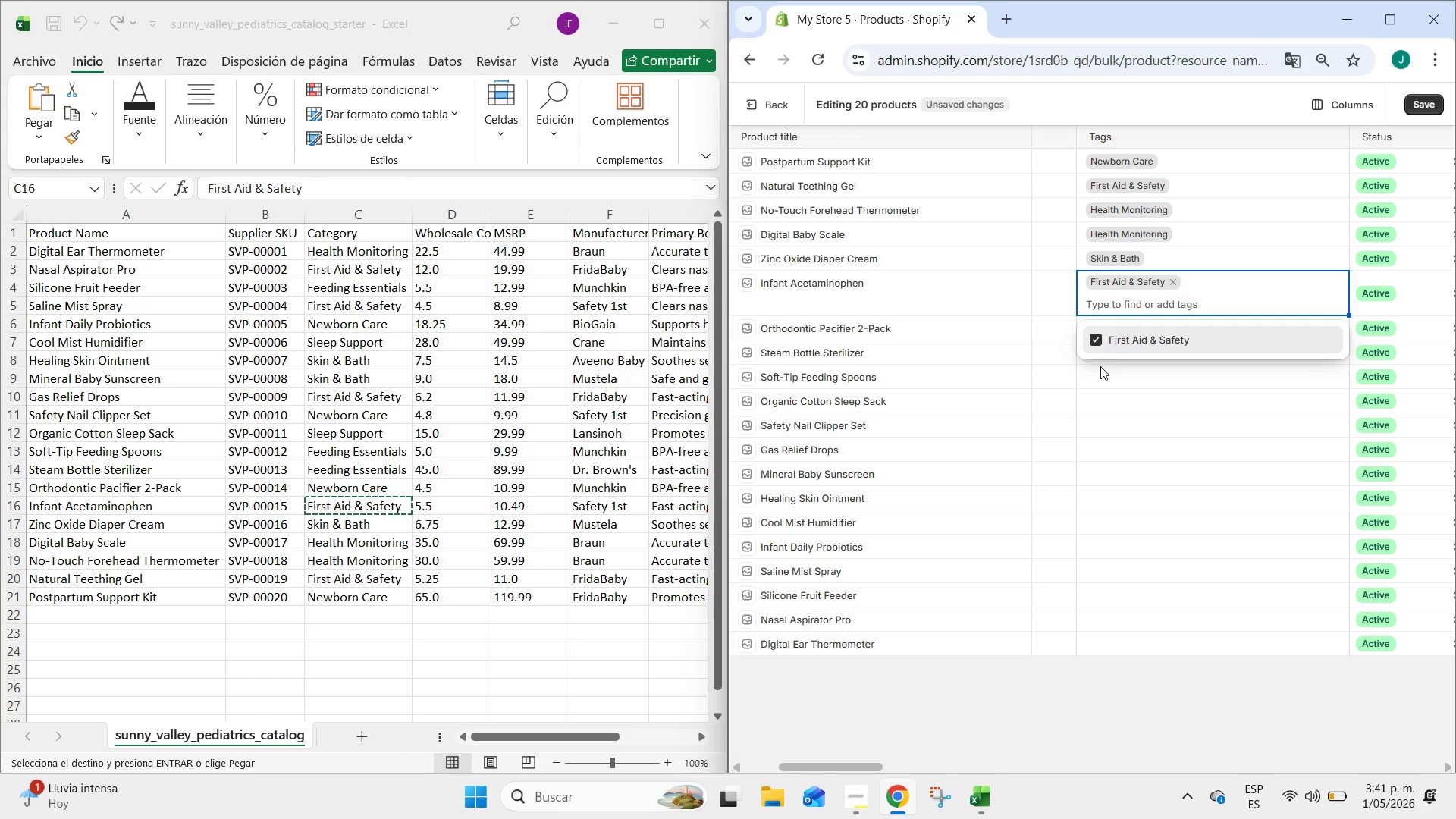 
left_click([1100, 368])
 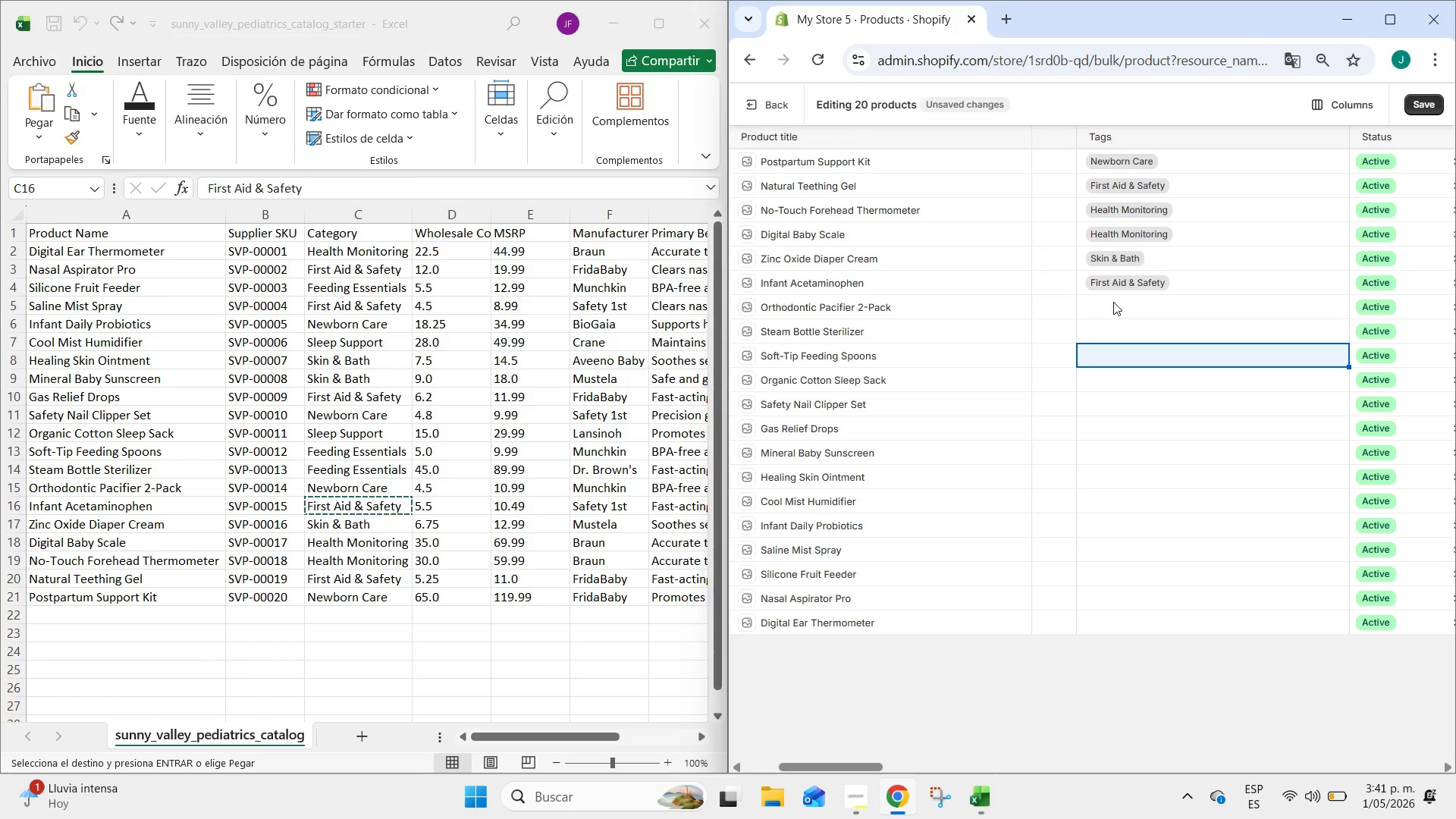 
left_click([1114, 302])
 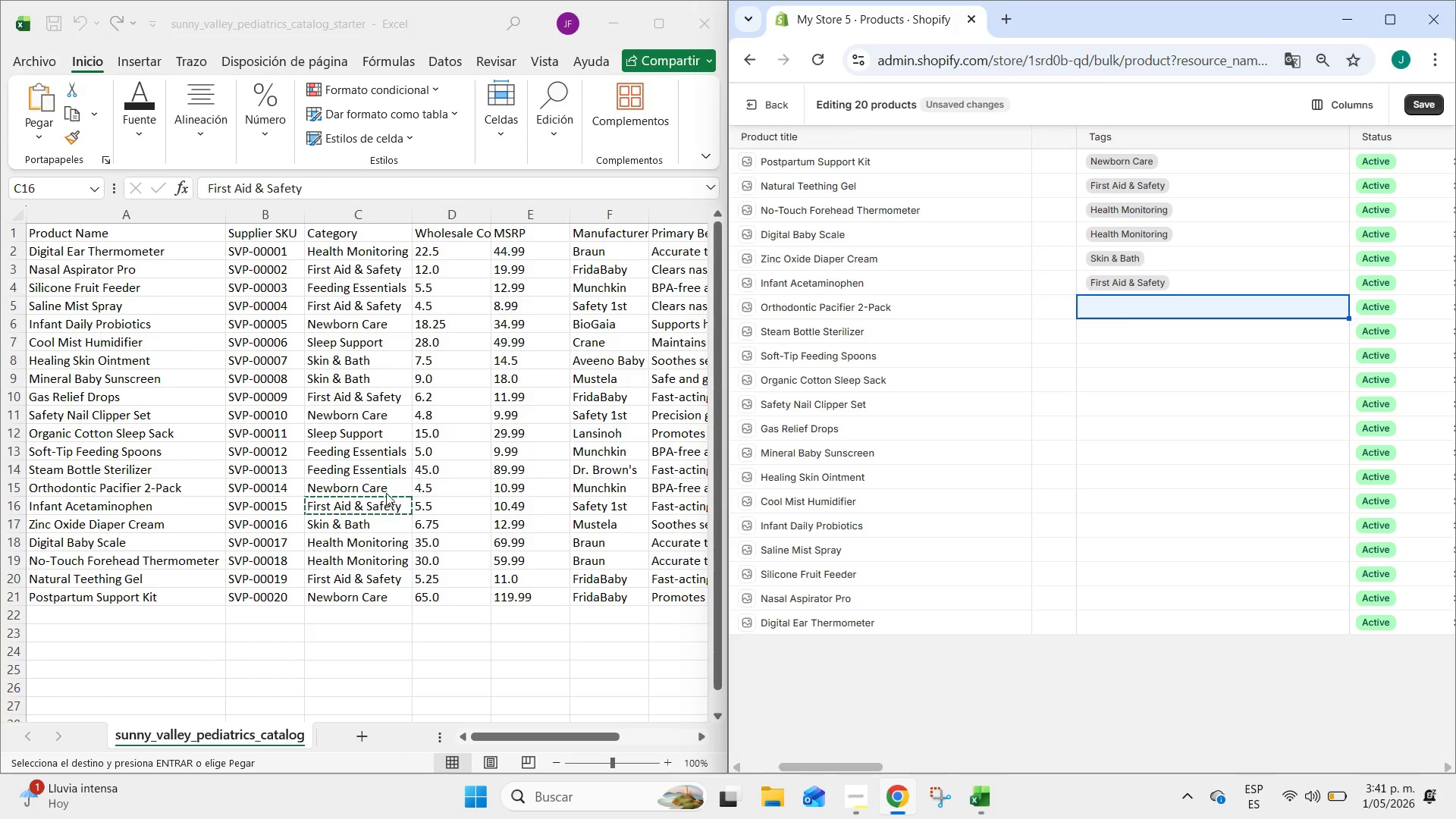 
left_click([375, 486])
 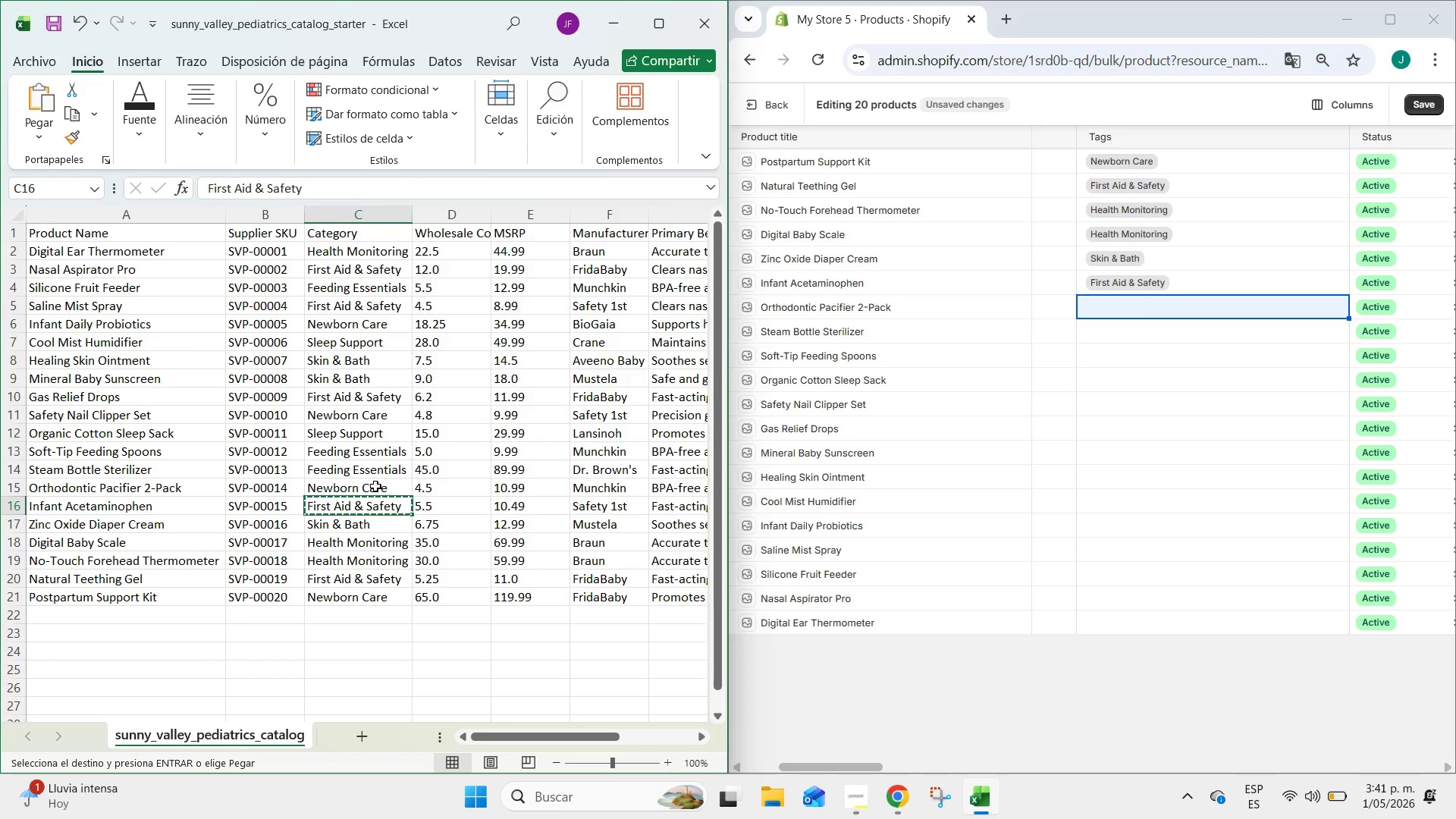 
left_click([375, 486])
 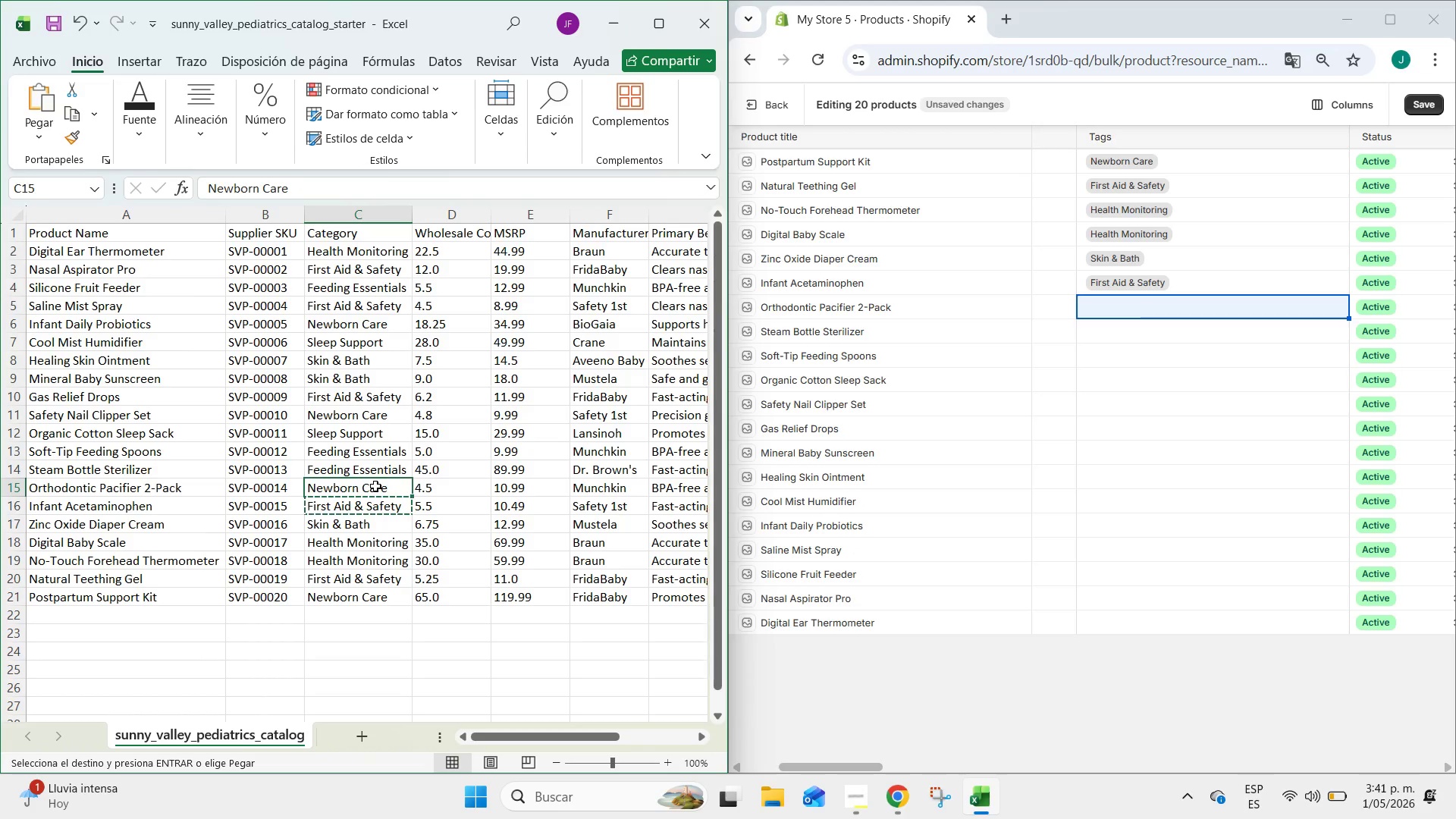 
key(Control+C)
 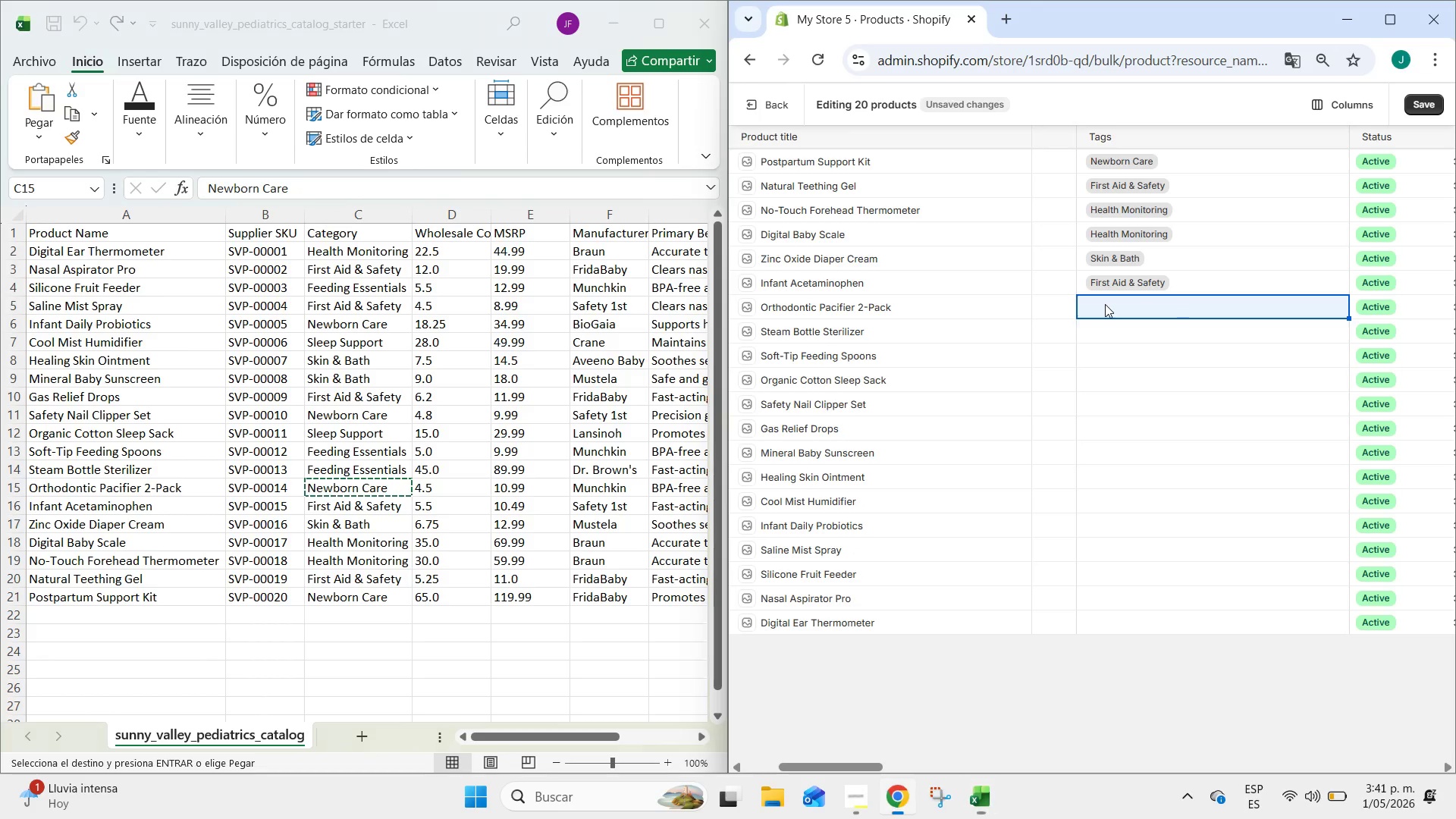 
double_click([1105, 304])
 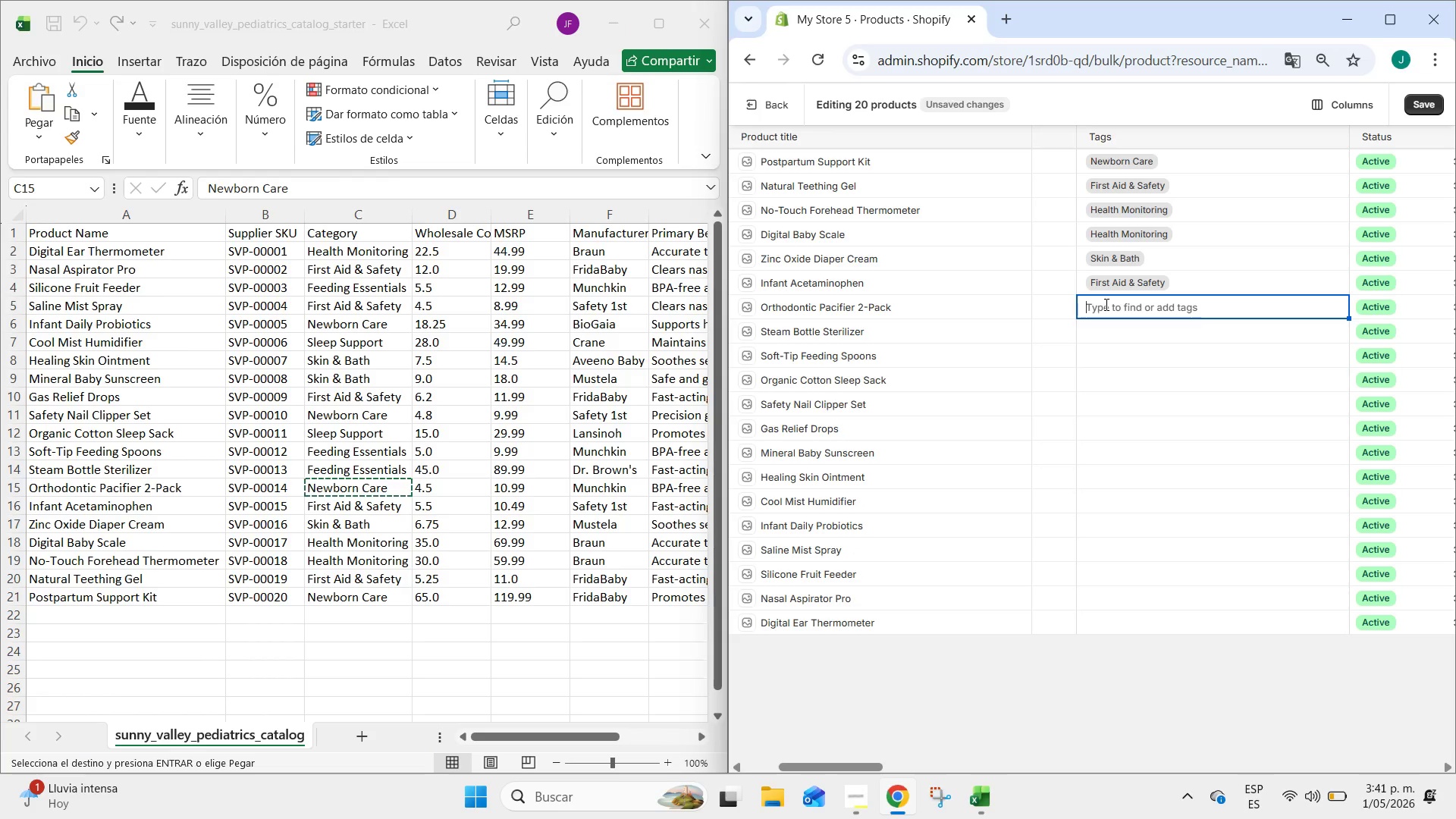 
key(Control+ControlLeft)
 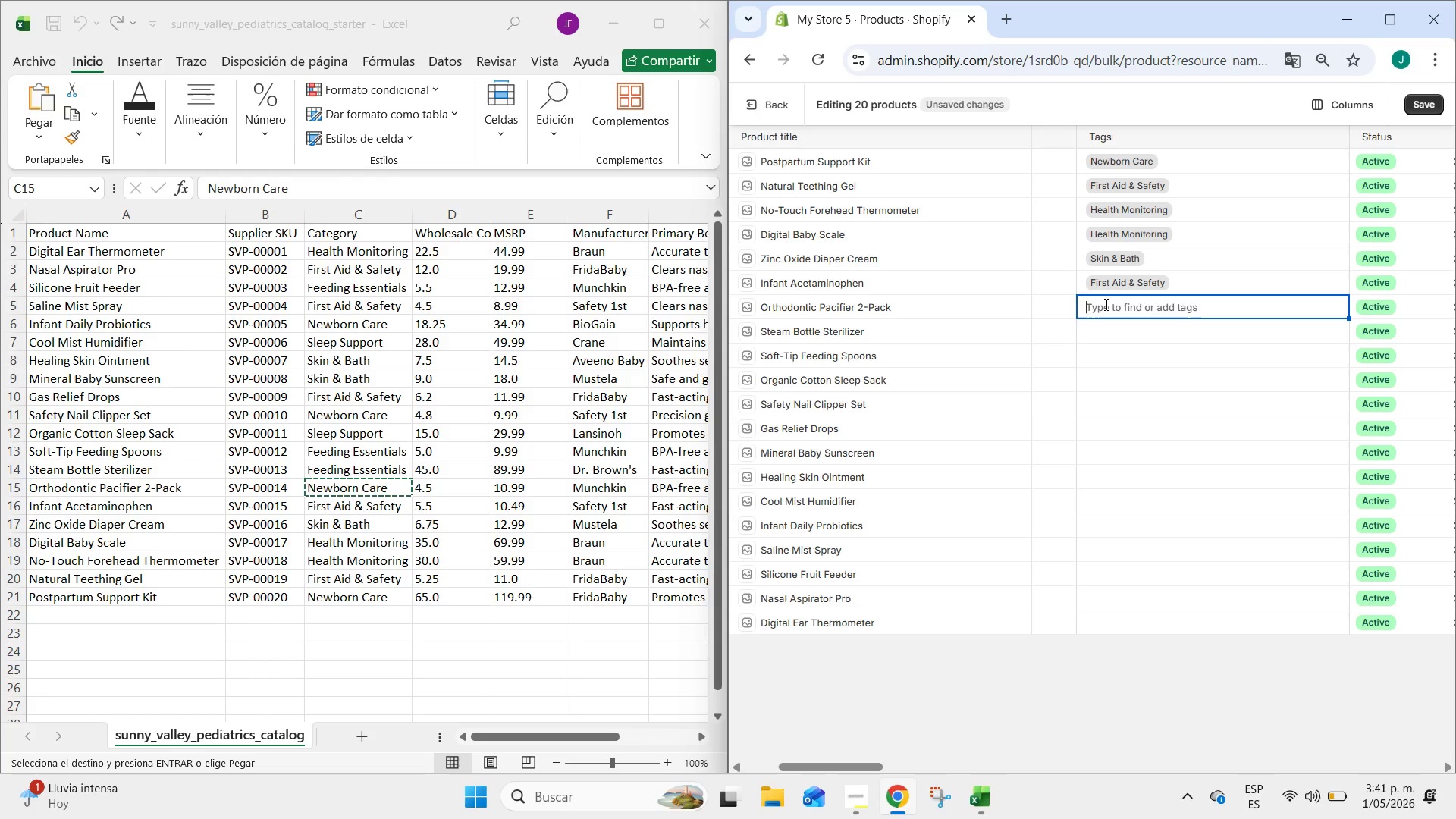 
key(Control+V)
 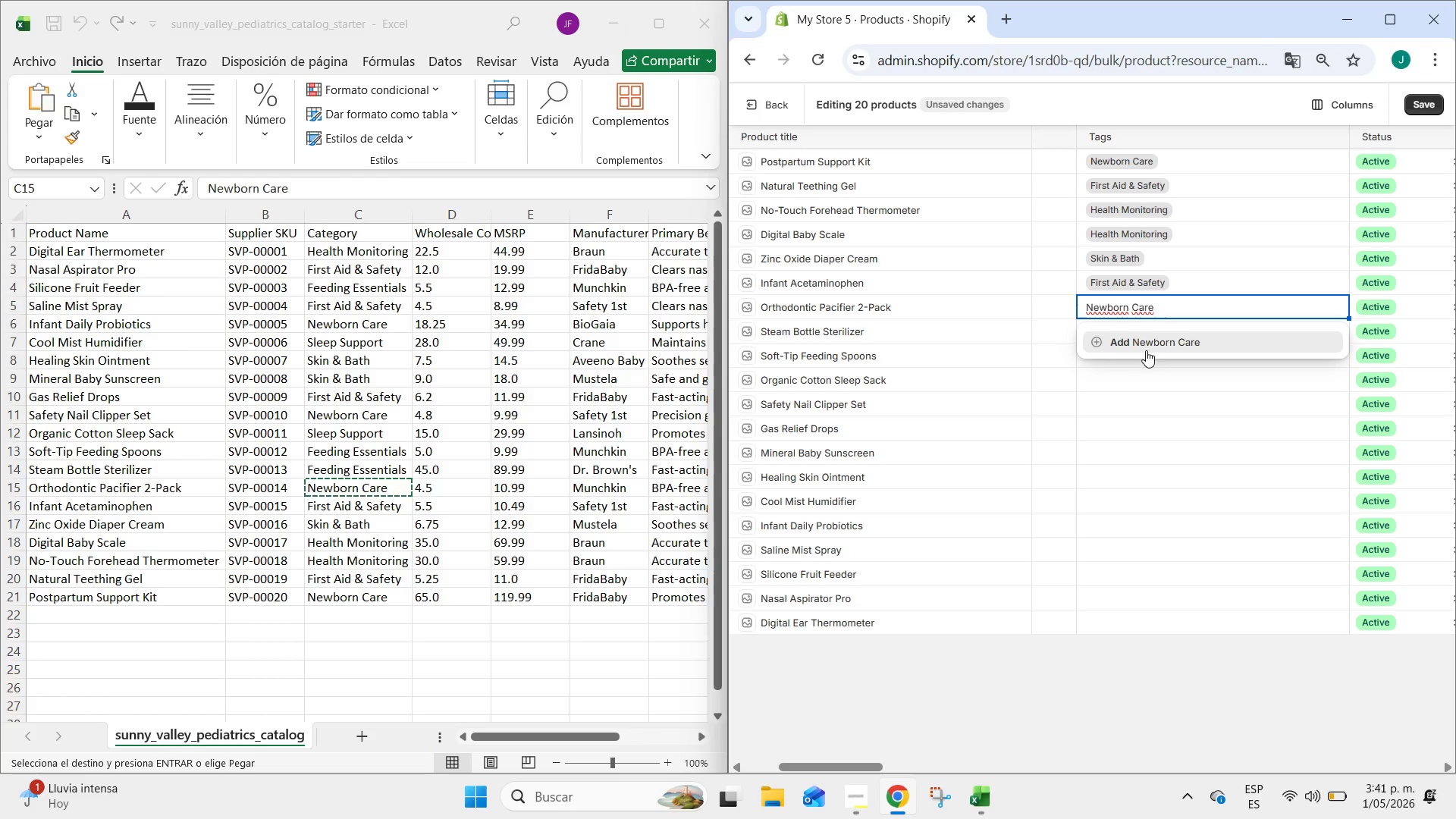 
left_click([1148, 347])
 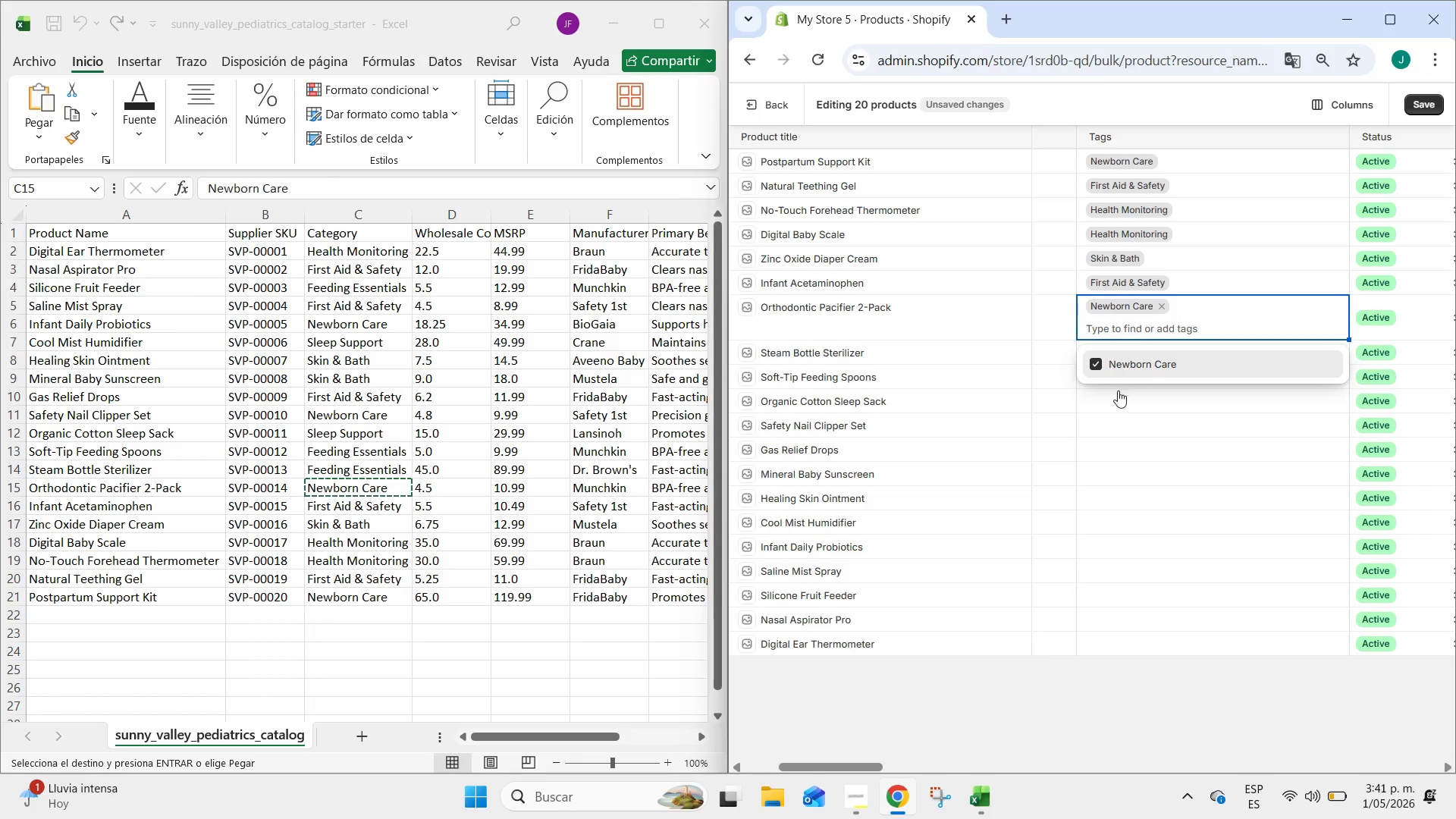 
left_click([1120, 402])
 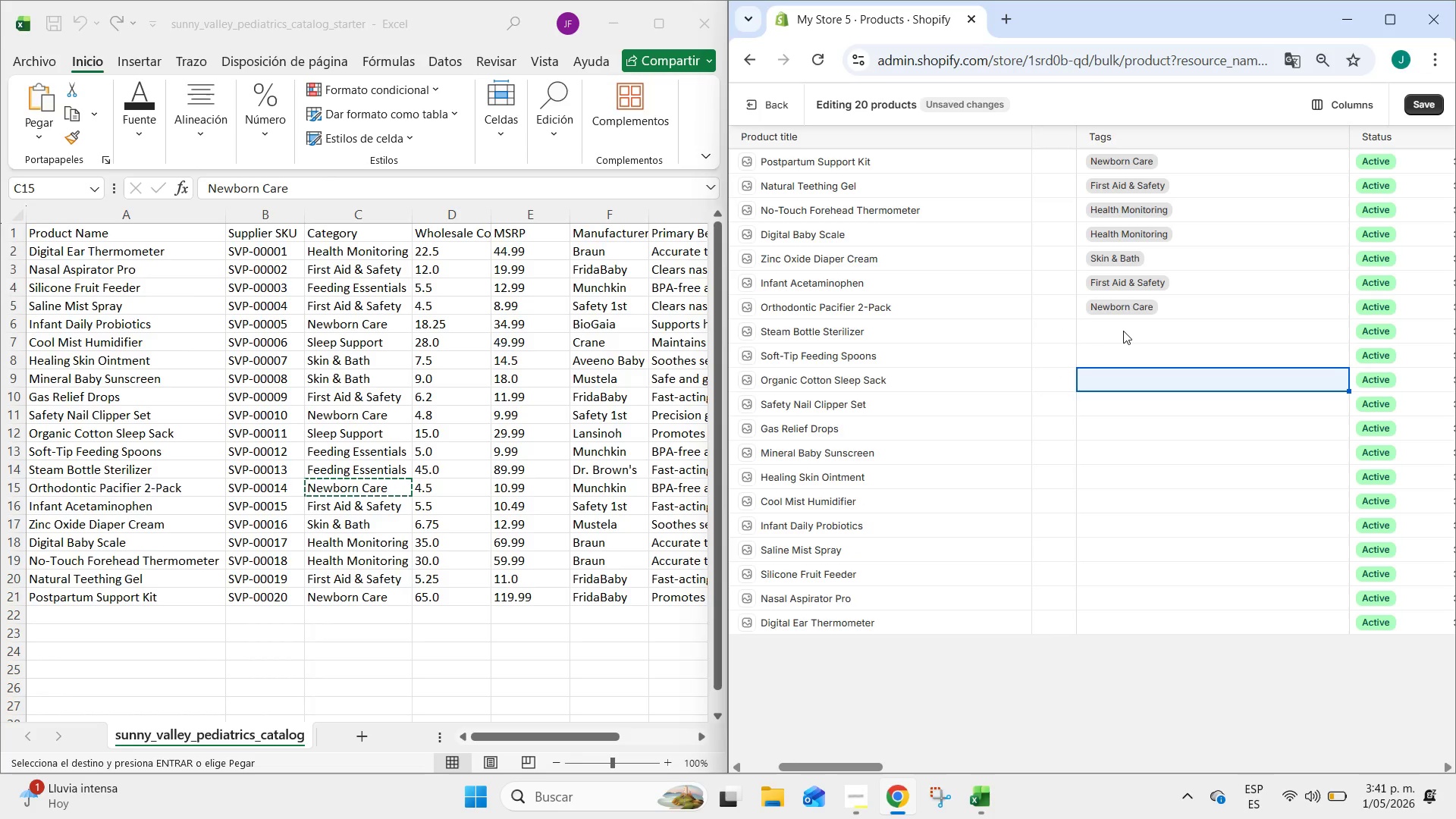 
left_click([1125, 328])
 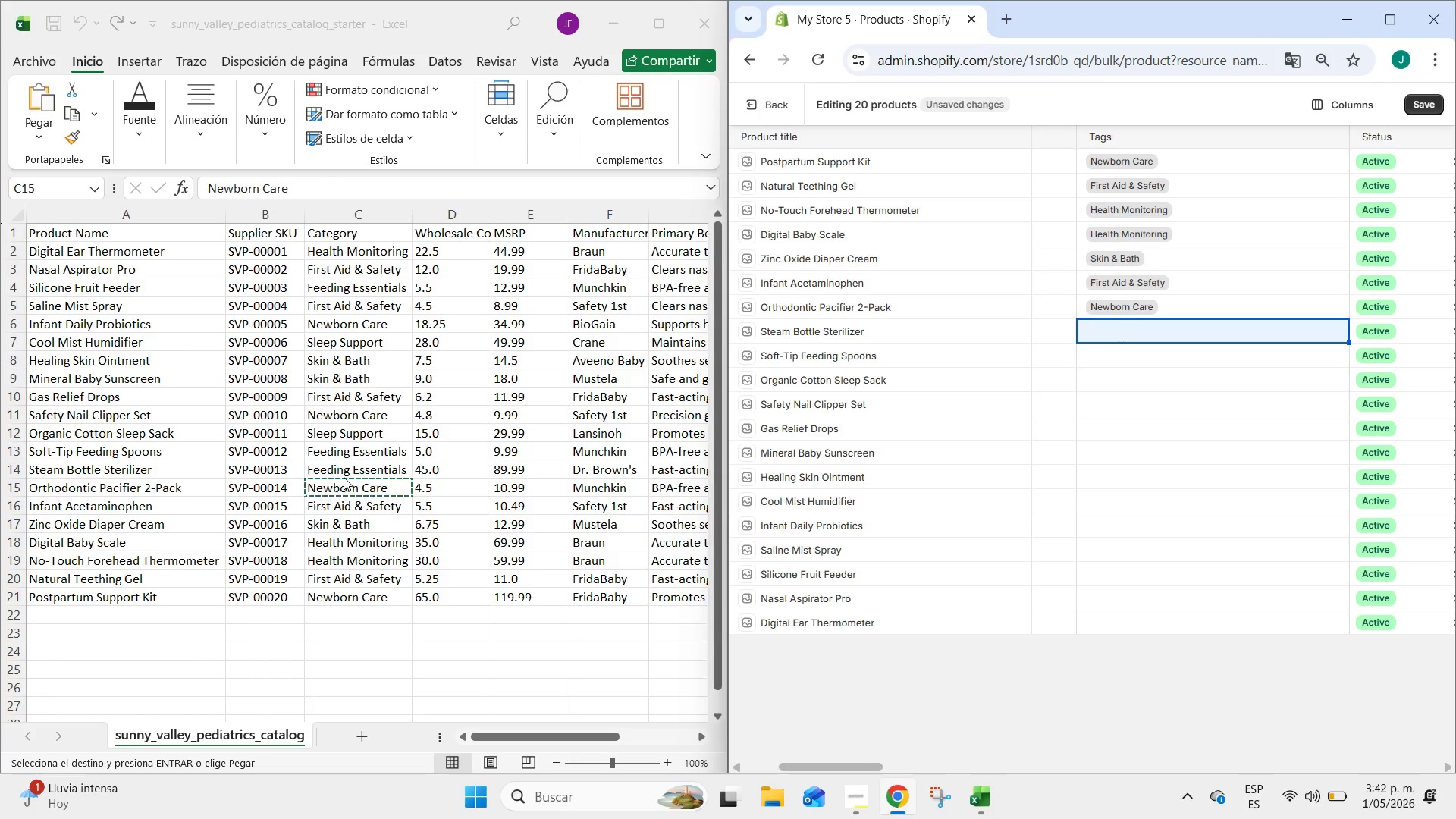 
left_click([346, 475])
 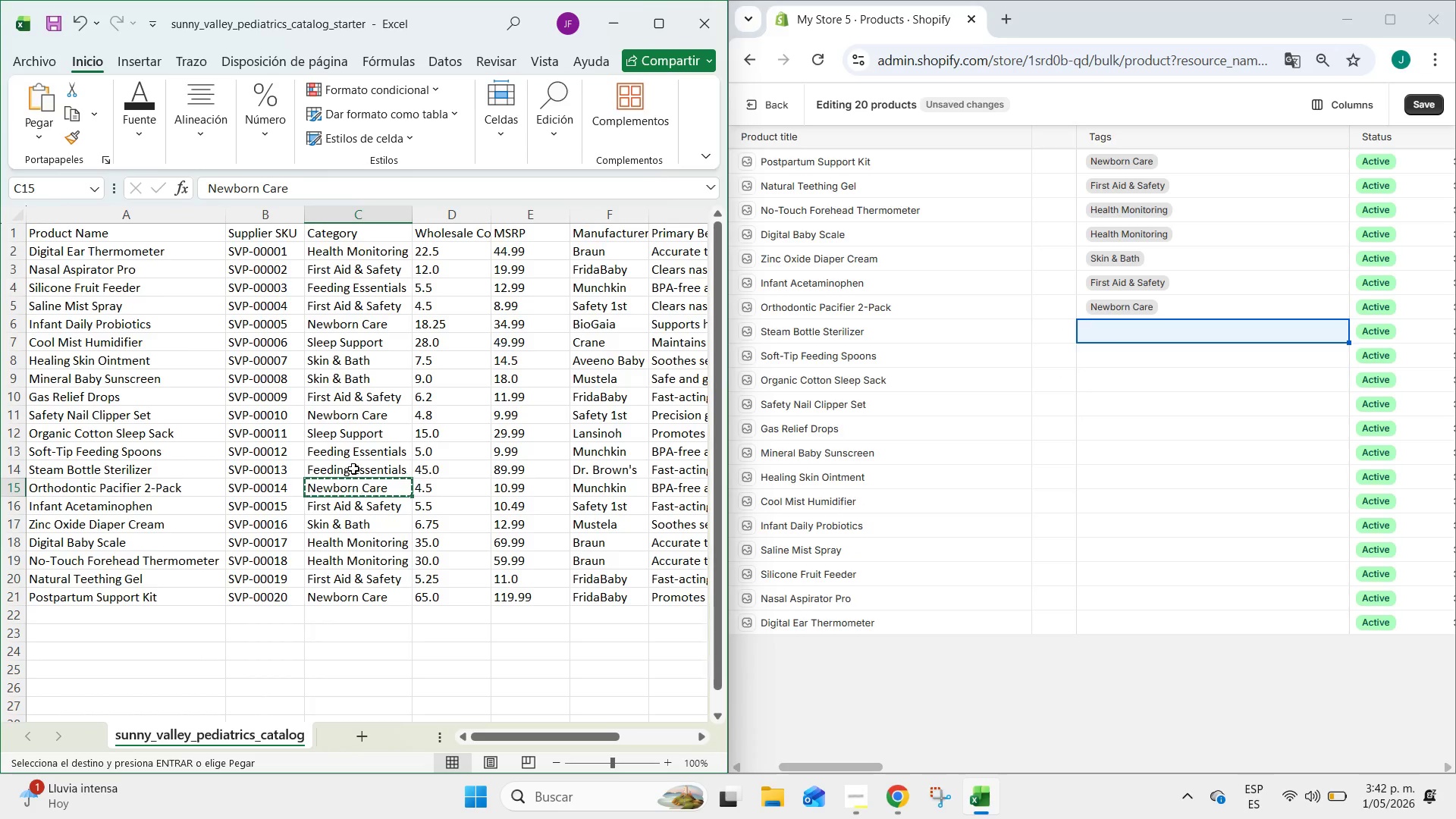 
left_click([353, 469])
 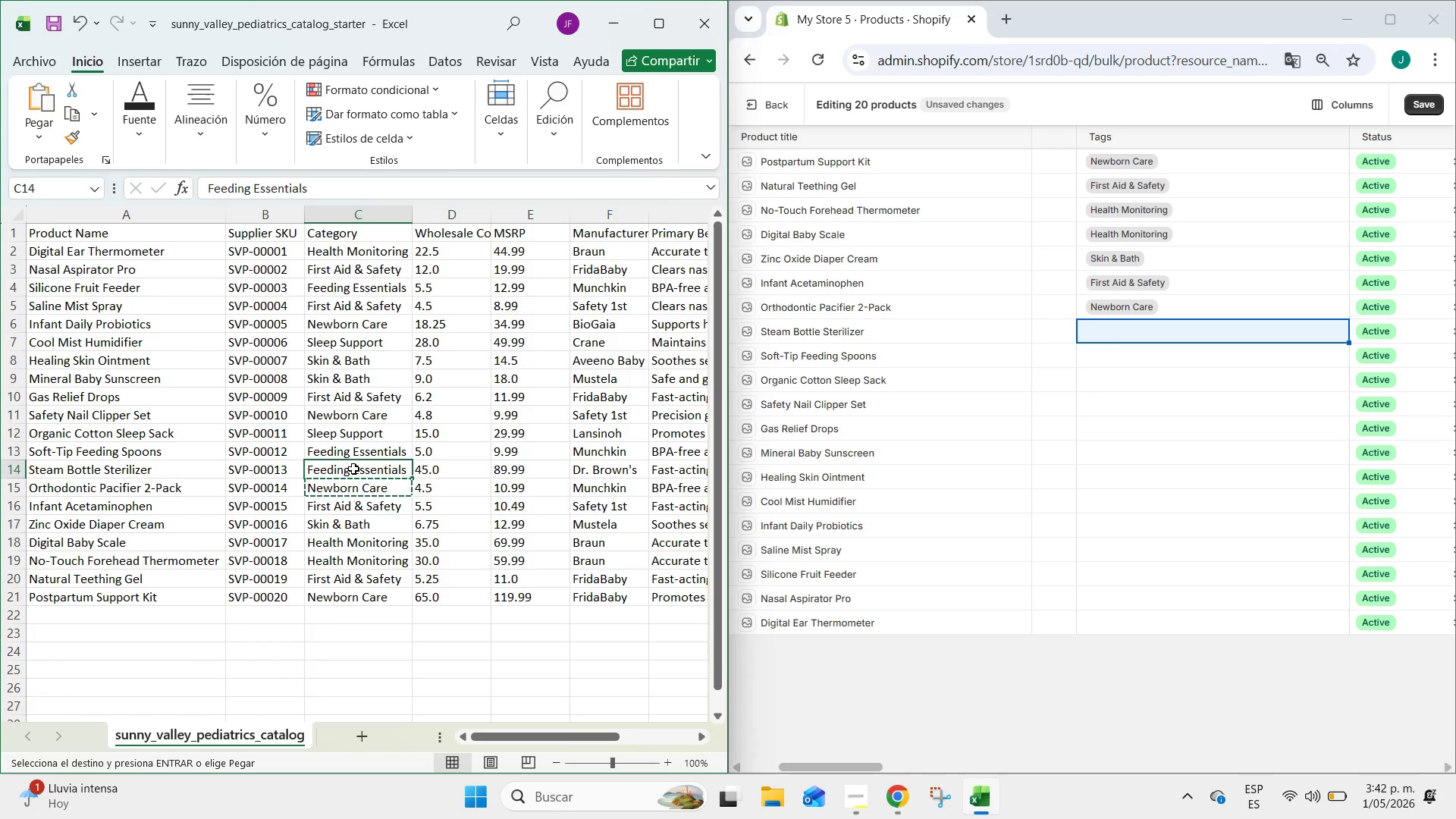 
key(Control+C)
 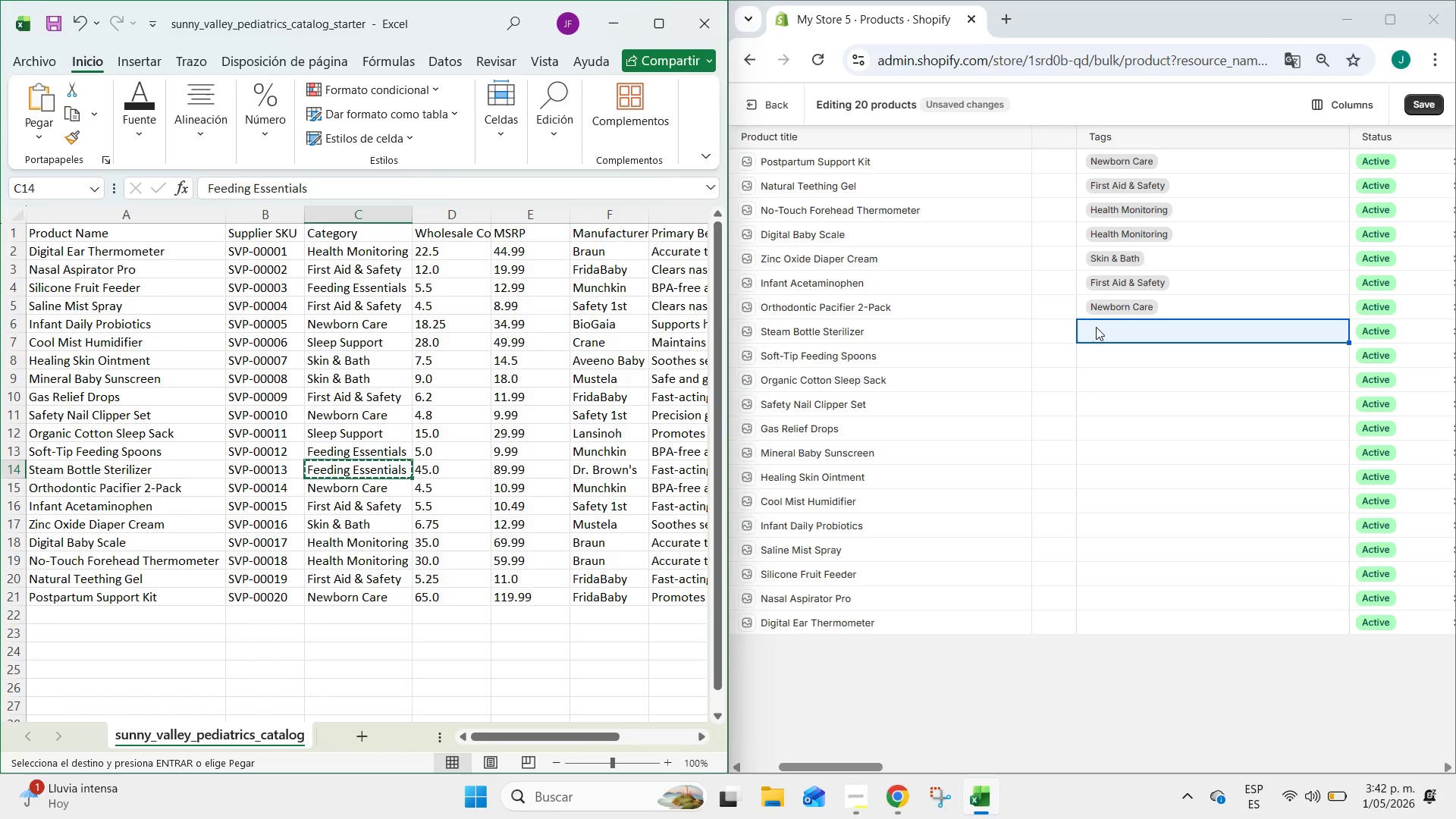 
double_click([1096, 327])
 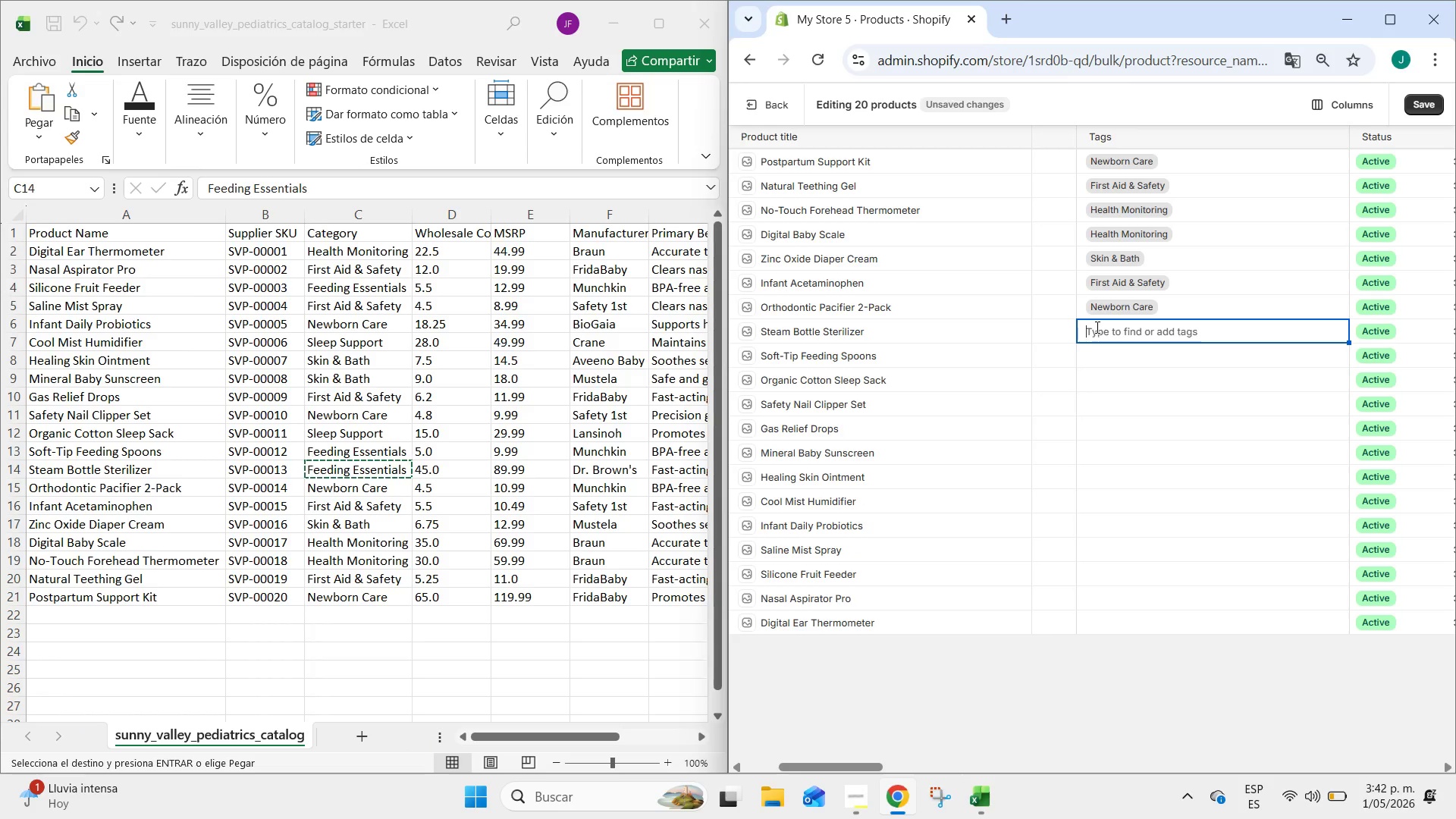 
key(Control+ControlLeft)
 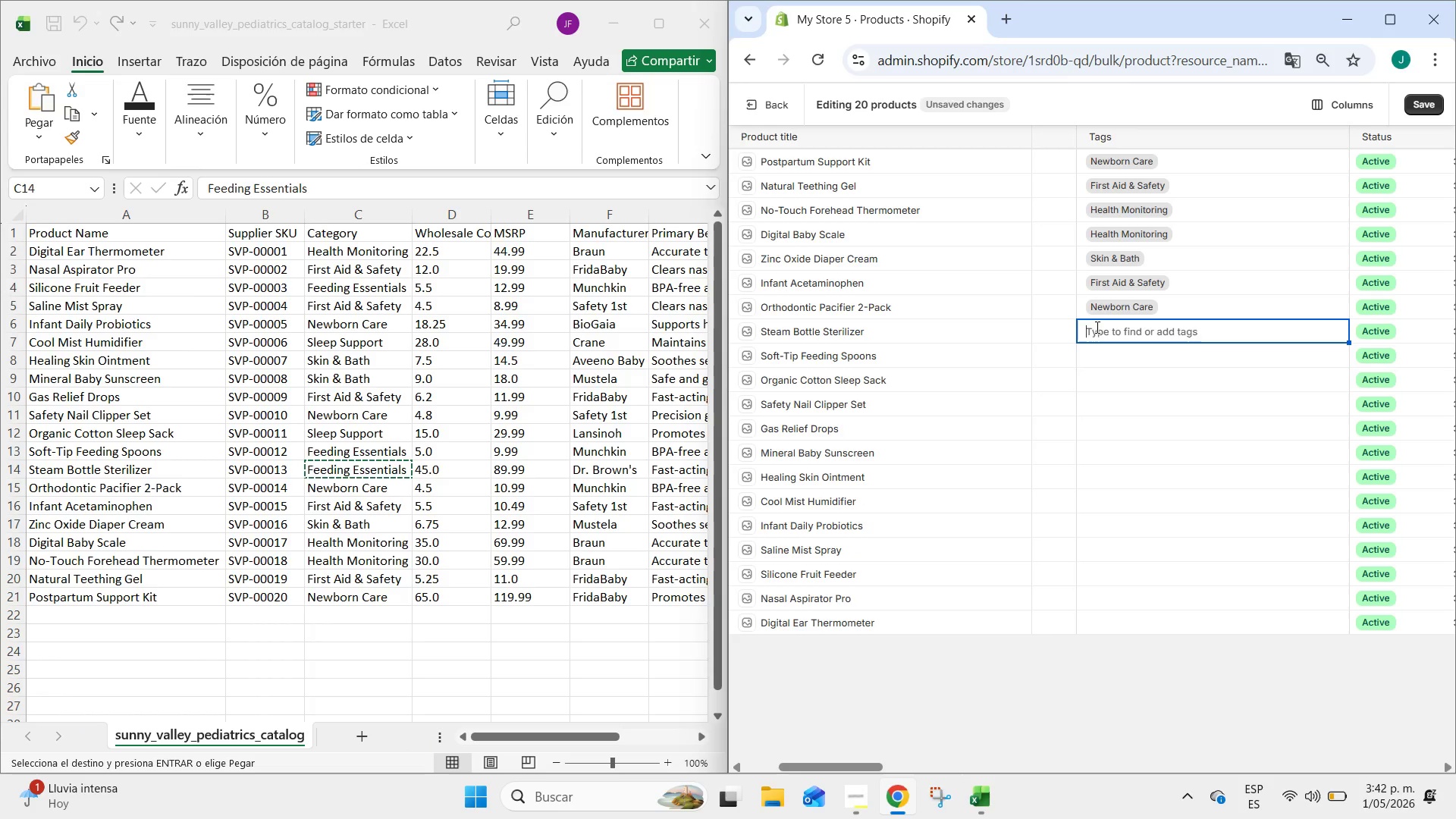 
key(Control+V)
 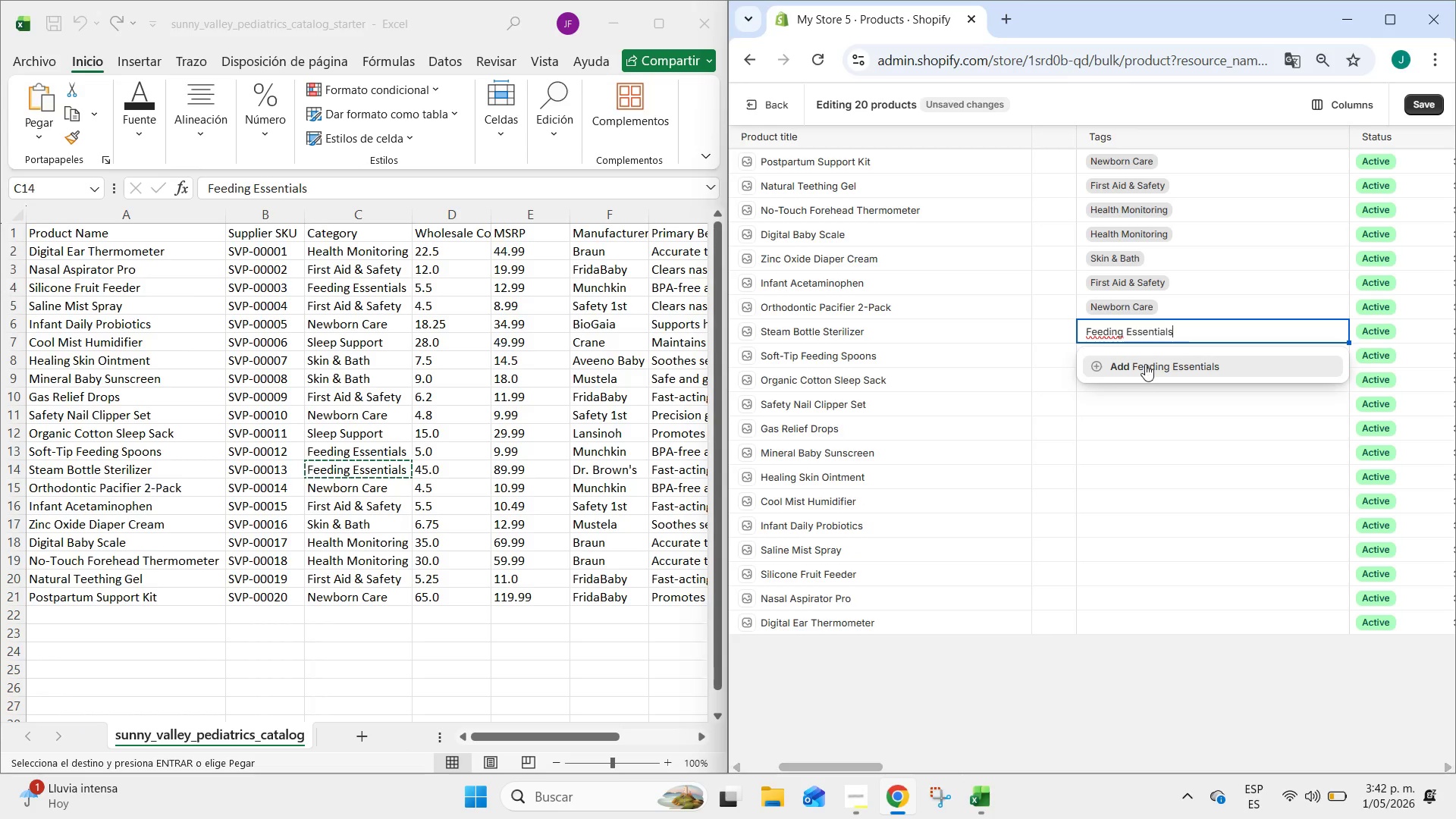 
left_click([1145, 364])
 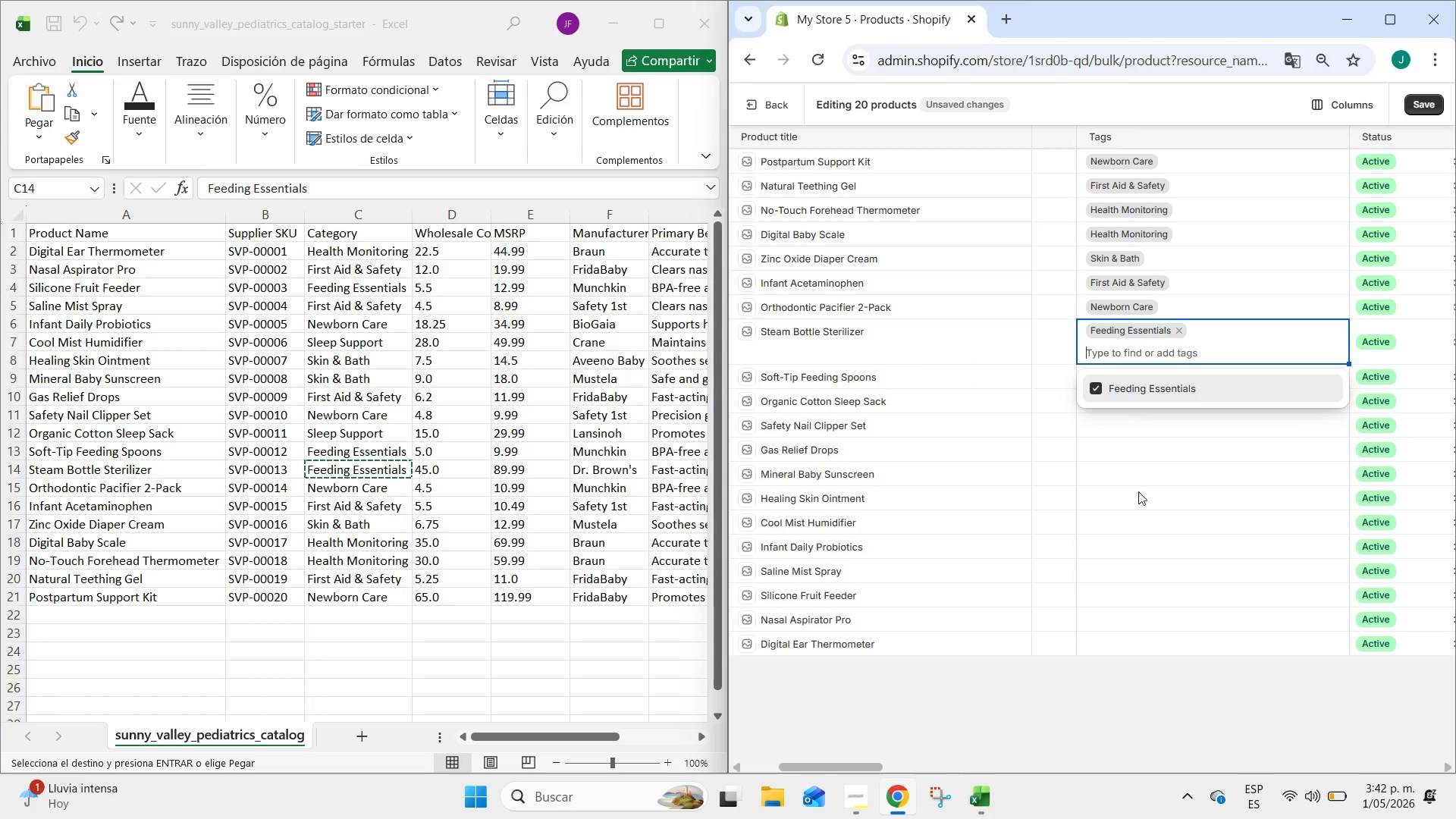 
left_click([1138, 488])
 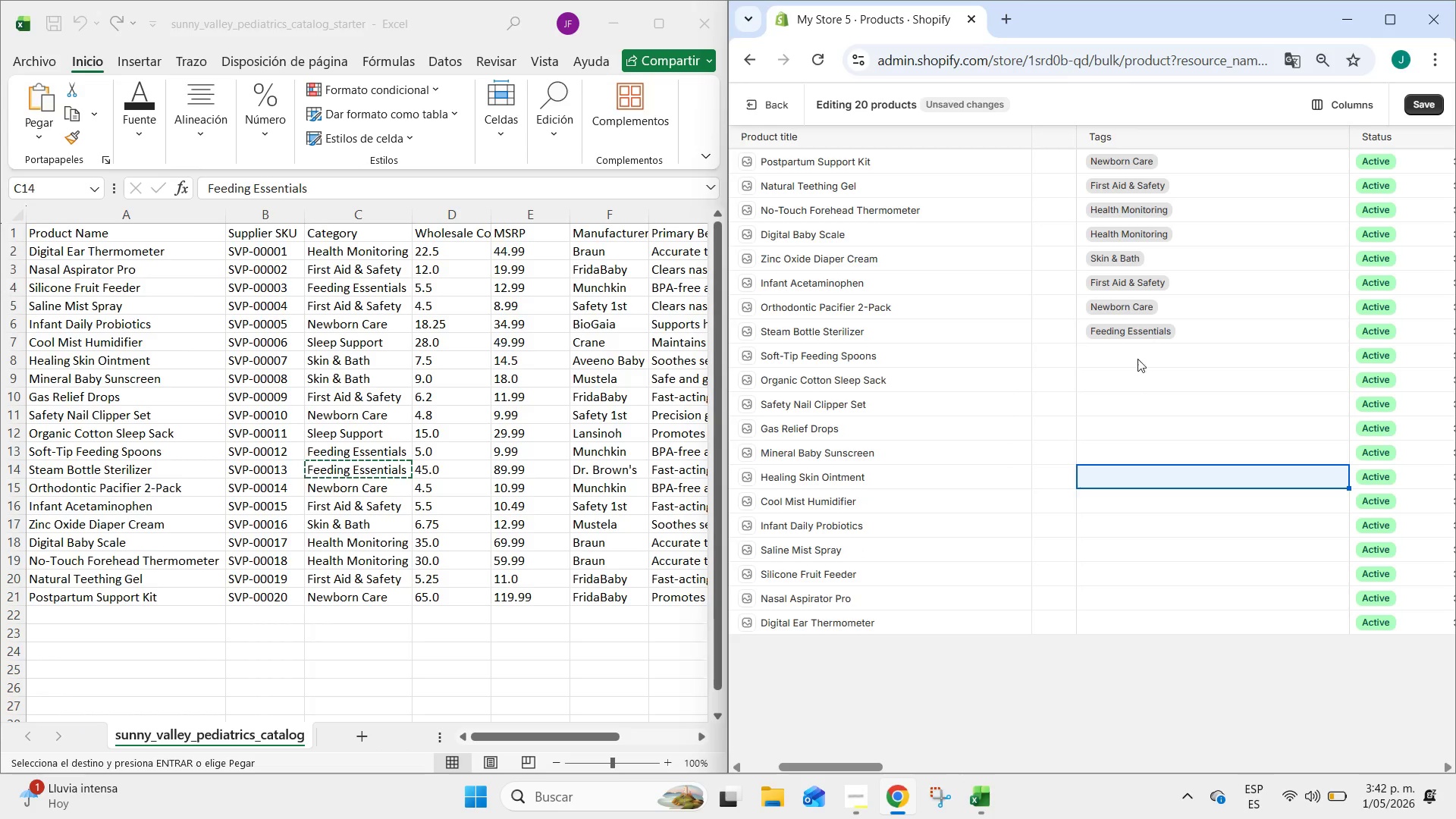 
left_click([1138, 361])
 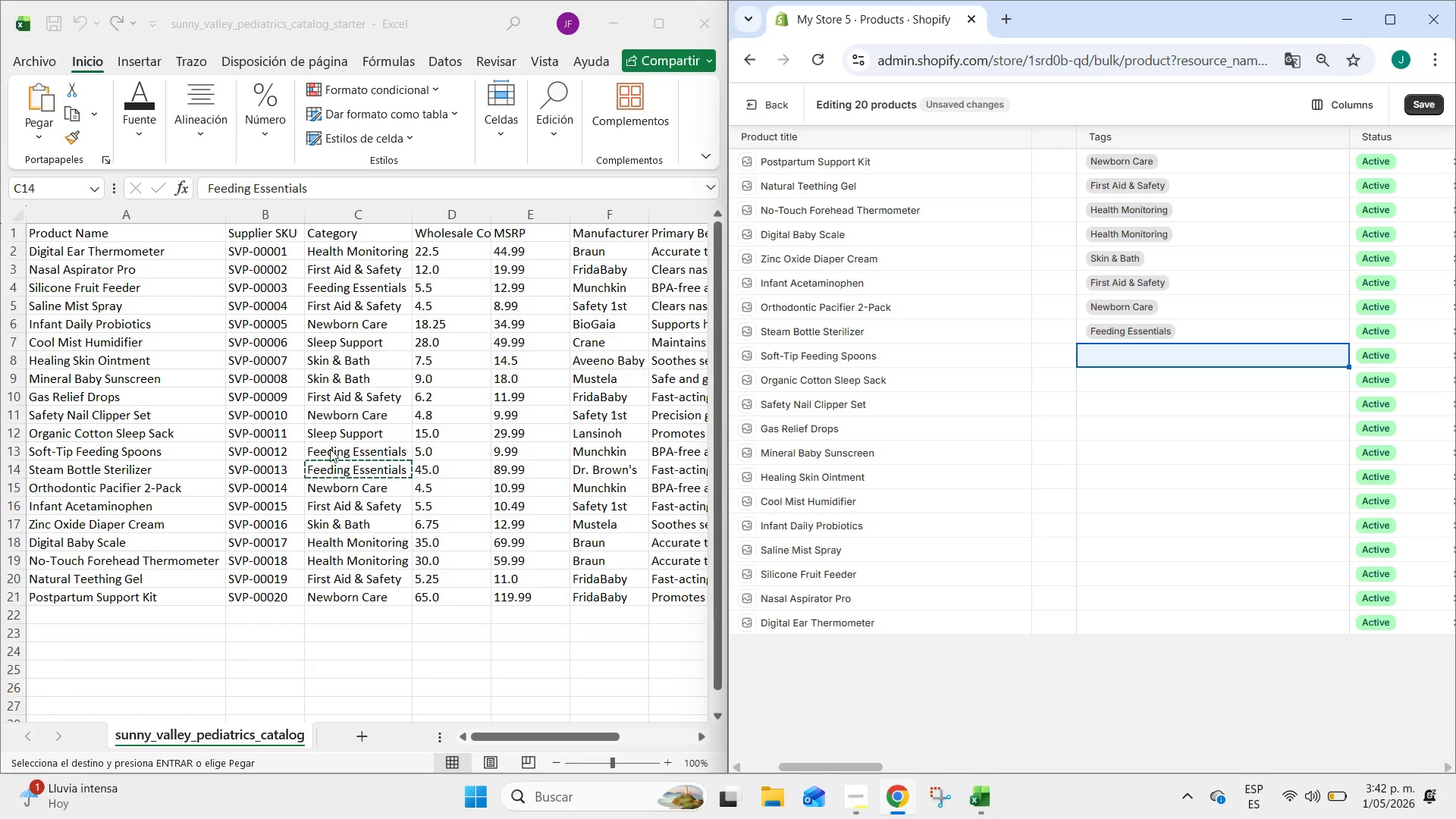 
double_click([334, 450])
 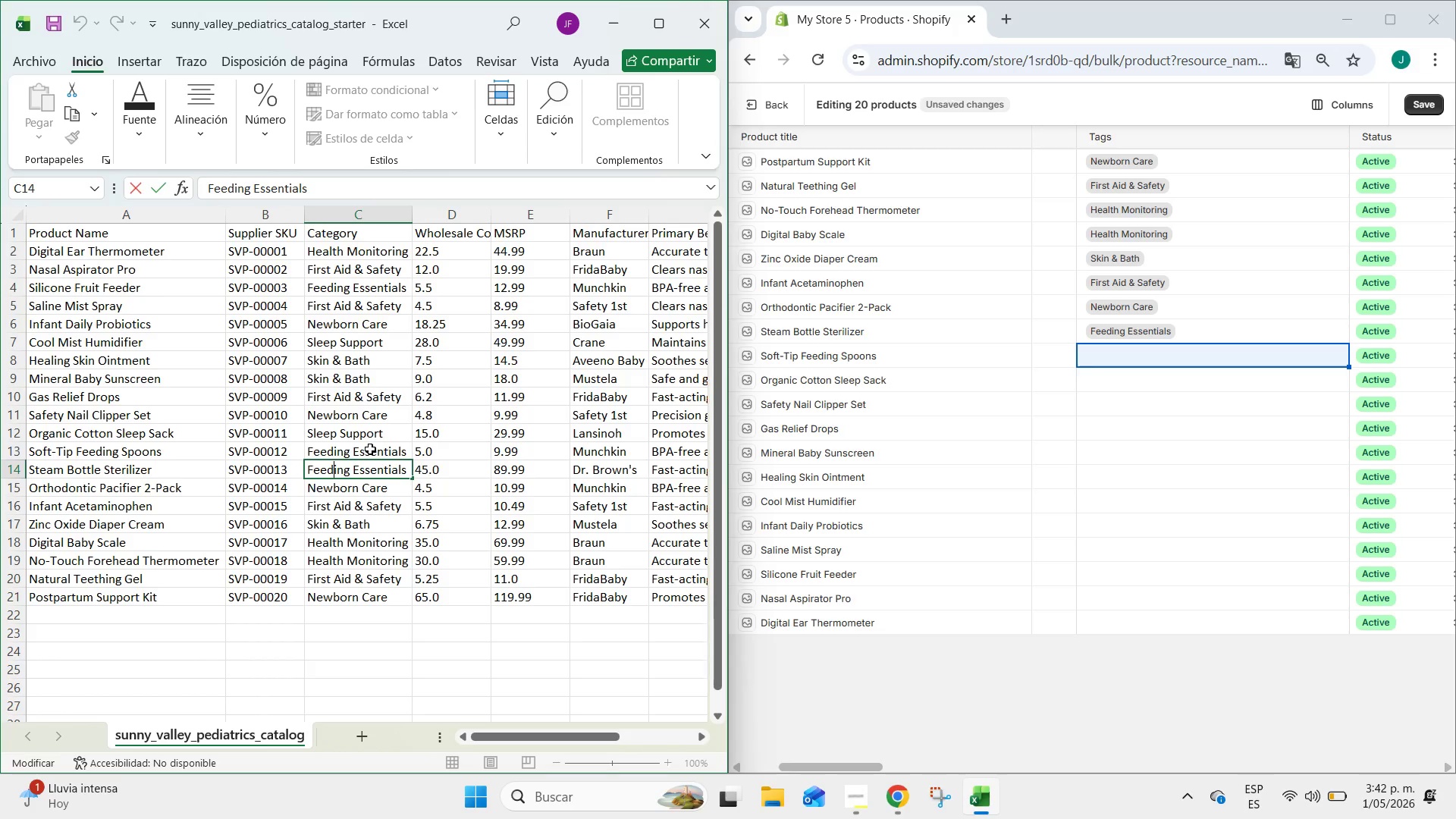 
double_click([370, 449])
 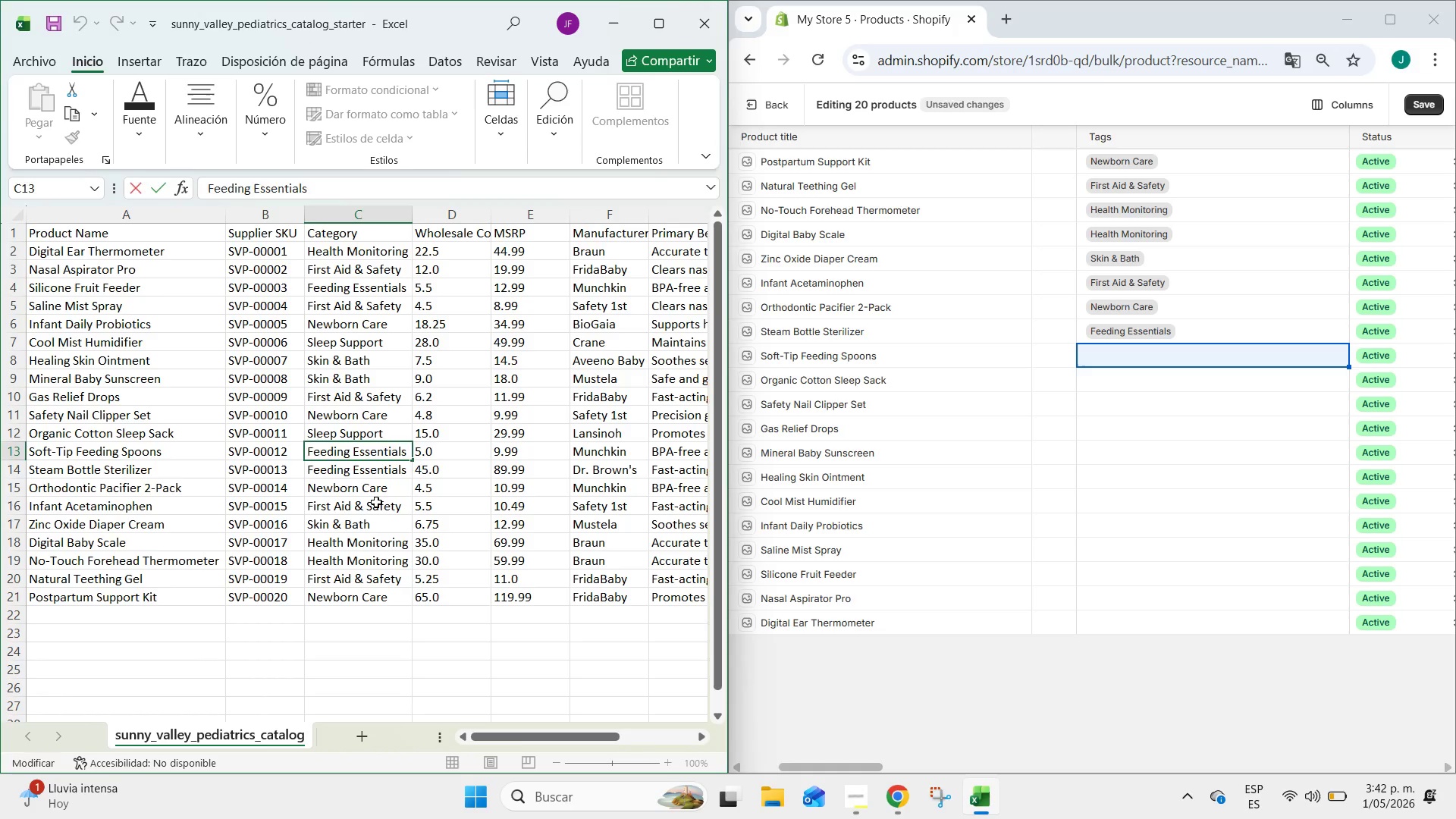 
left_click([376, 502])
 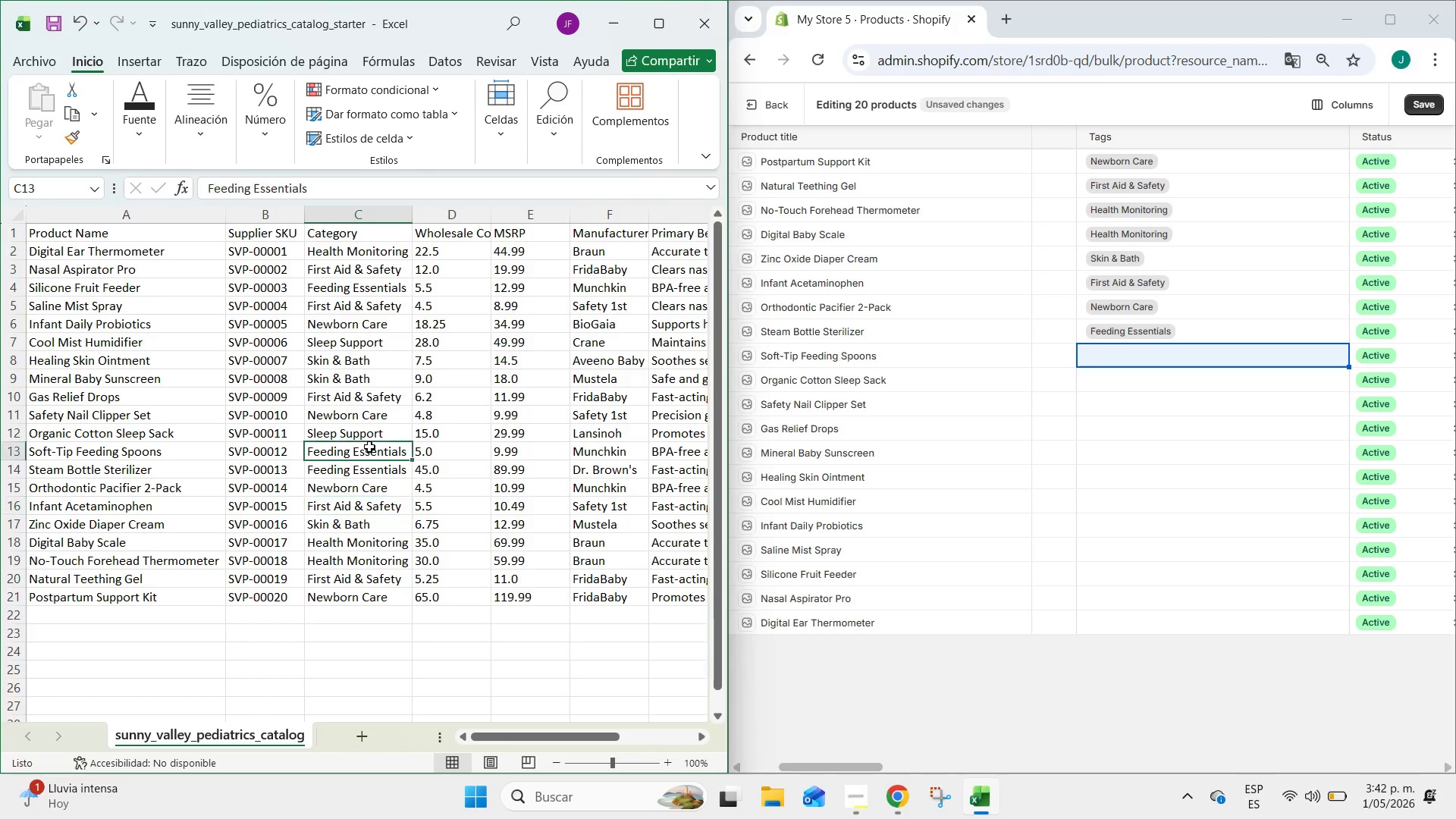 
left_click([369, 447])
 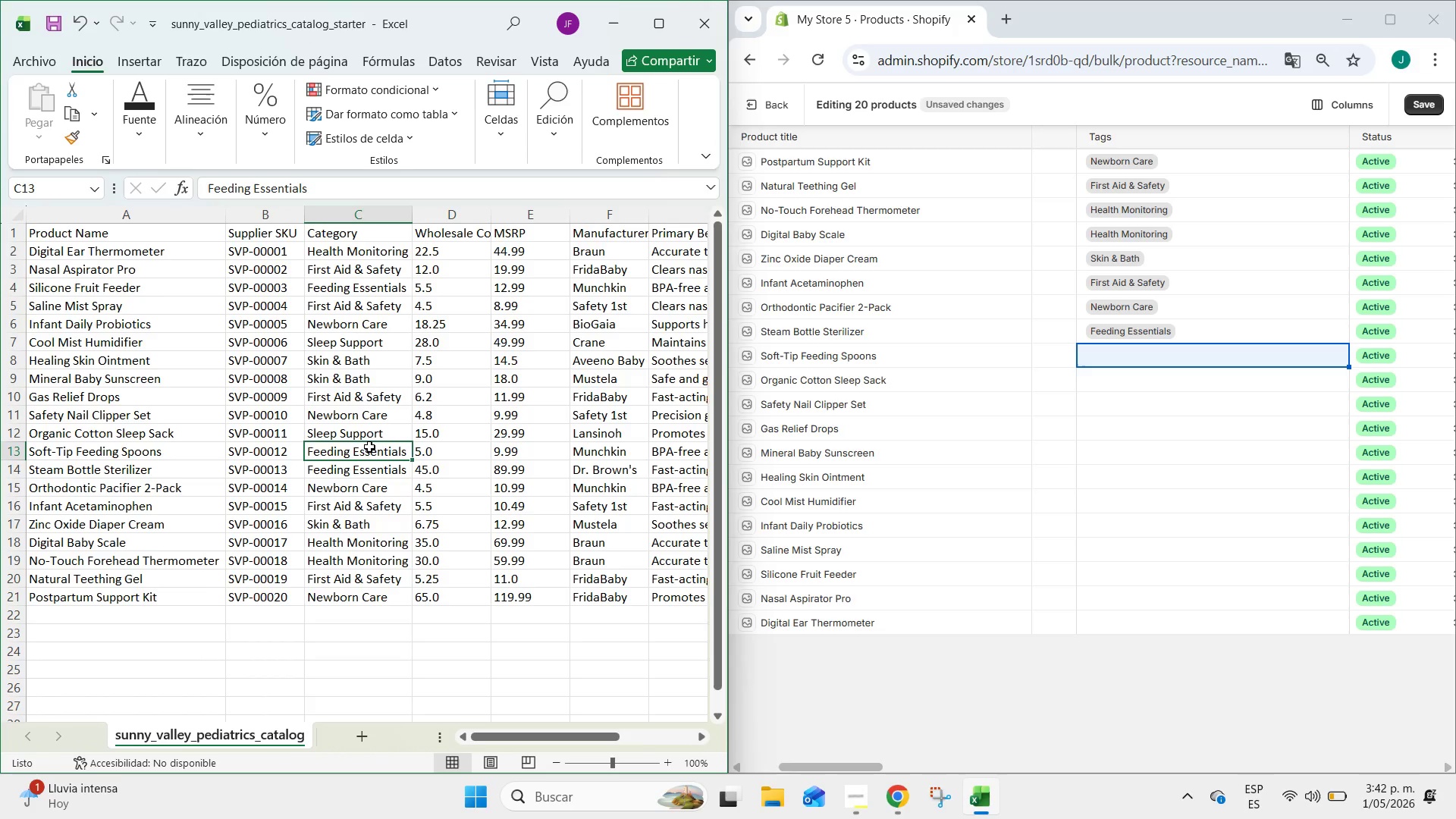 
key(Control+C)
 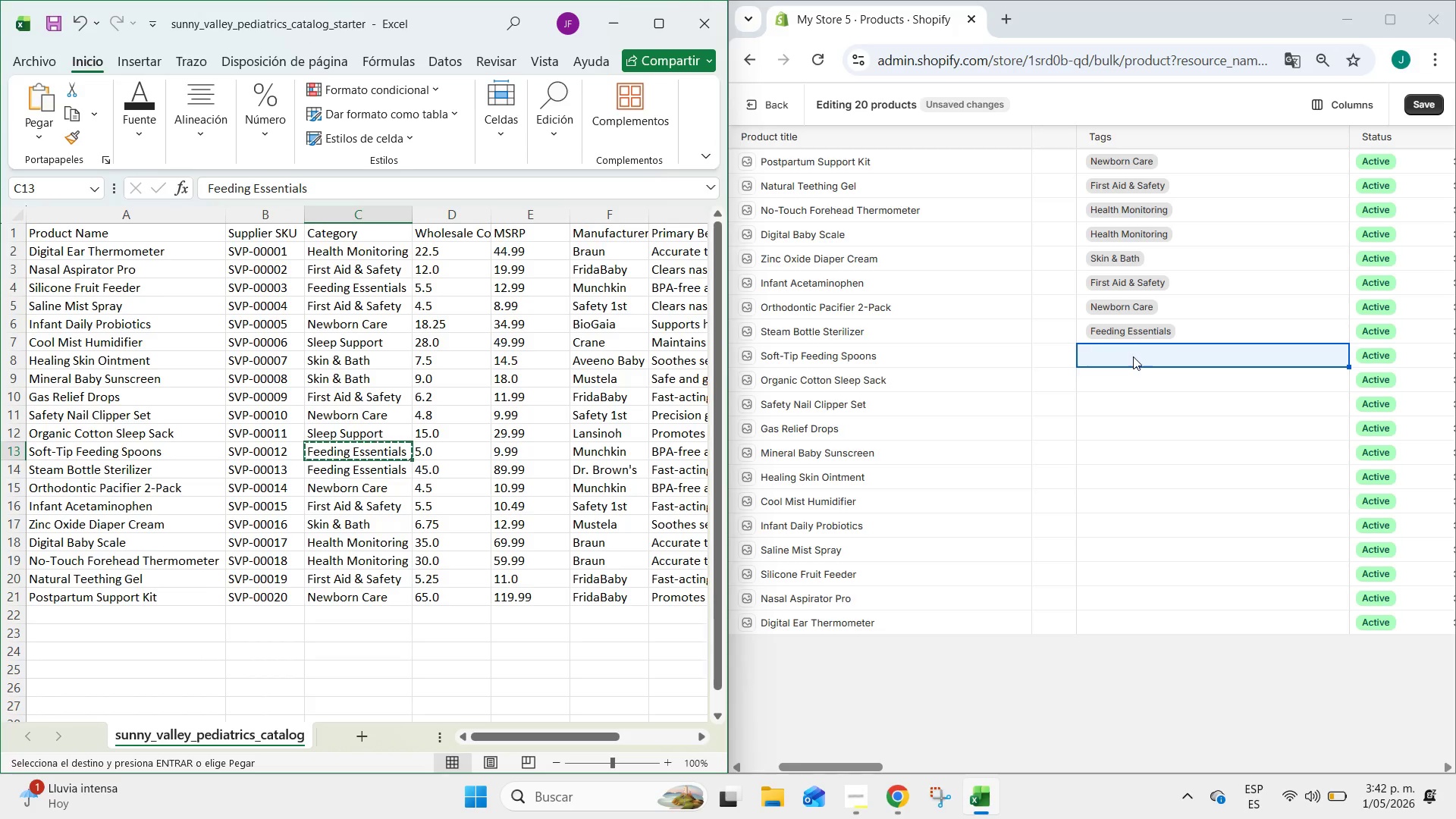 
double_click([1133, 356])
 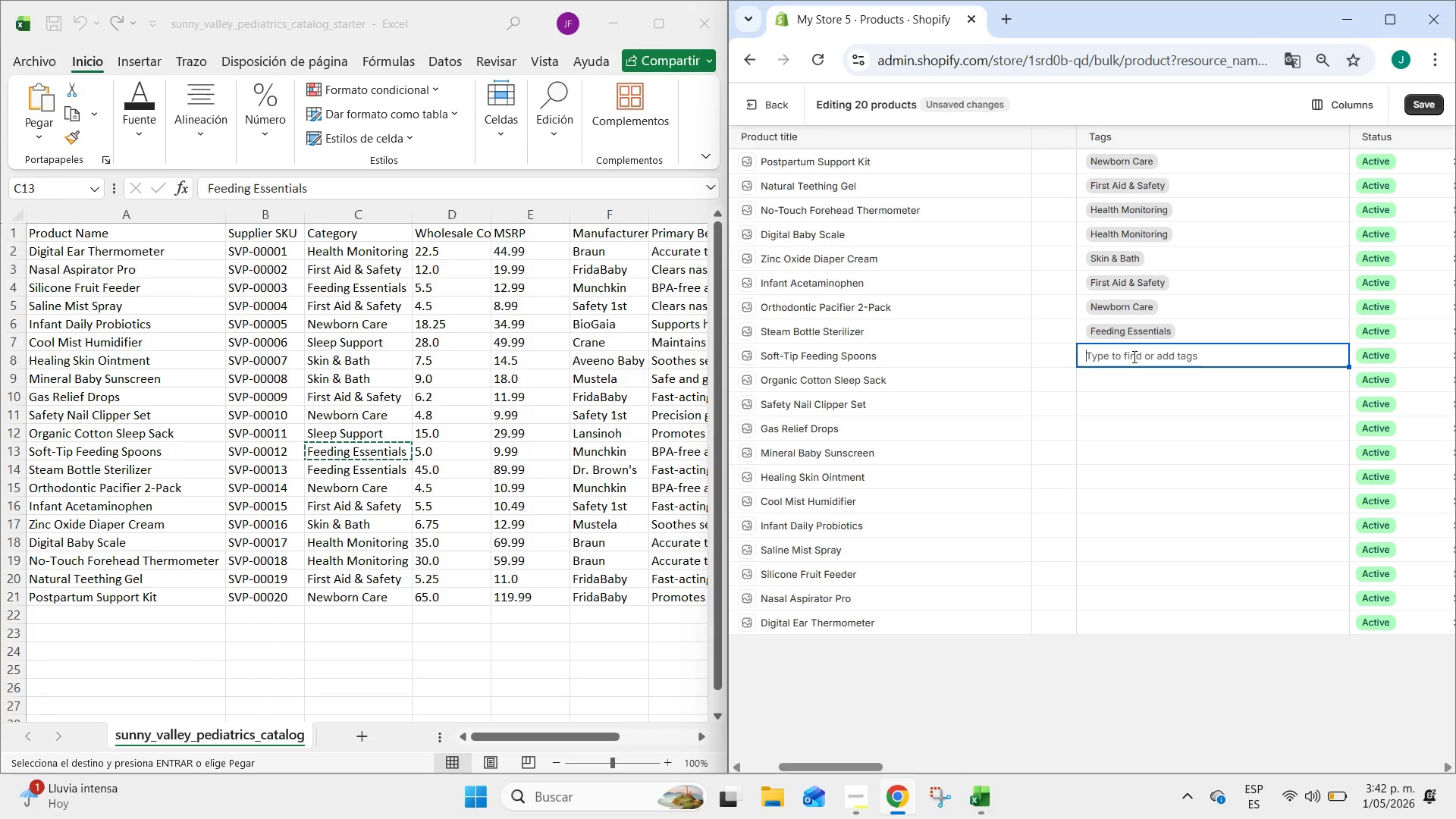 
key(Control+ControlLeft)
 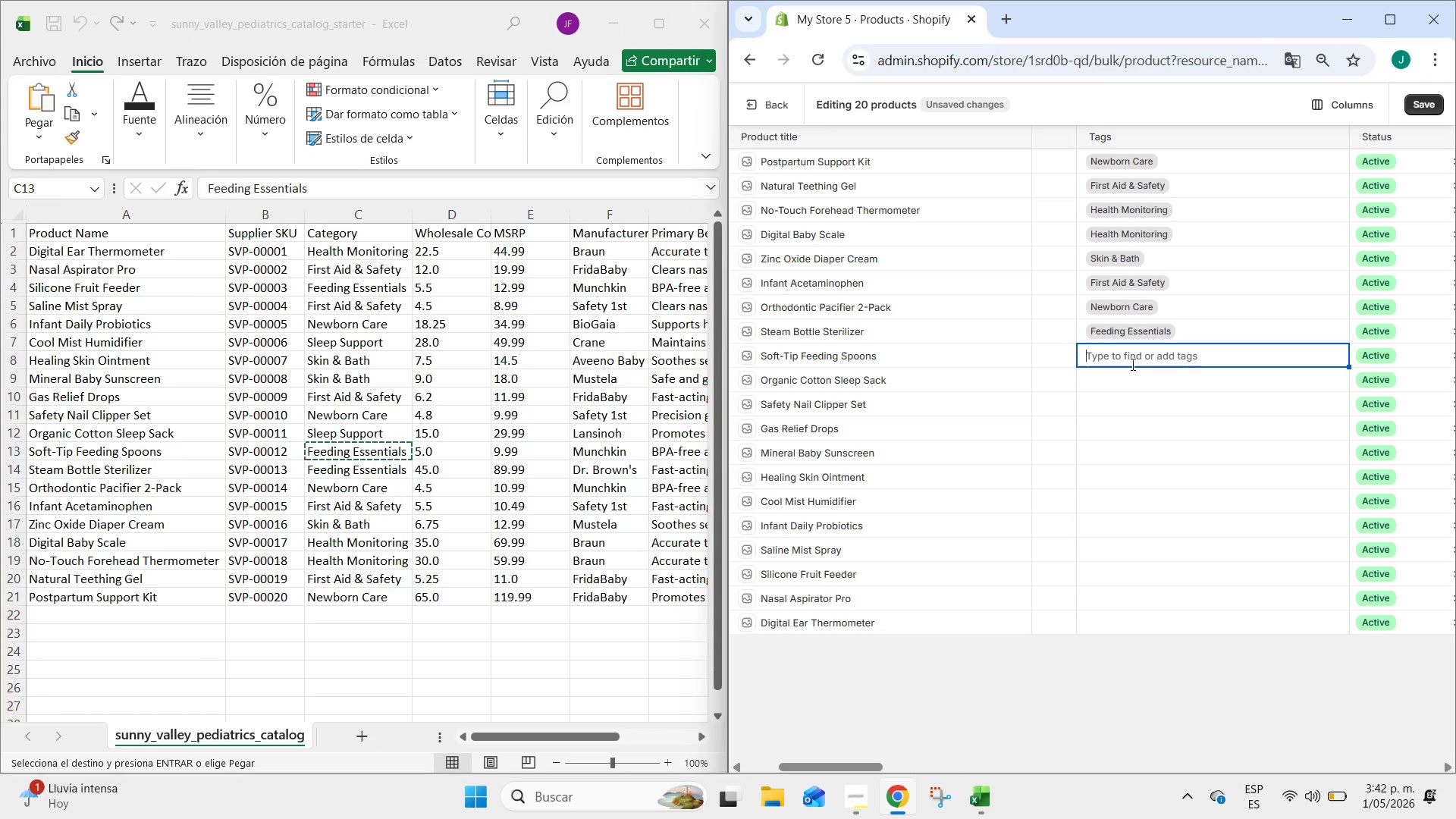 
key(Control+V)
 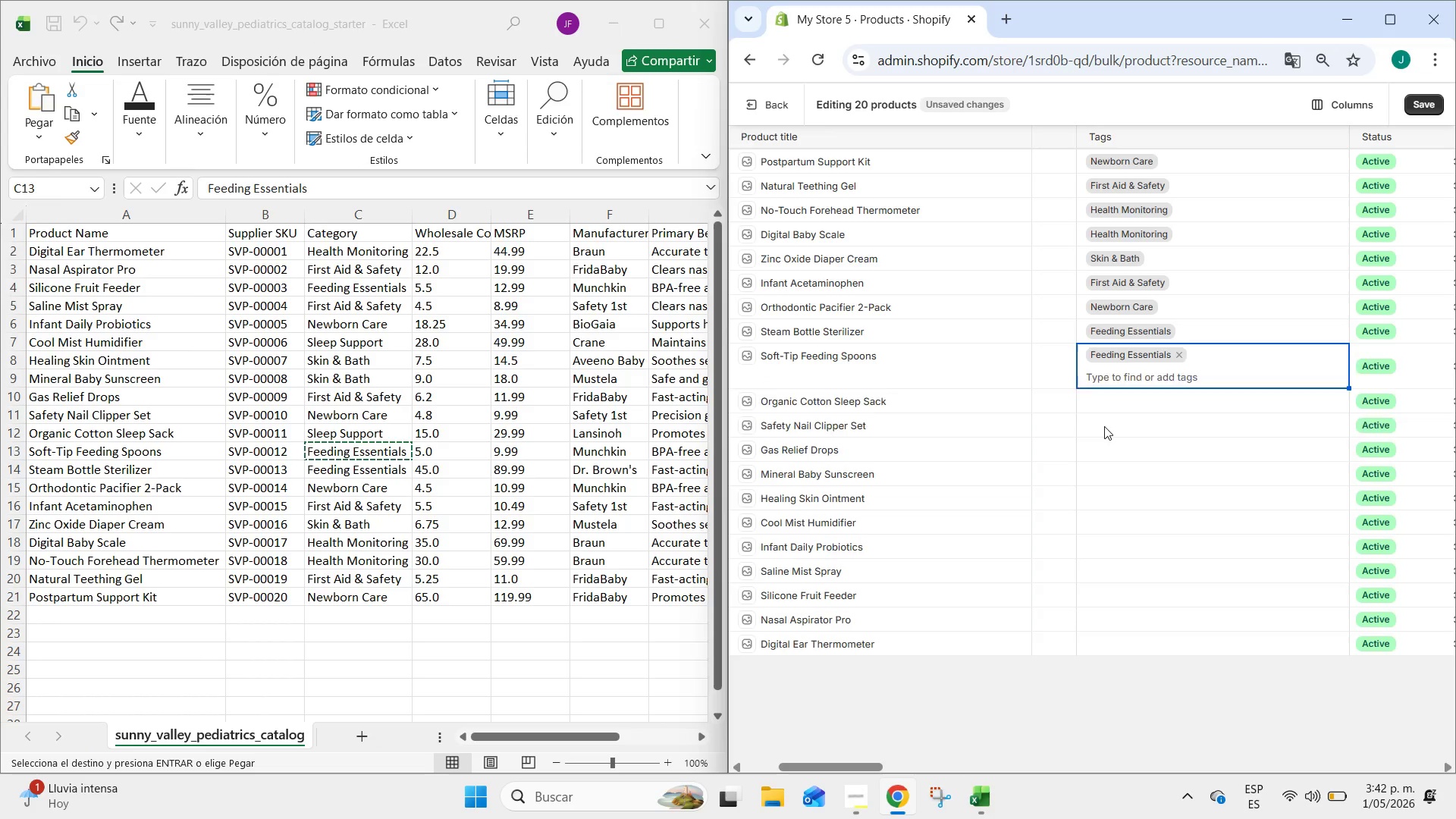 
left_click([1107, 376])
 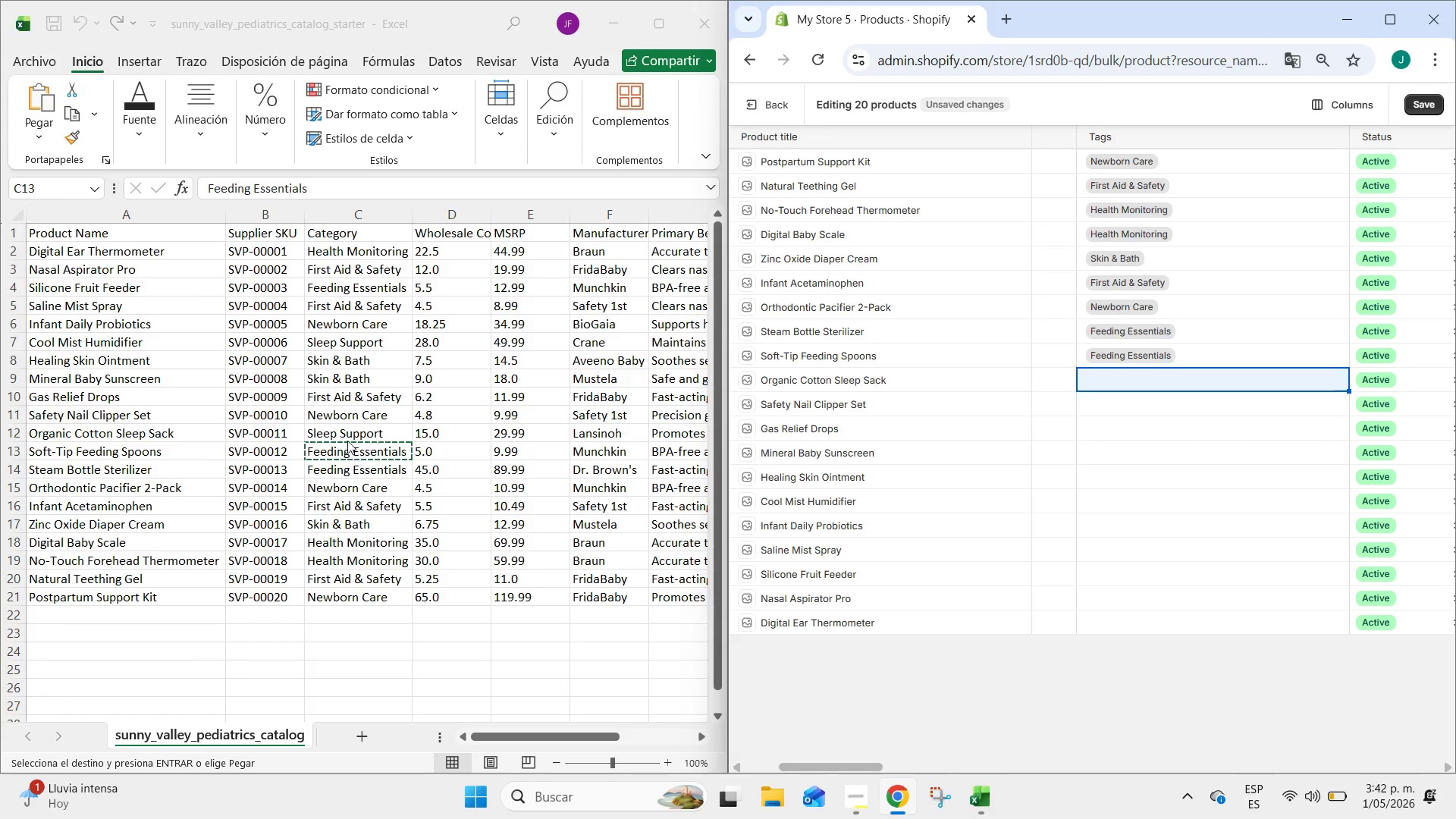 
left_click([347, 432])
 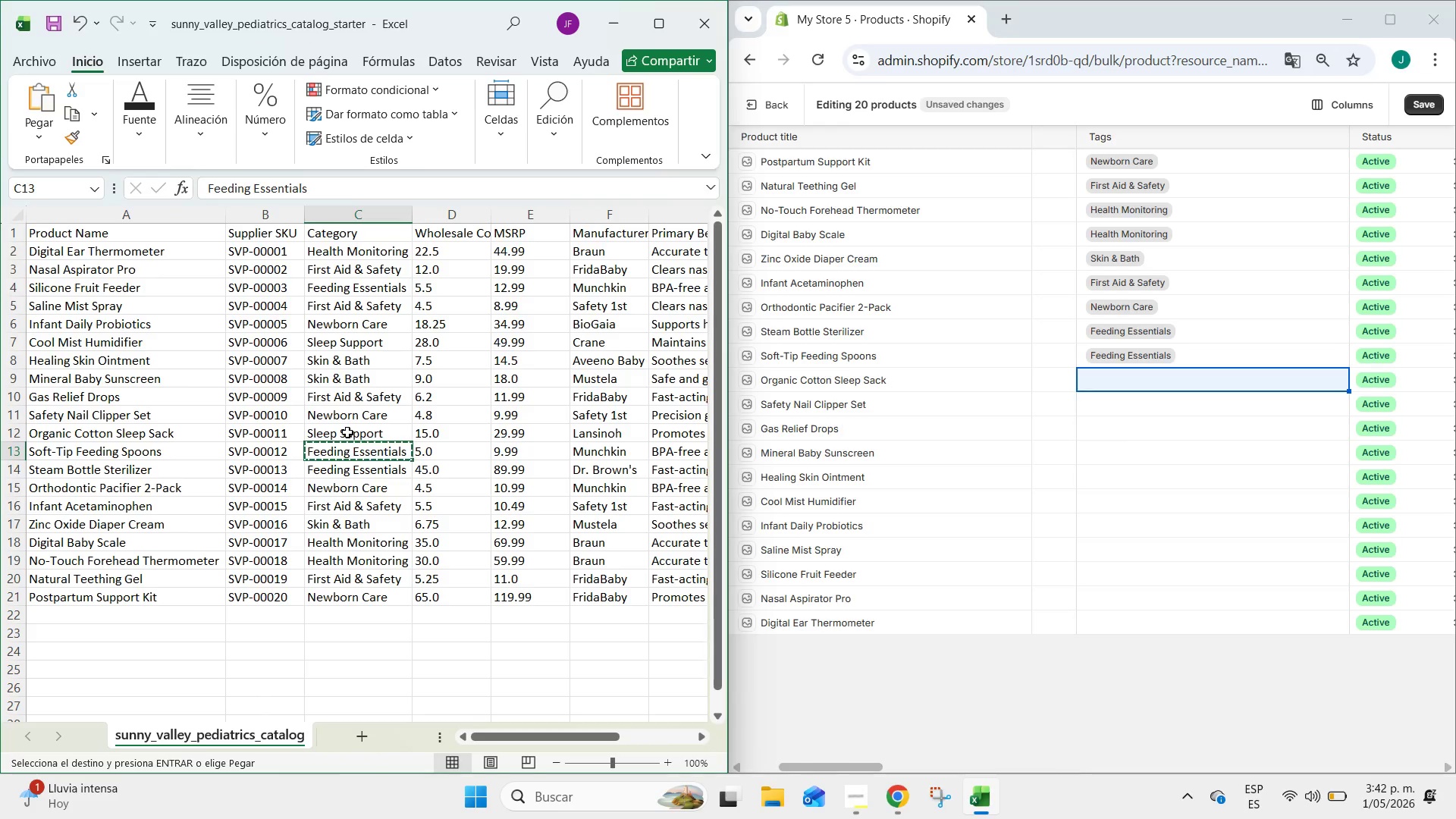 
left_click([347, 432])
 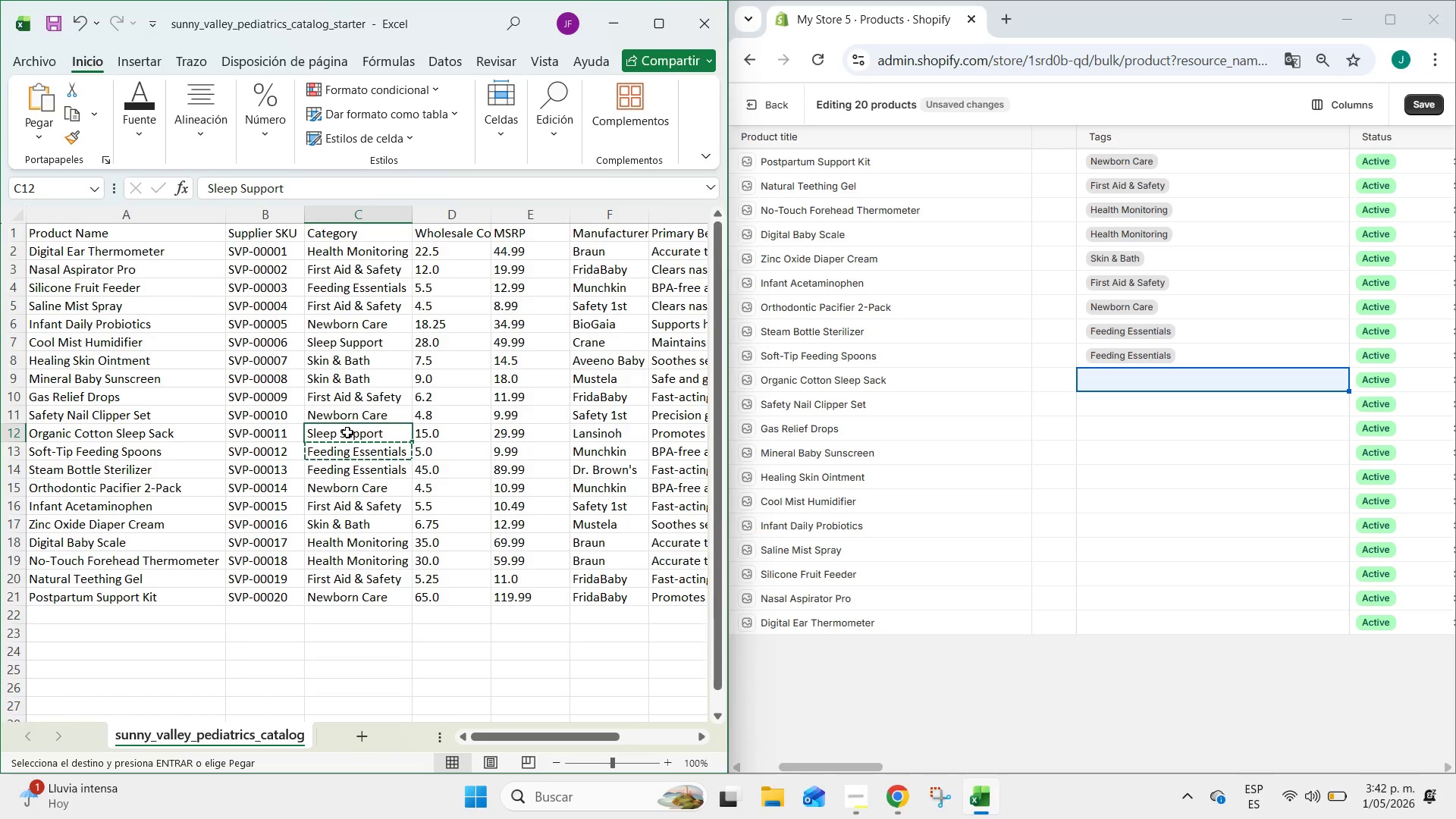 
key(Control+C)
 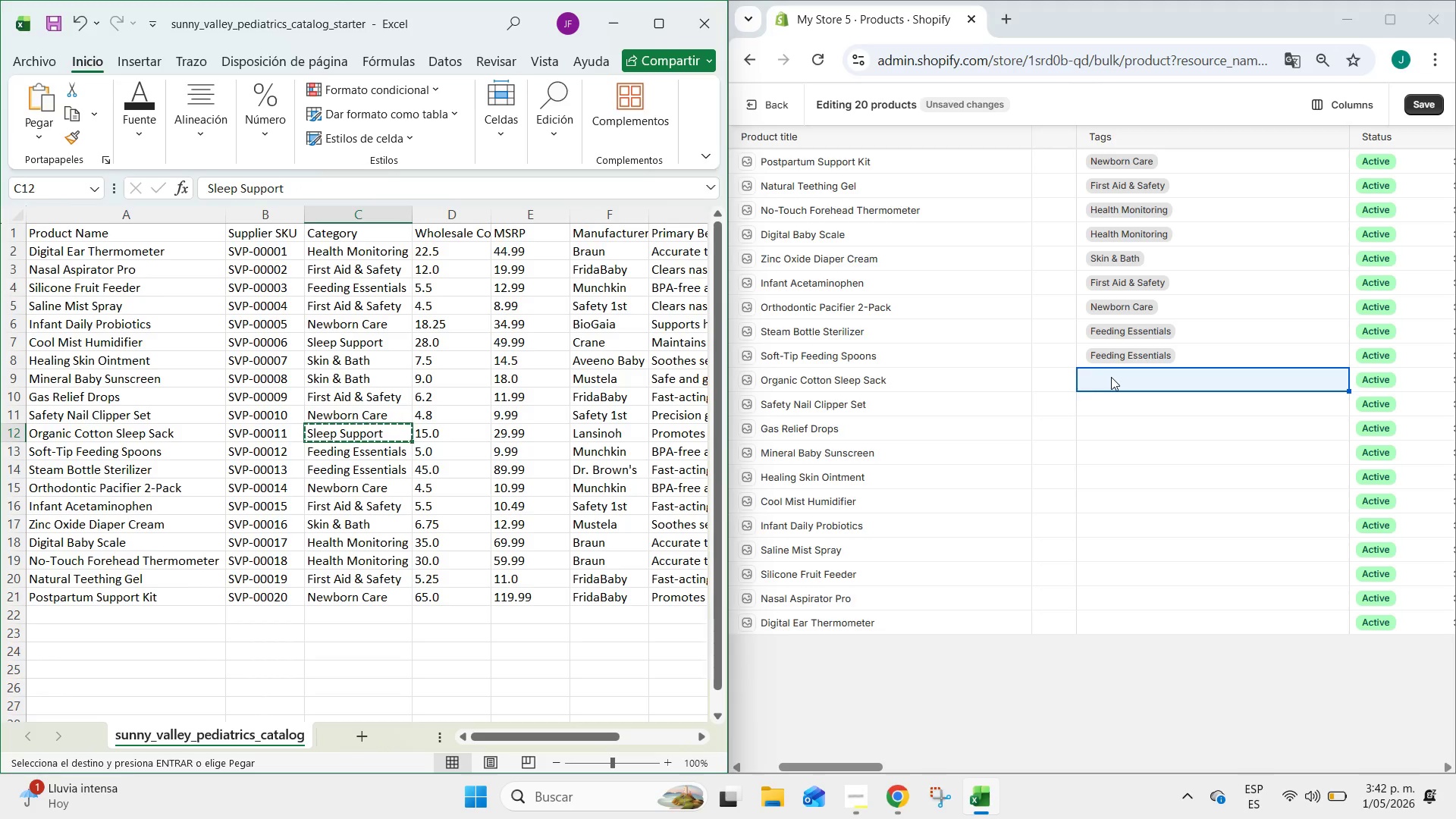 
double_click([1111, 377])
 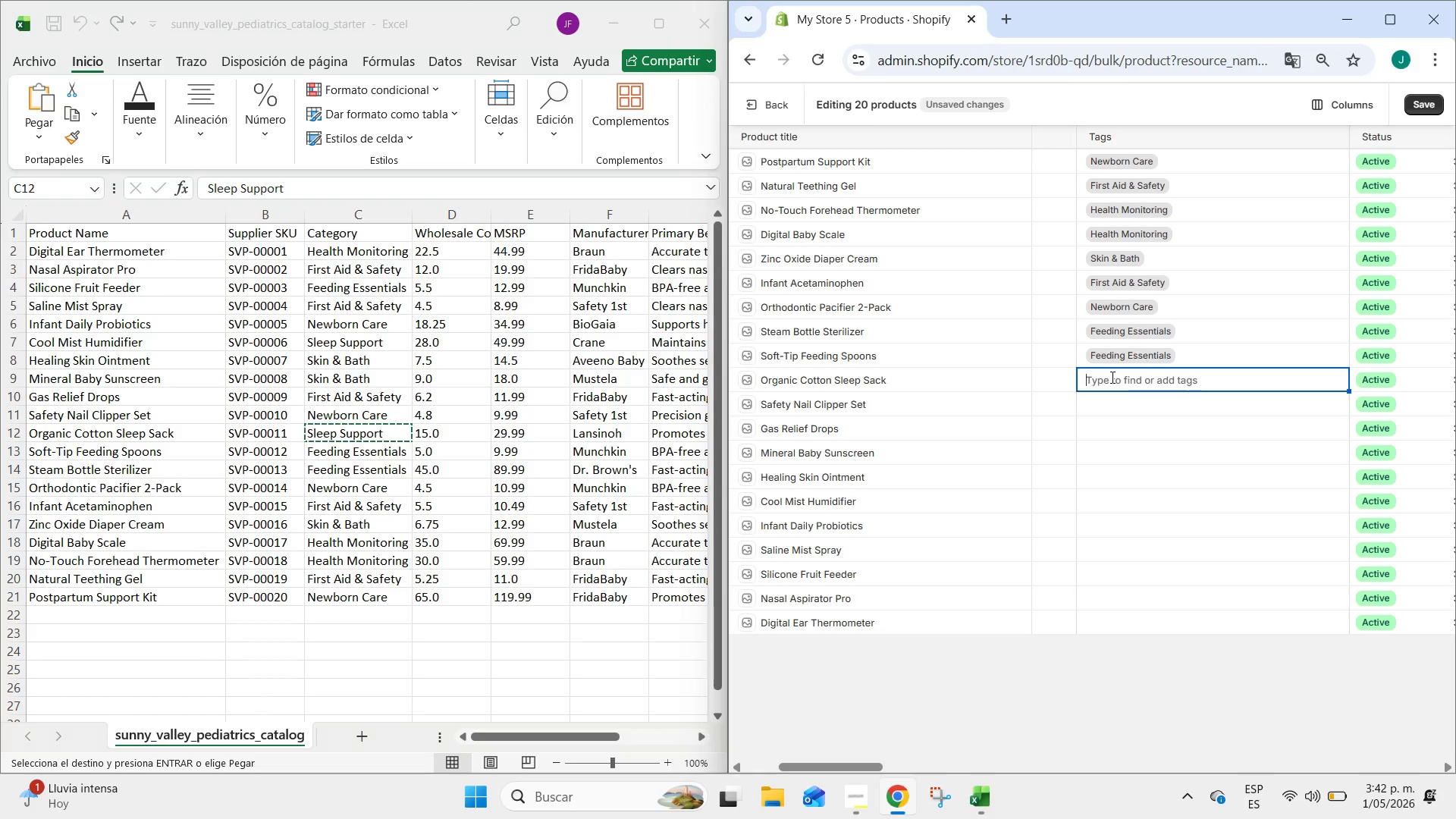 
key(Control+ControlLeft)
 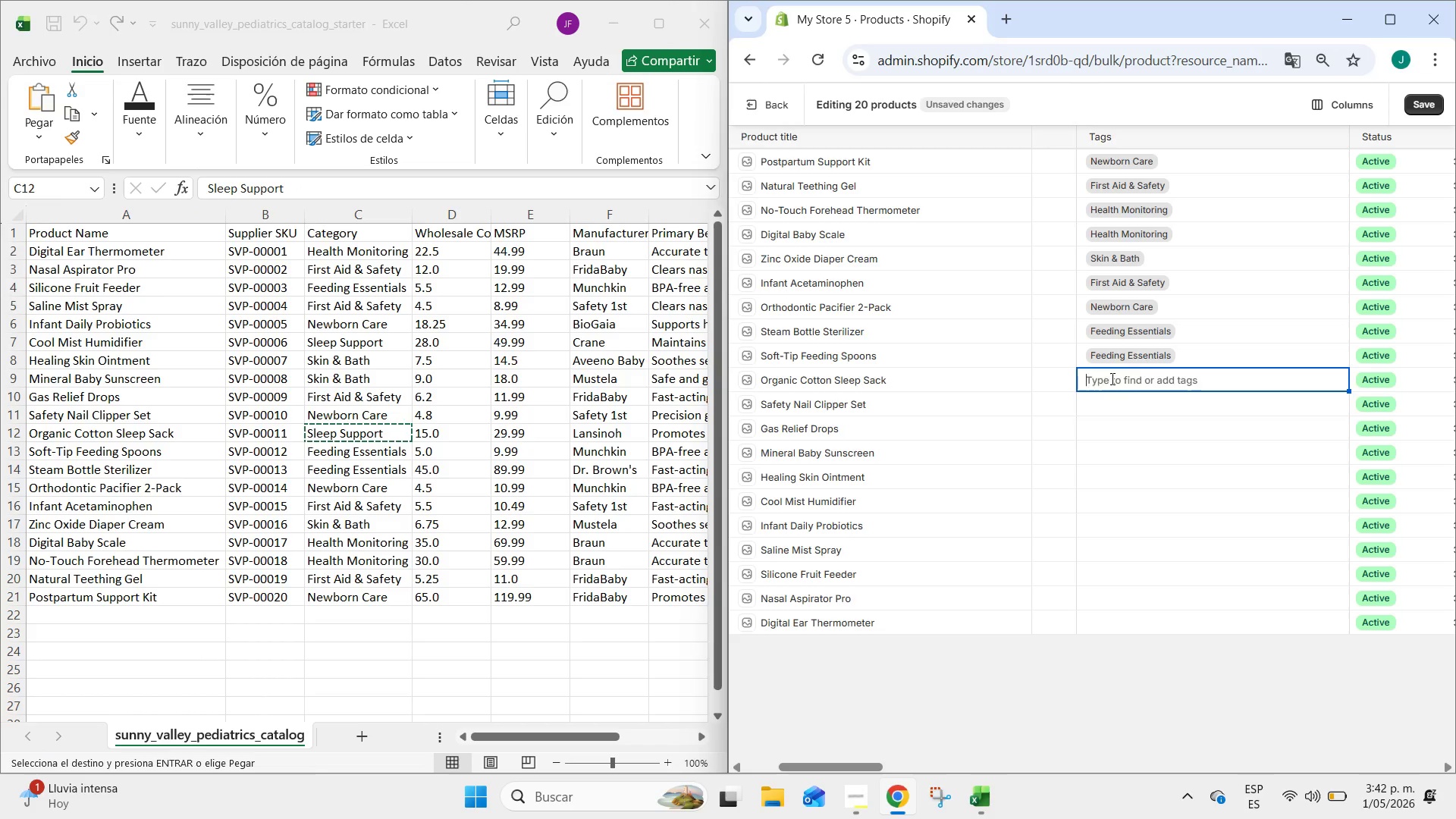 
key(Control+V)
 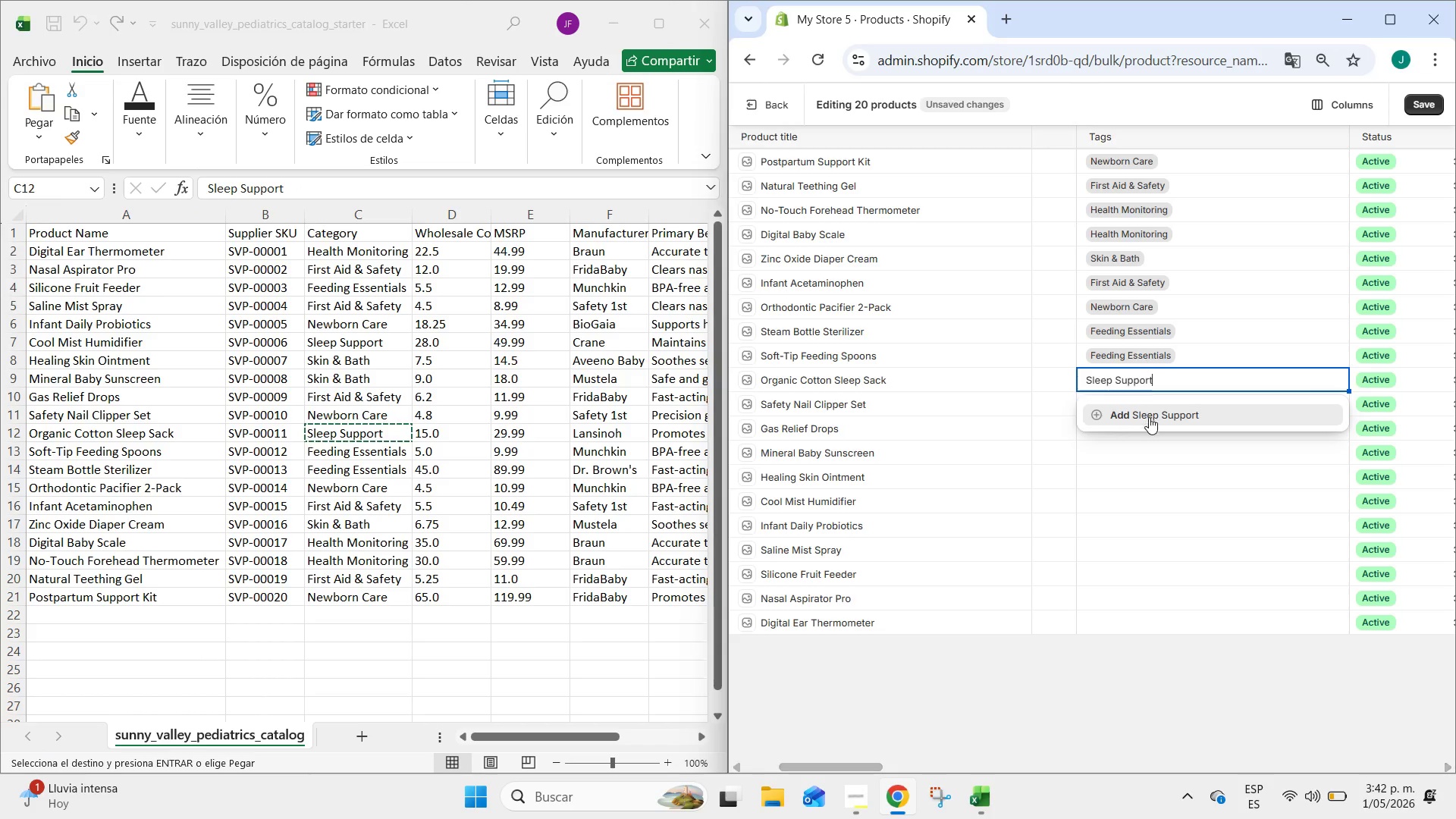 
left_click([1150, 418])
 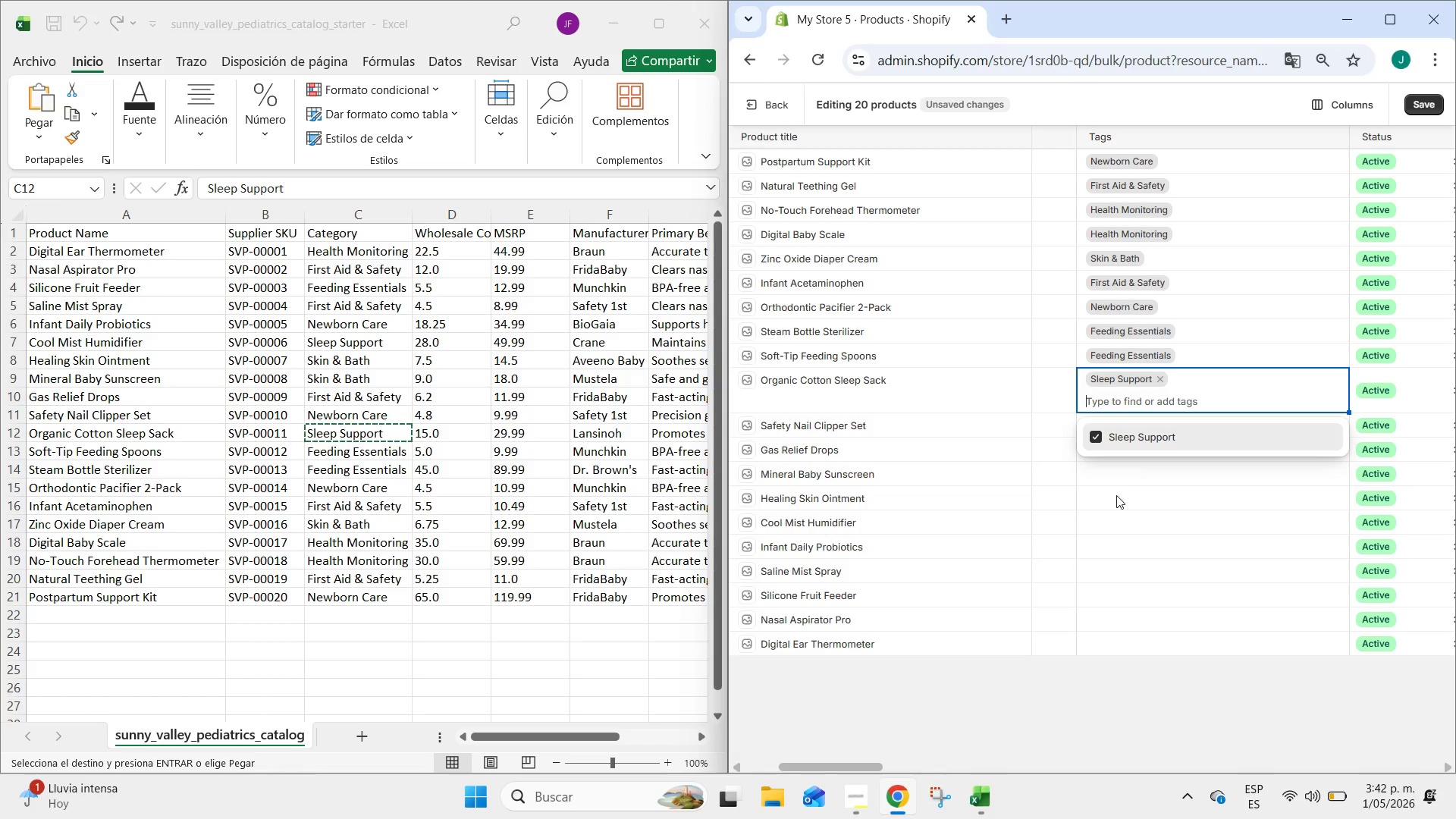 
left_click([1116, 495])
 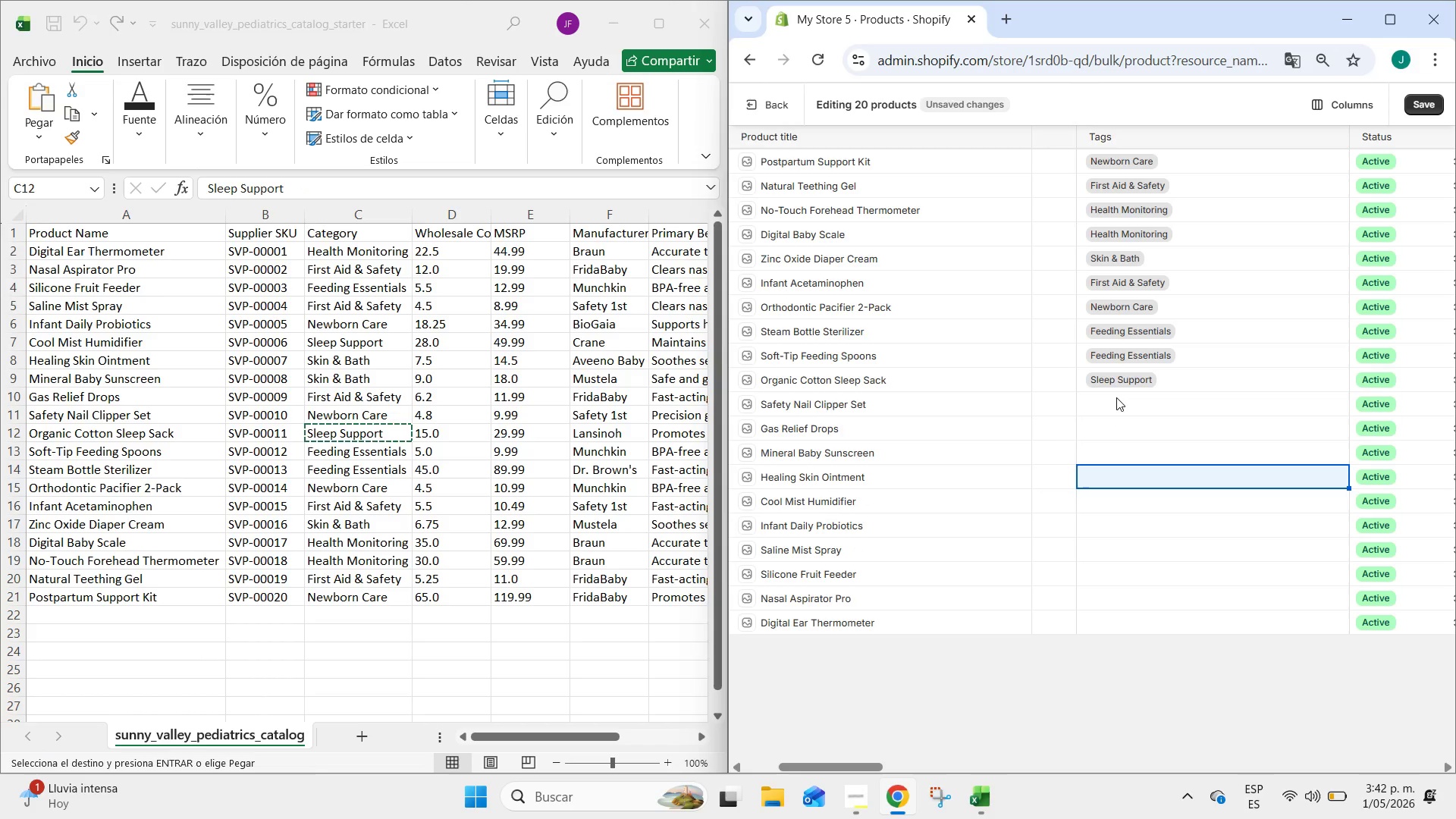 
left_click([1116, 397])
 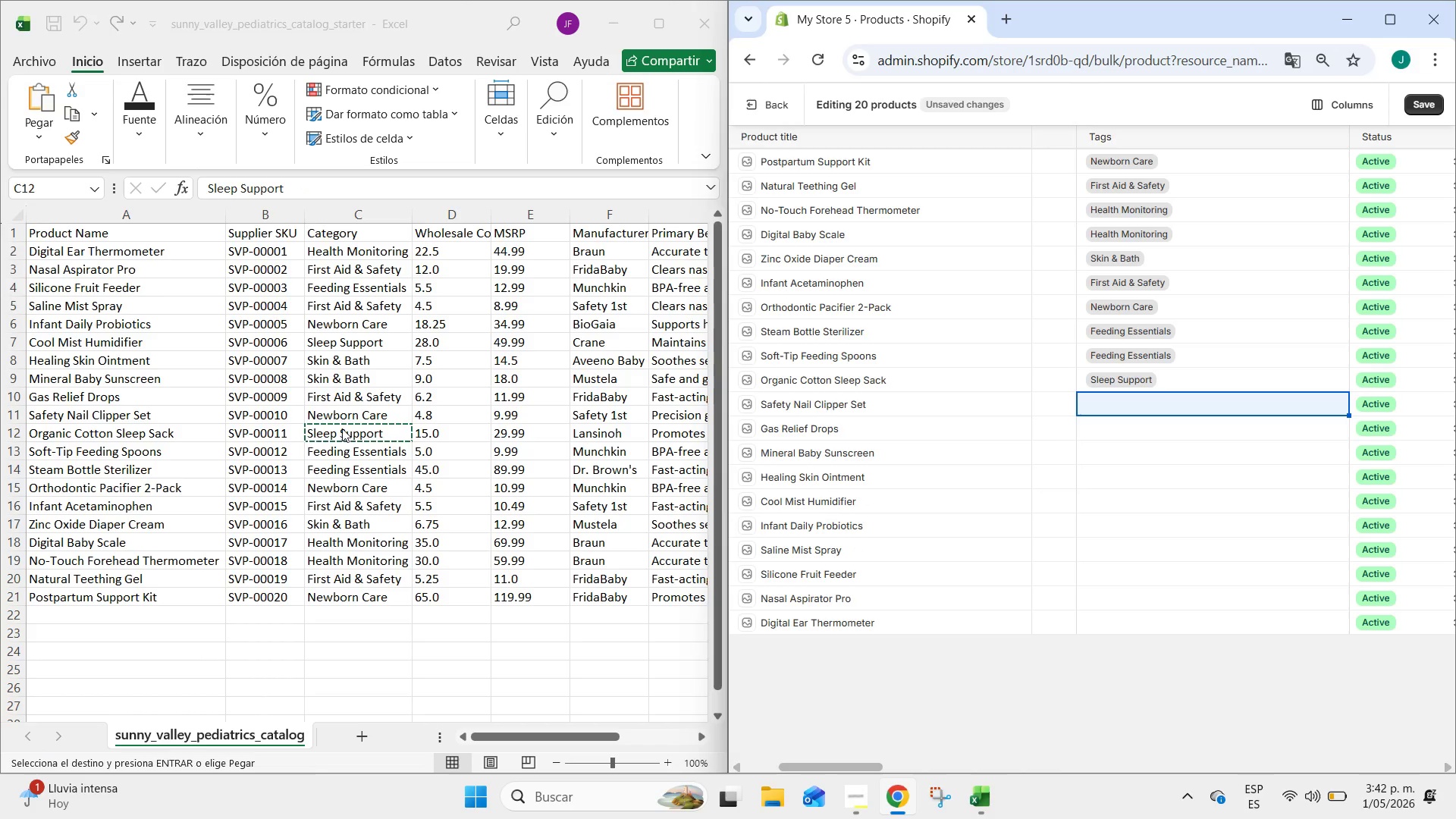 
left_click([345, 408])
 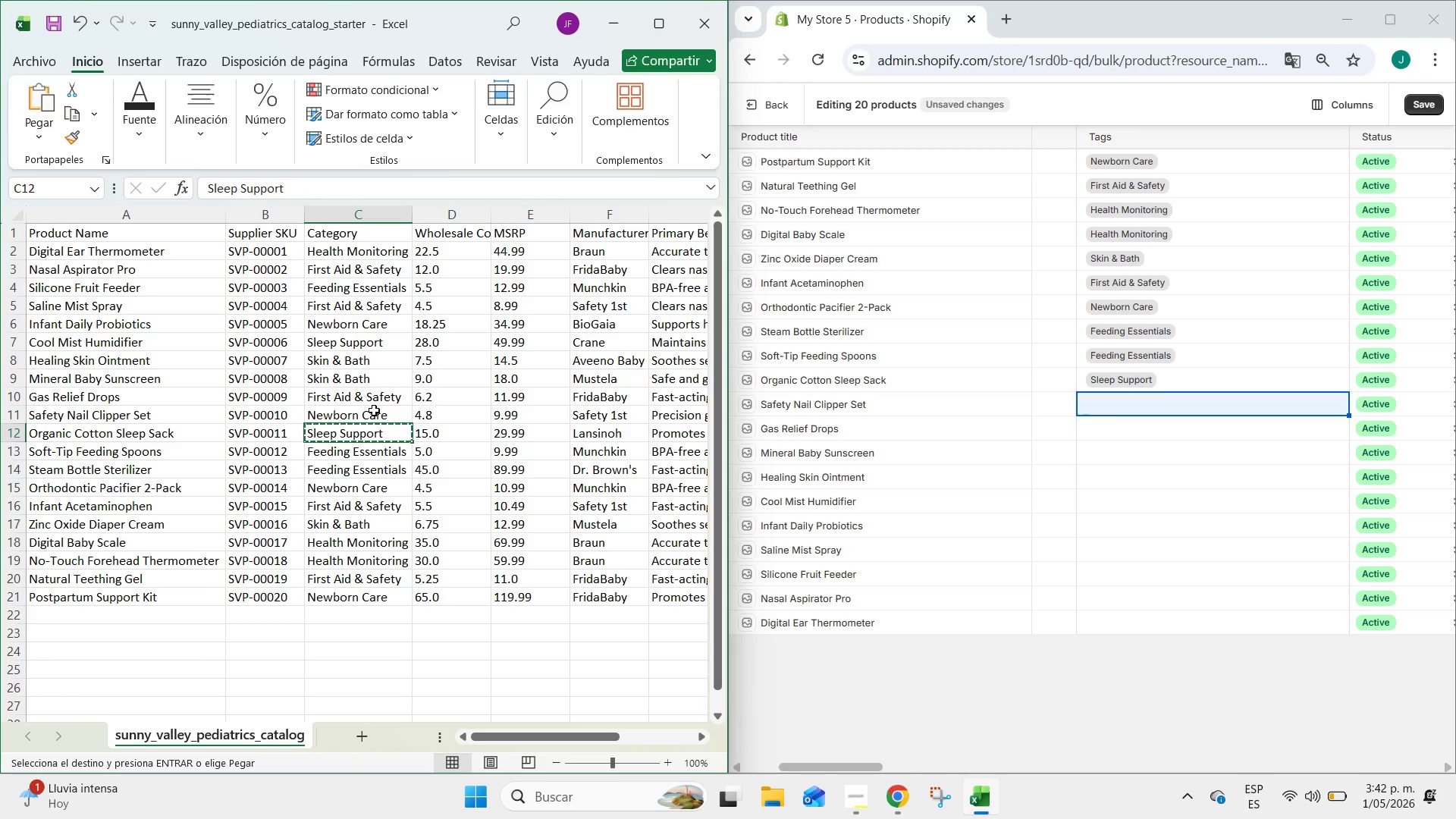 
left_click([372, 410])
 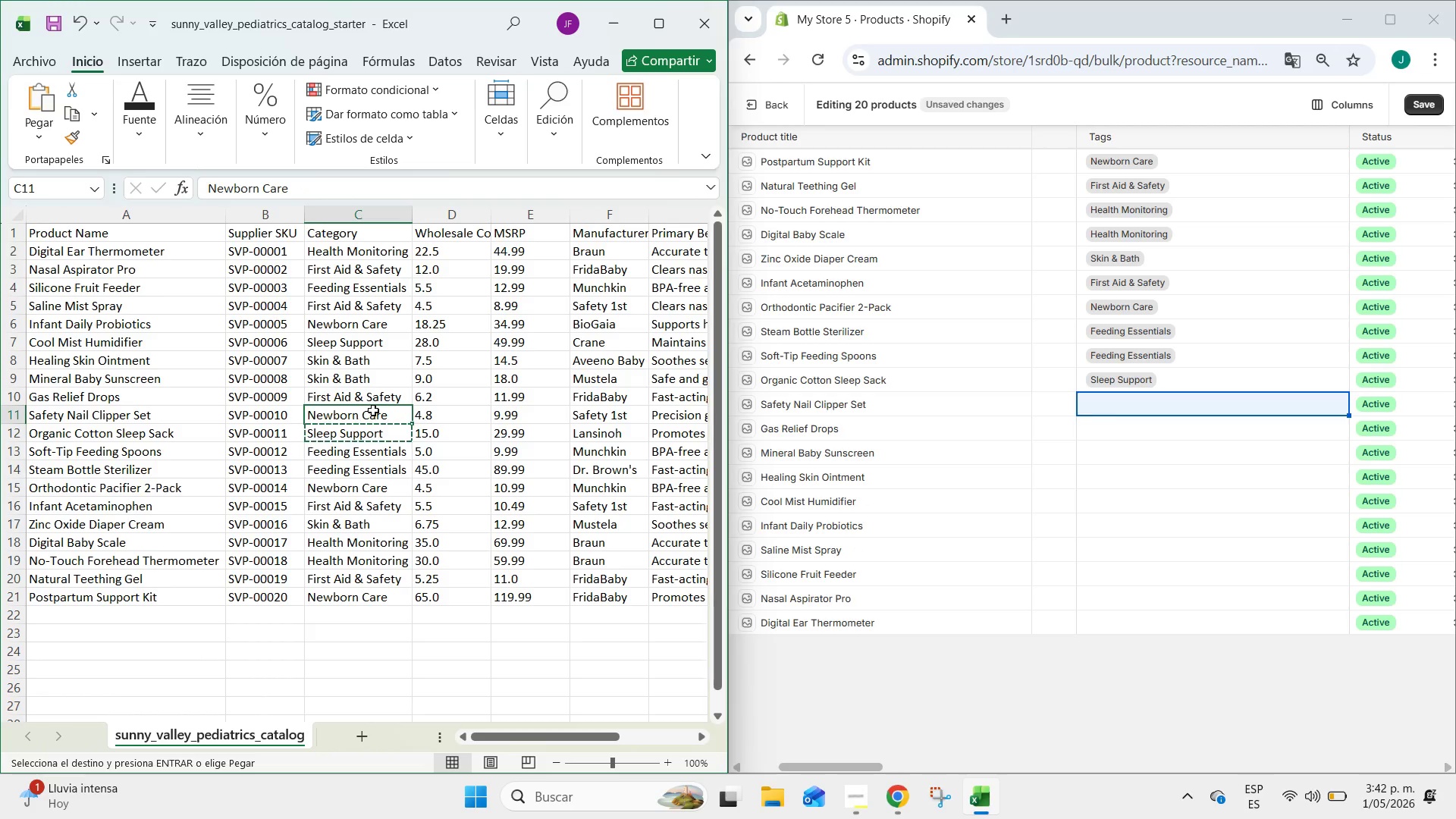 
key(Control+C)
 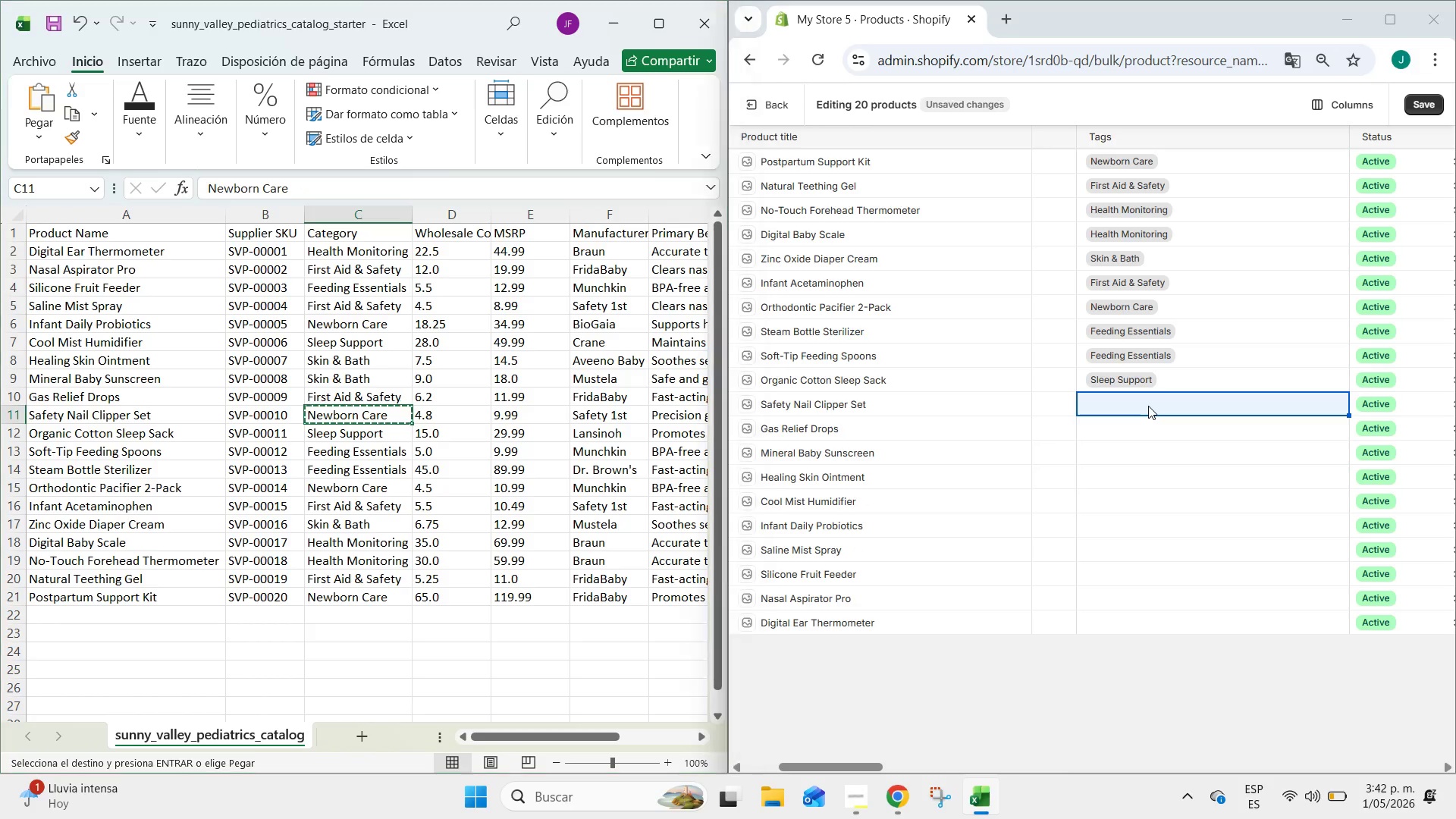 
double_click([1148, 406])
 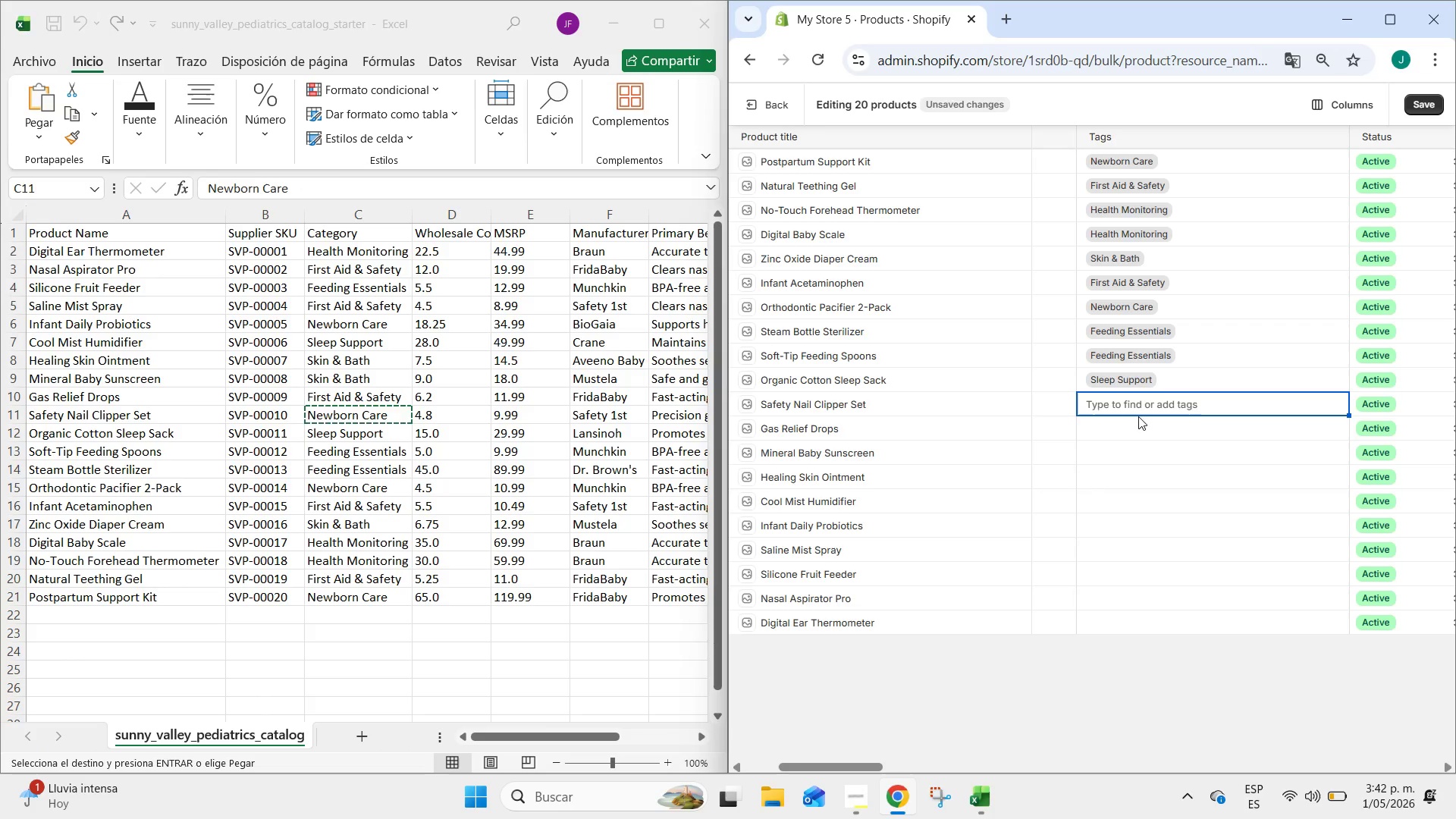 
key(Control+ControlLeft)
 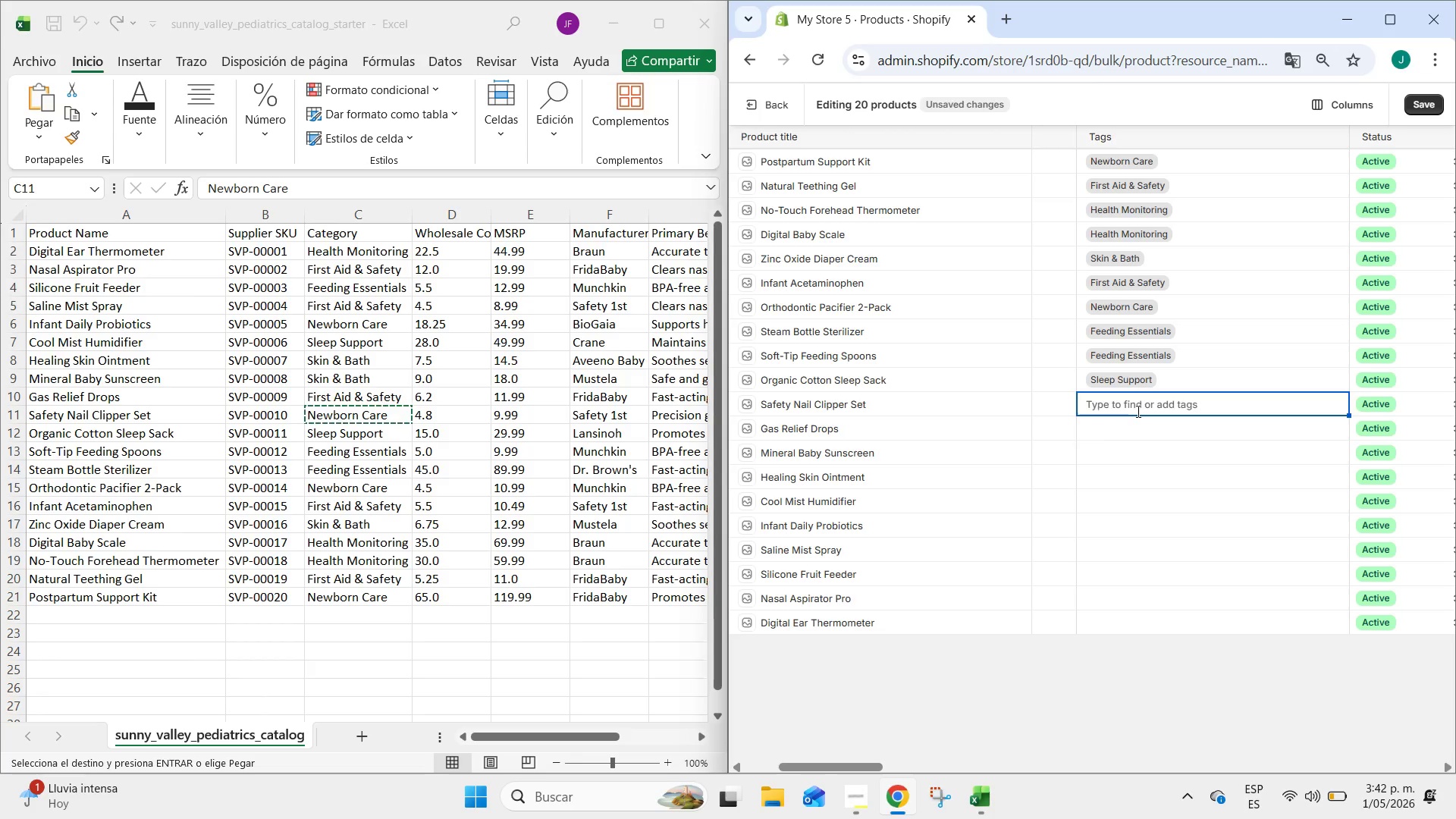 
key(Control+V)
 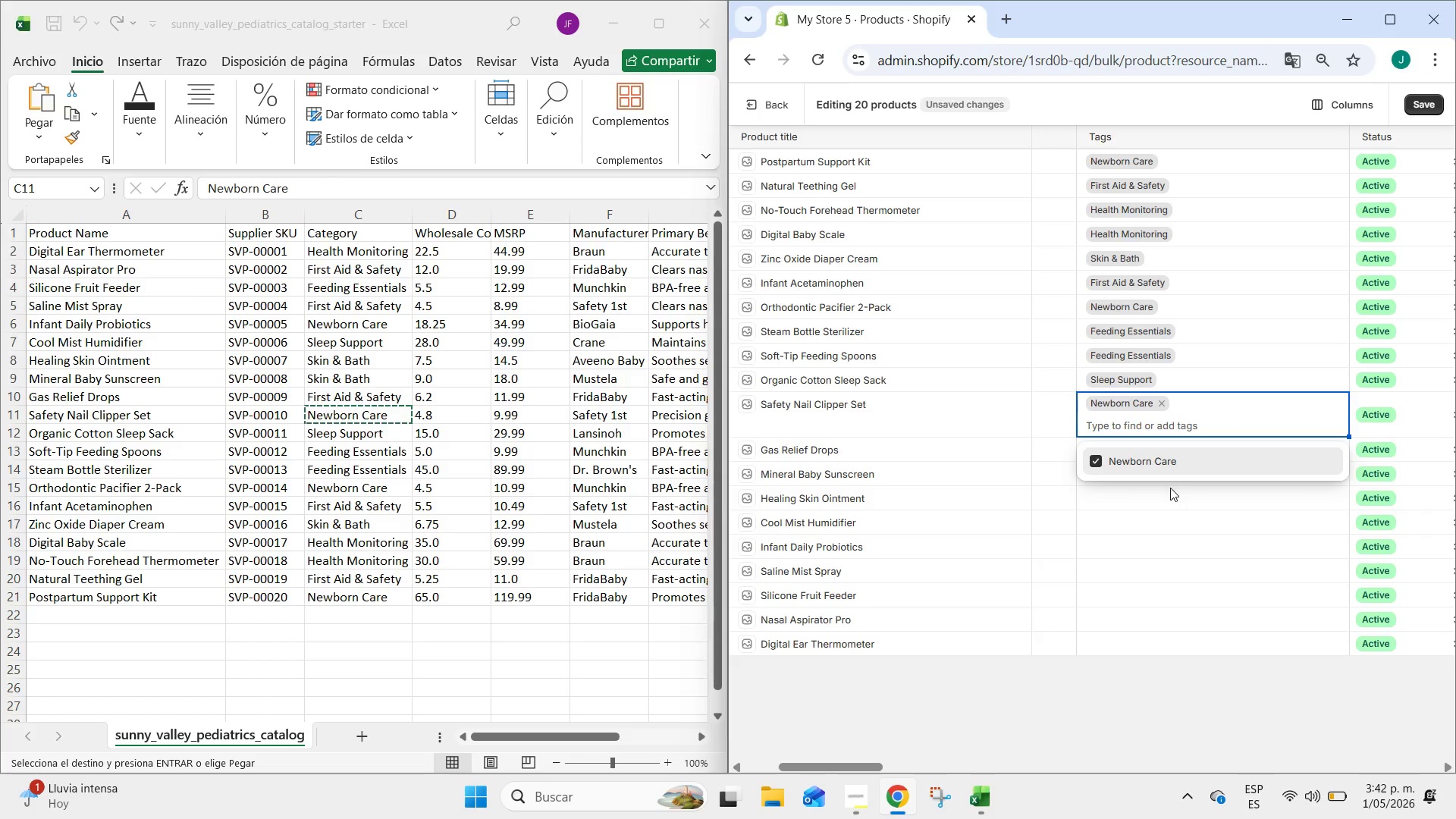 
left_click([1165, 469])
 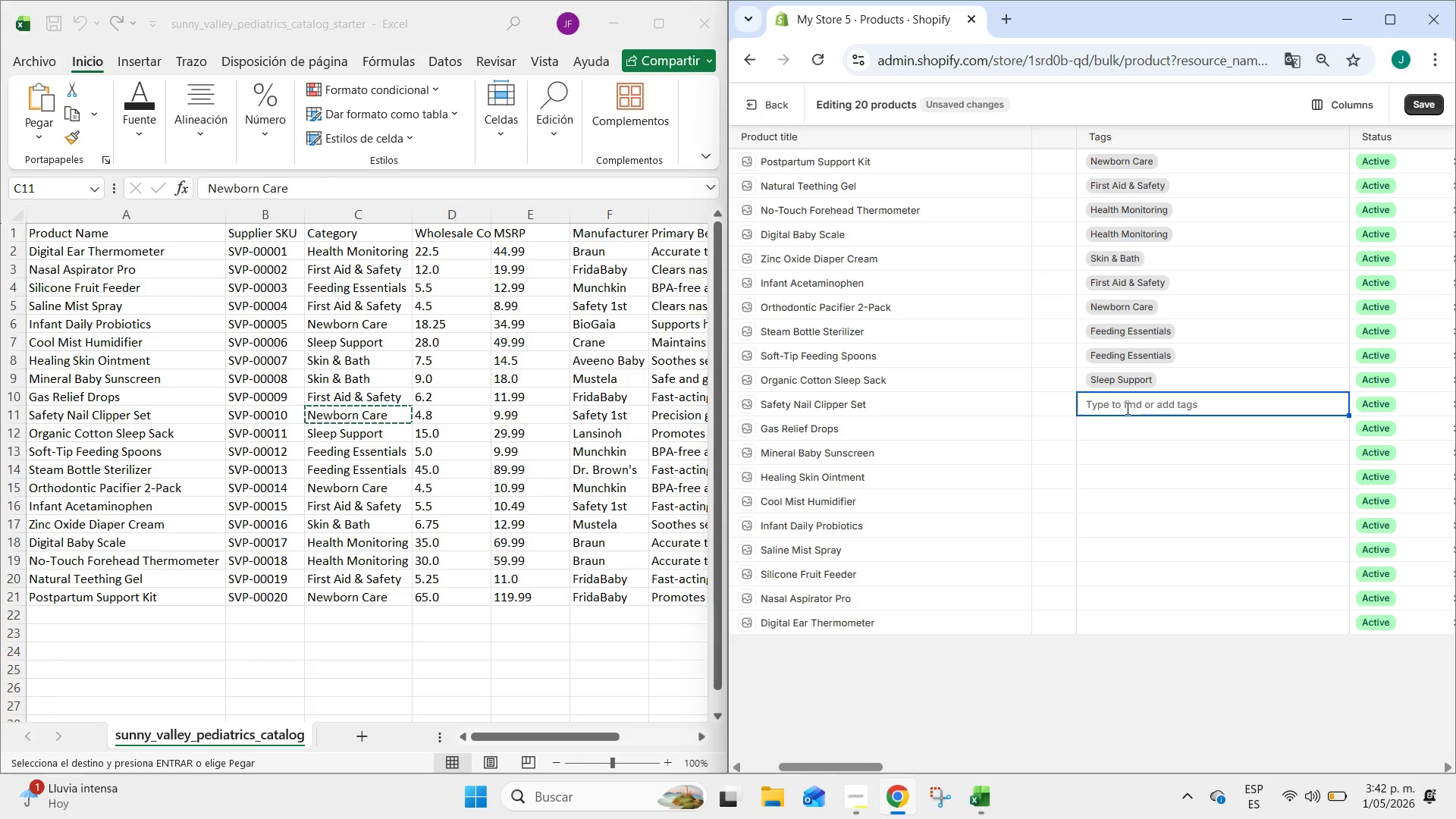 
key(Control+V)
 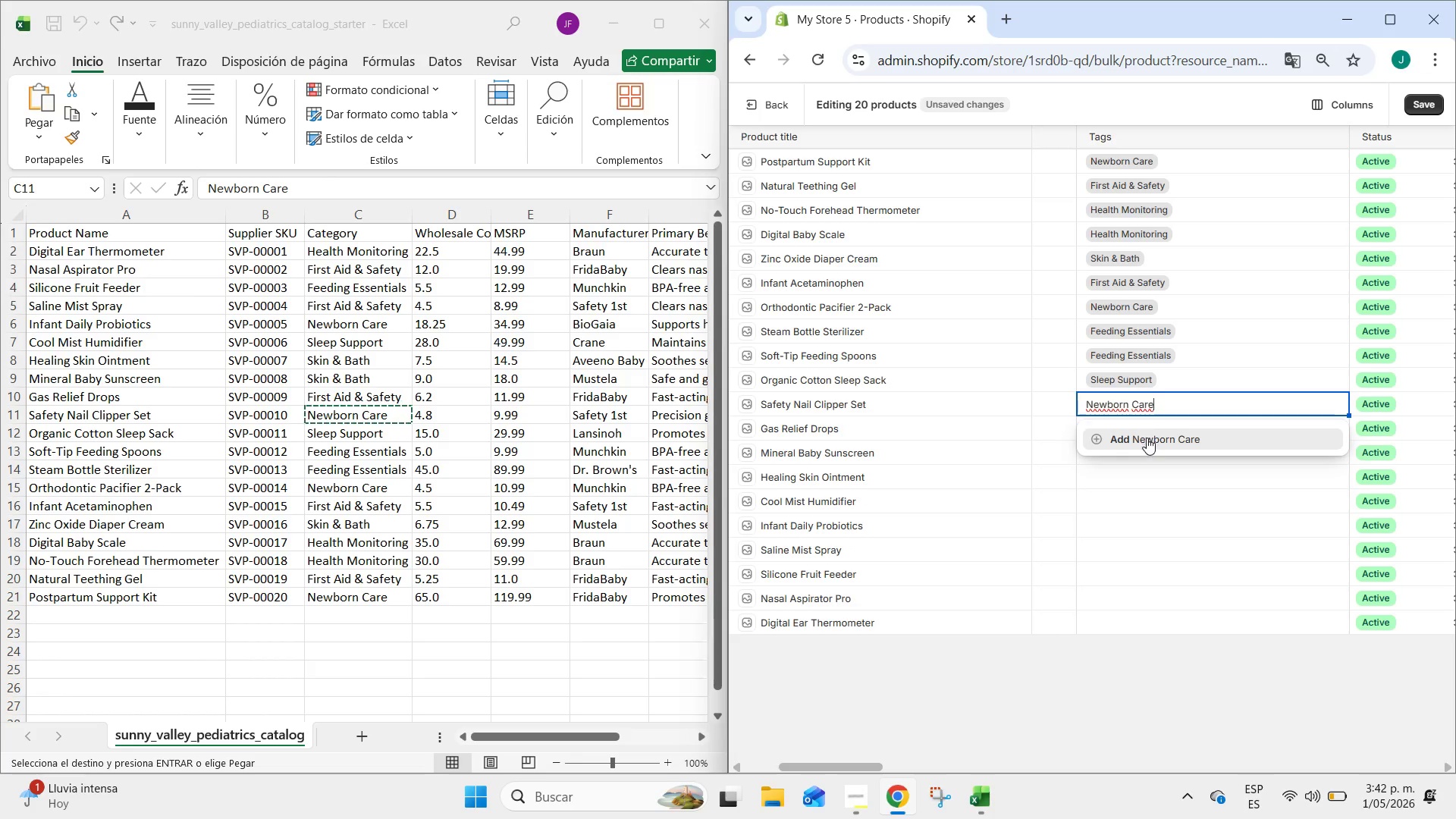 
left_click([1147, 438])
 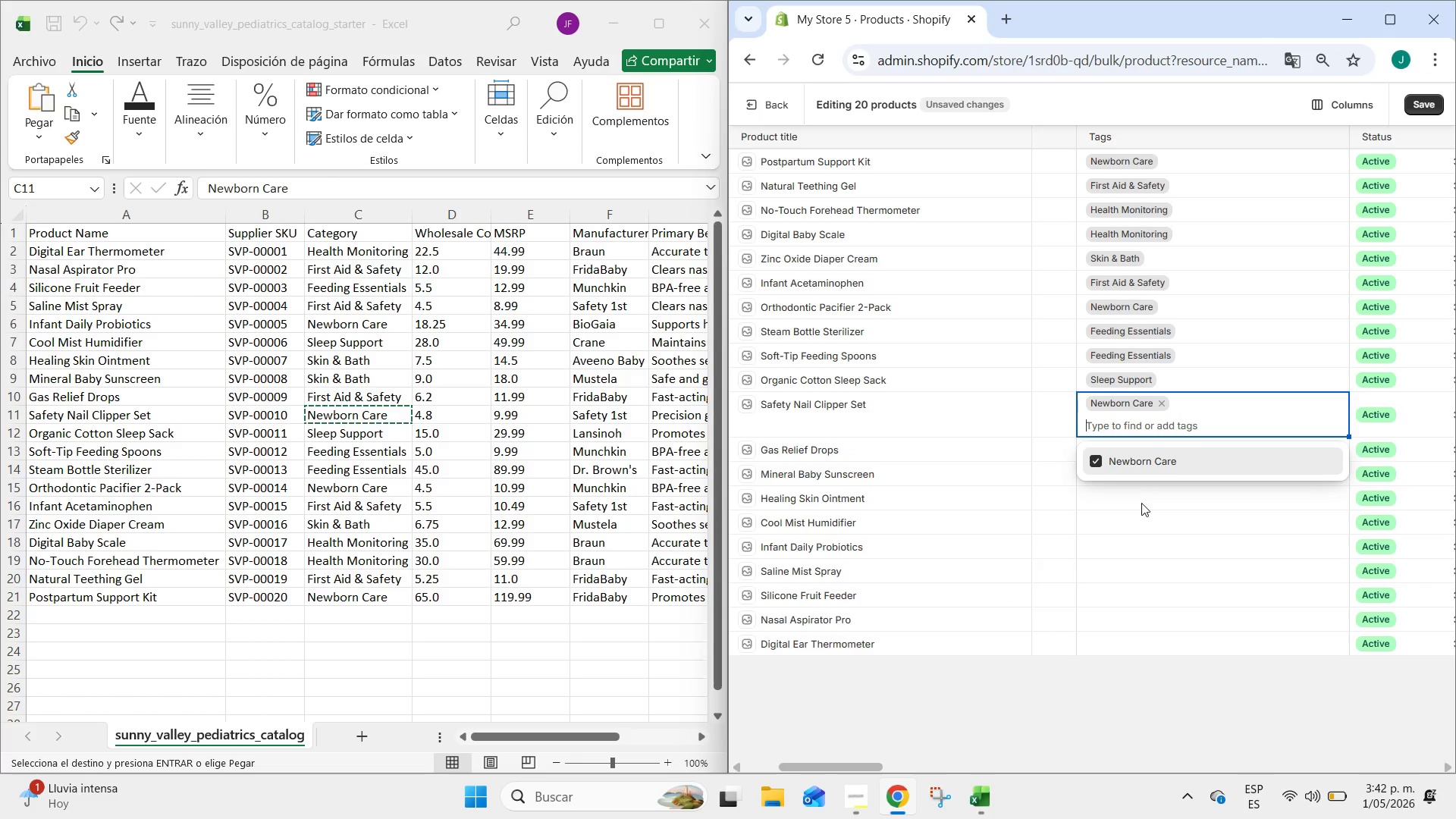 
left_click([1141, 506])
 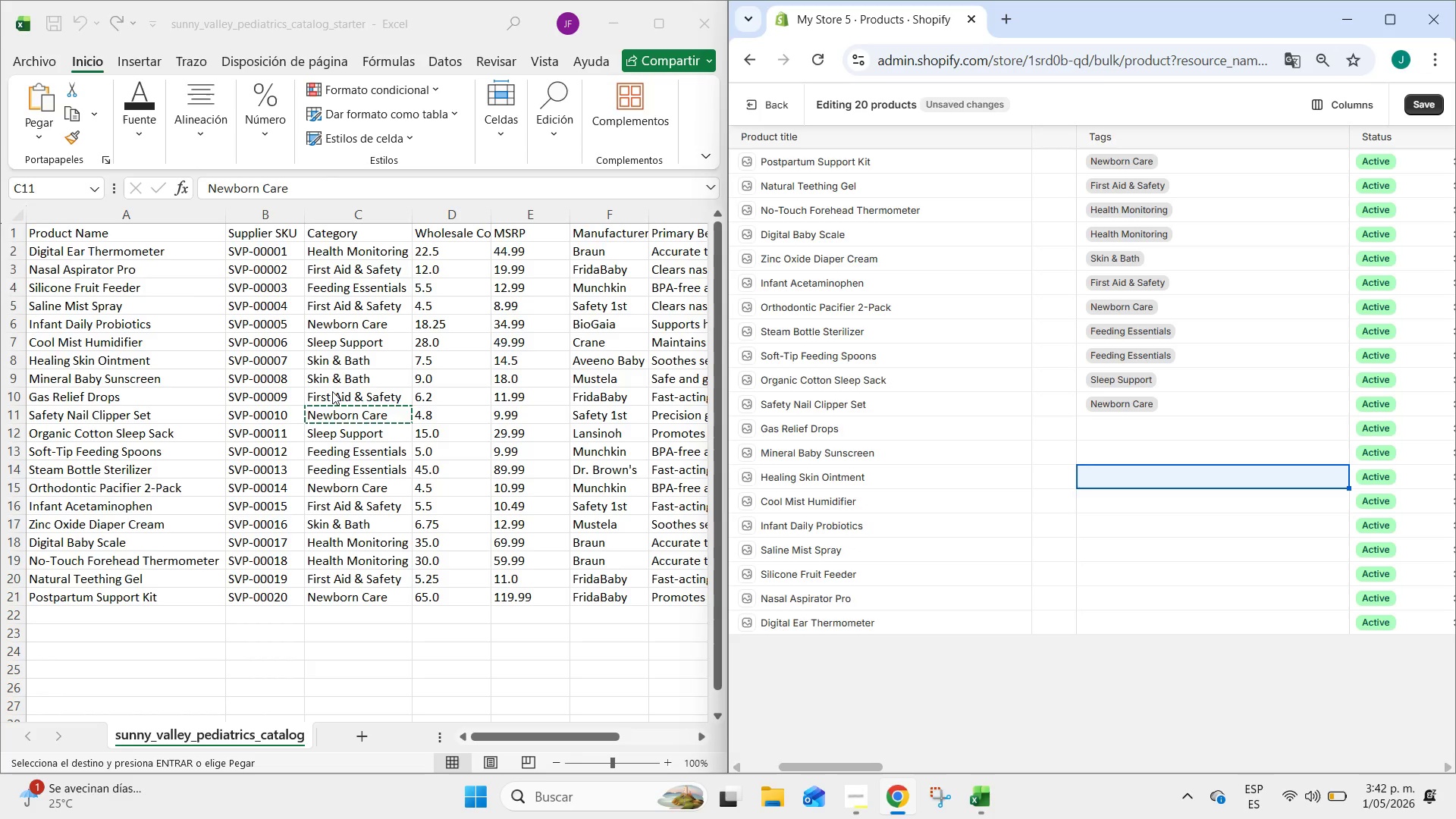 
left_click([332, 391])
 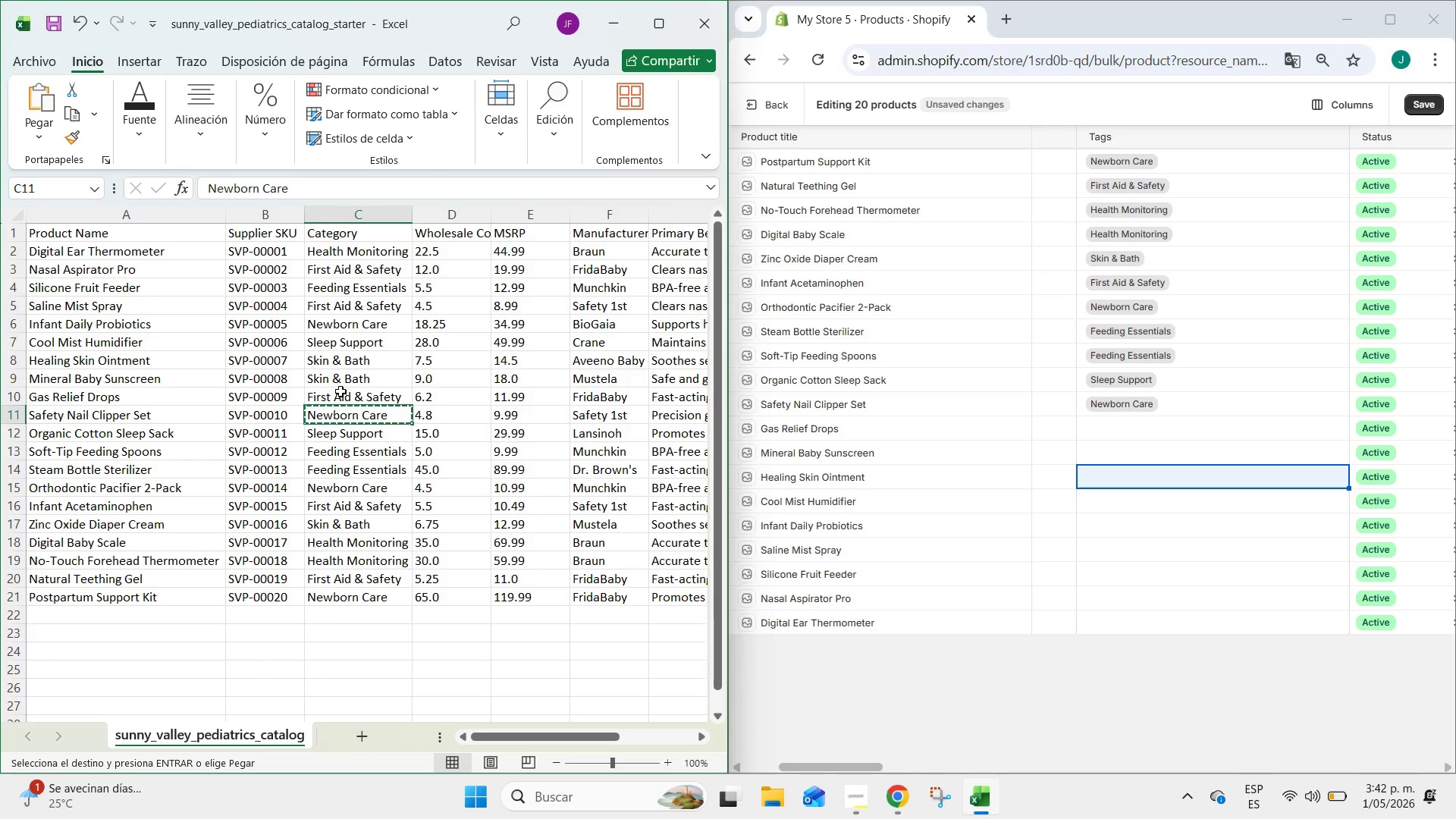 
left_click([340, 391])
 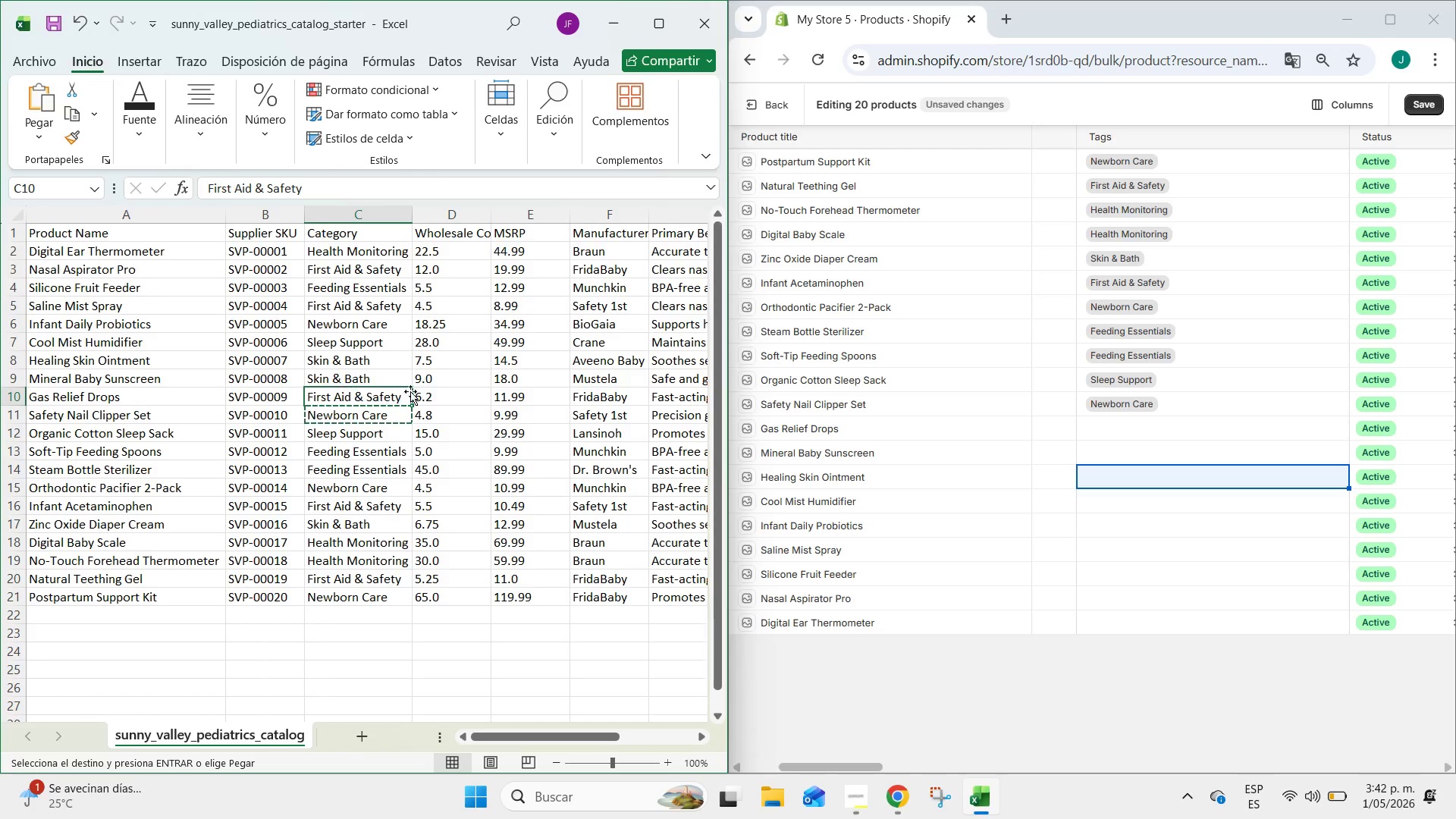 
key(Control+C)
 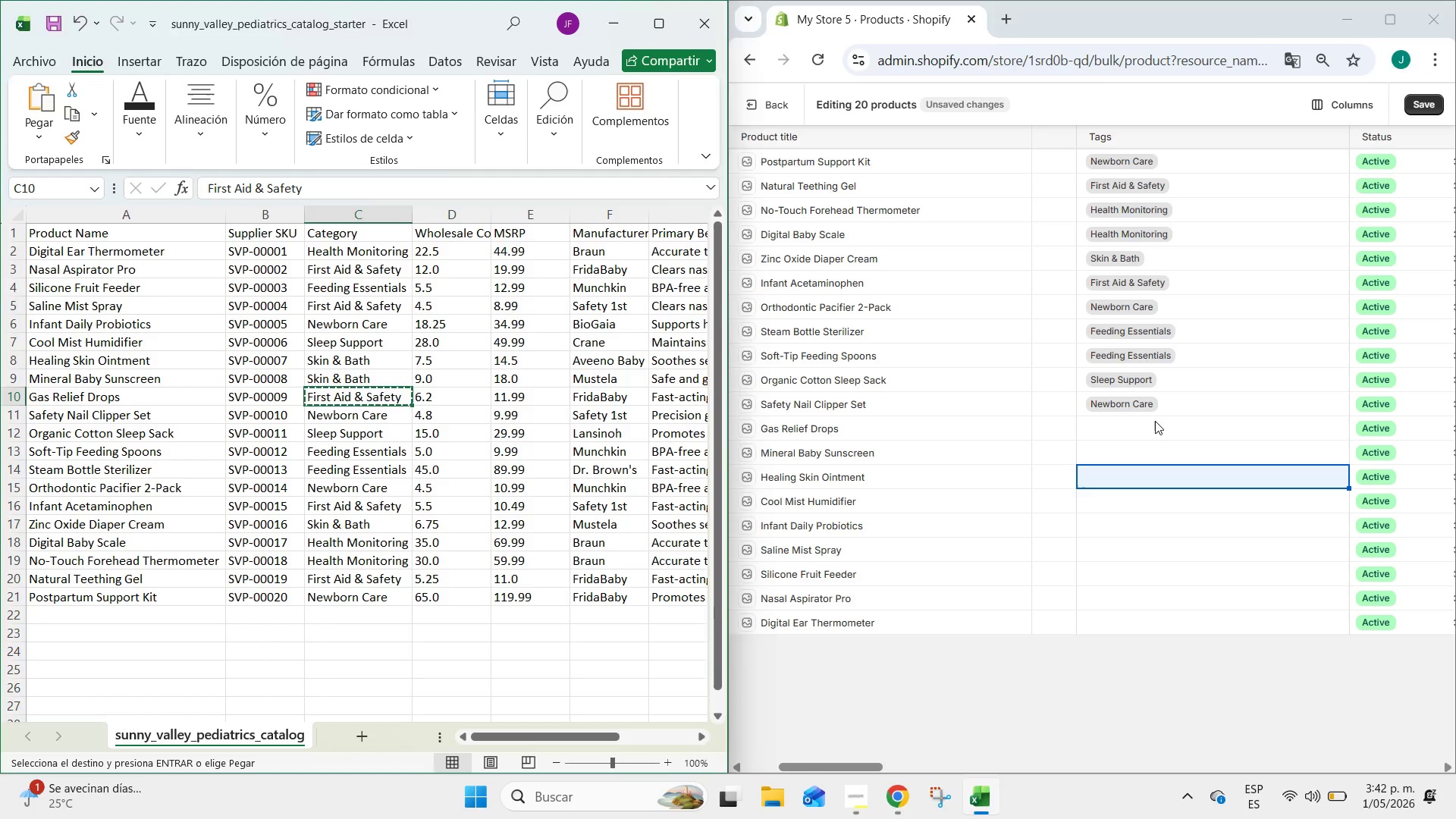 
double_click([1155, 421])
 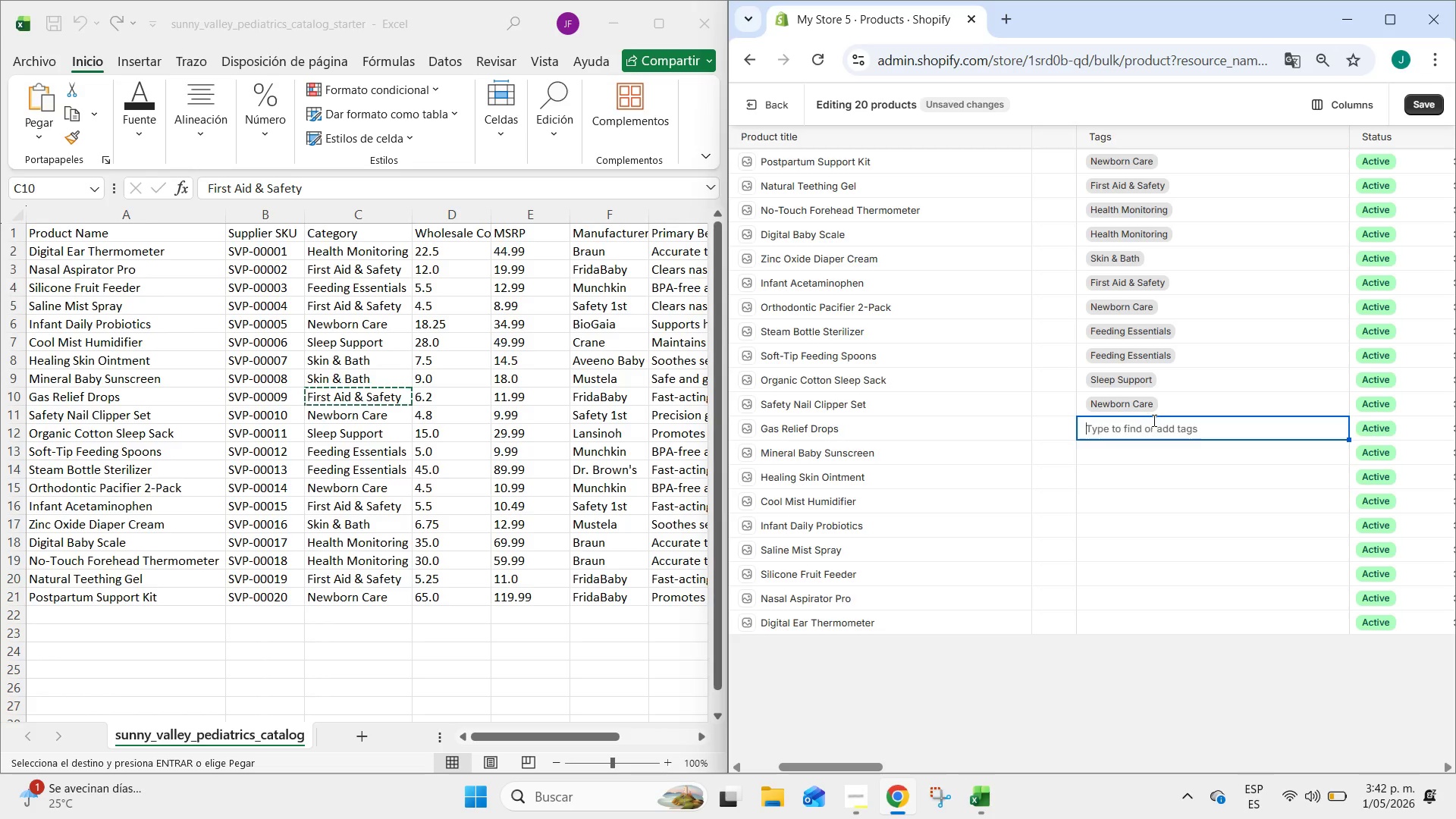 
key(Control+ControlLeft)
 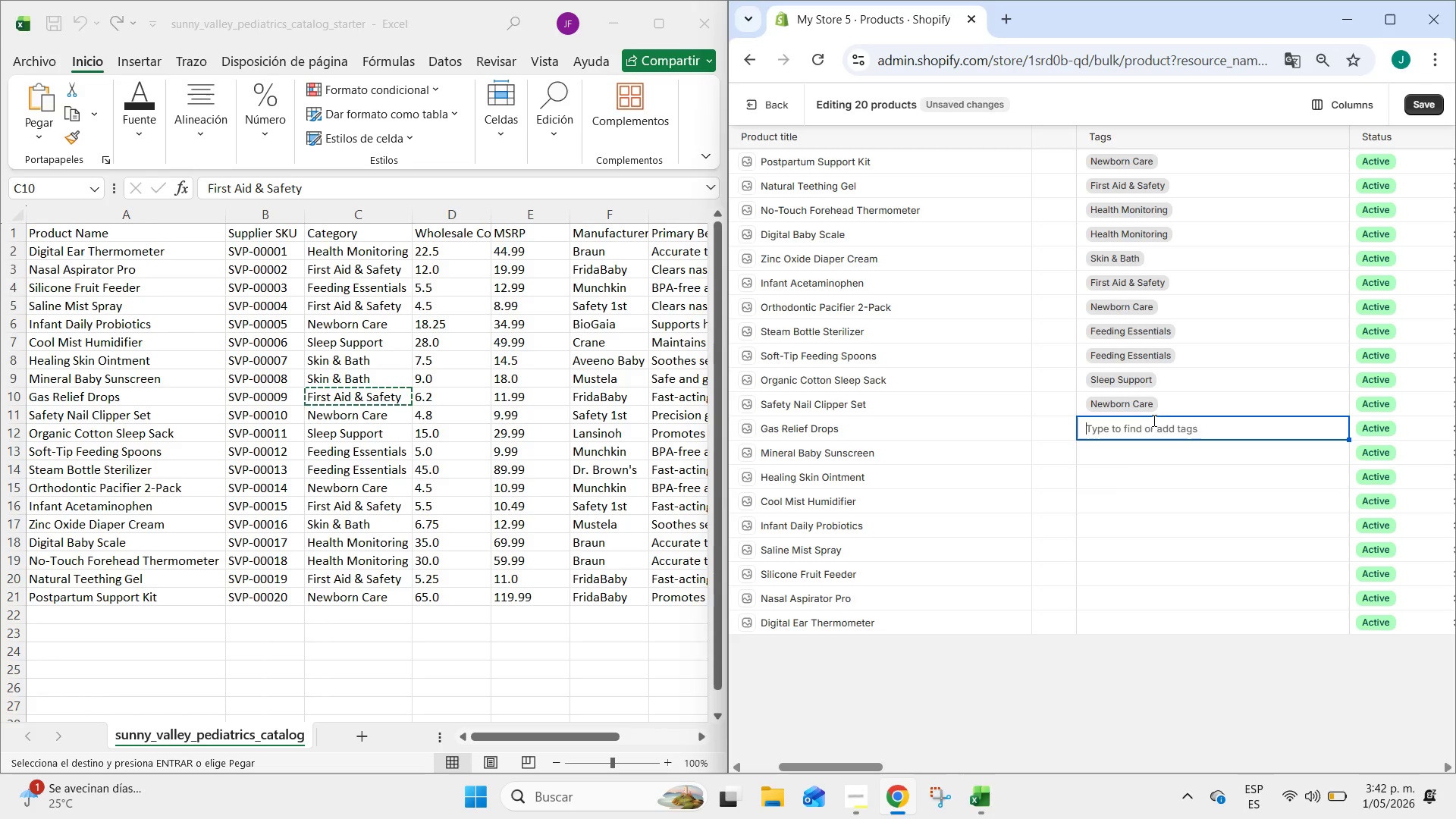 
key(Control+V)
 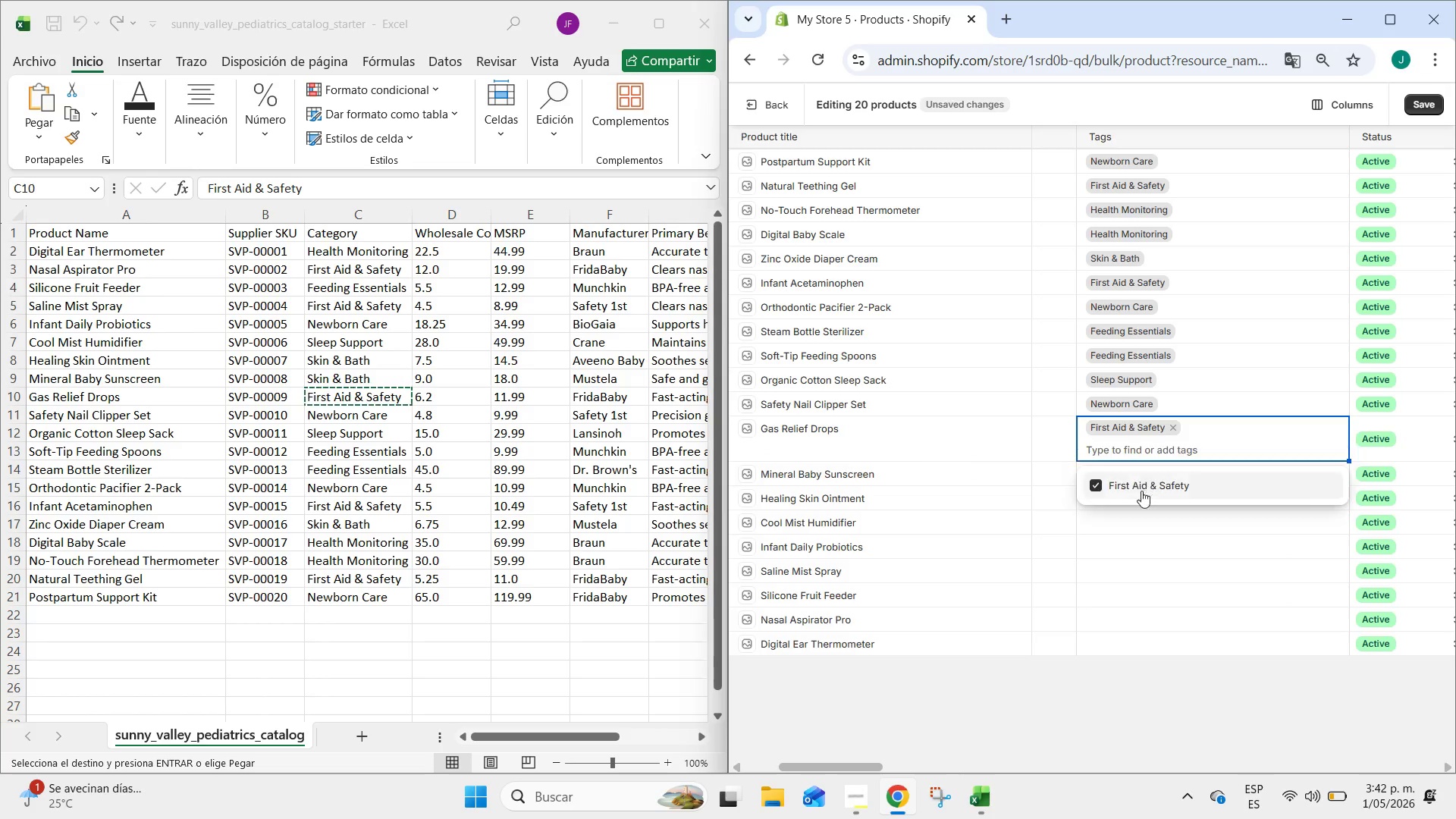 
double_click([1137, 497])
 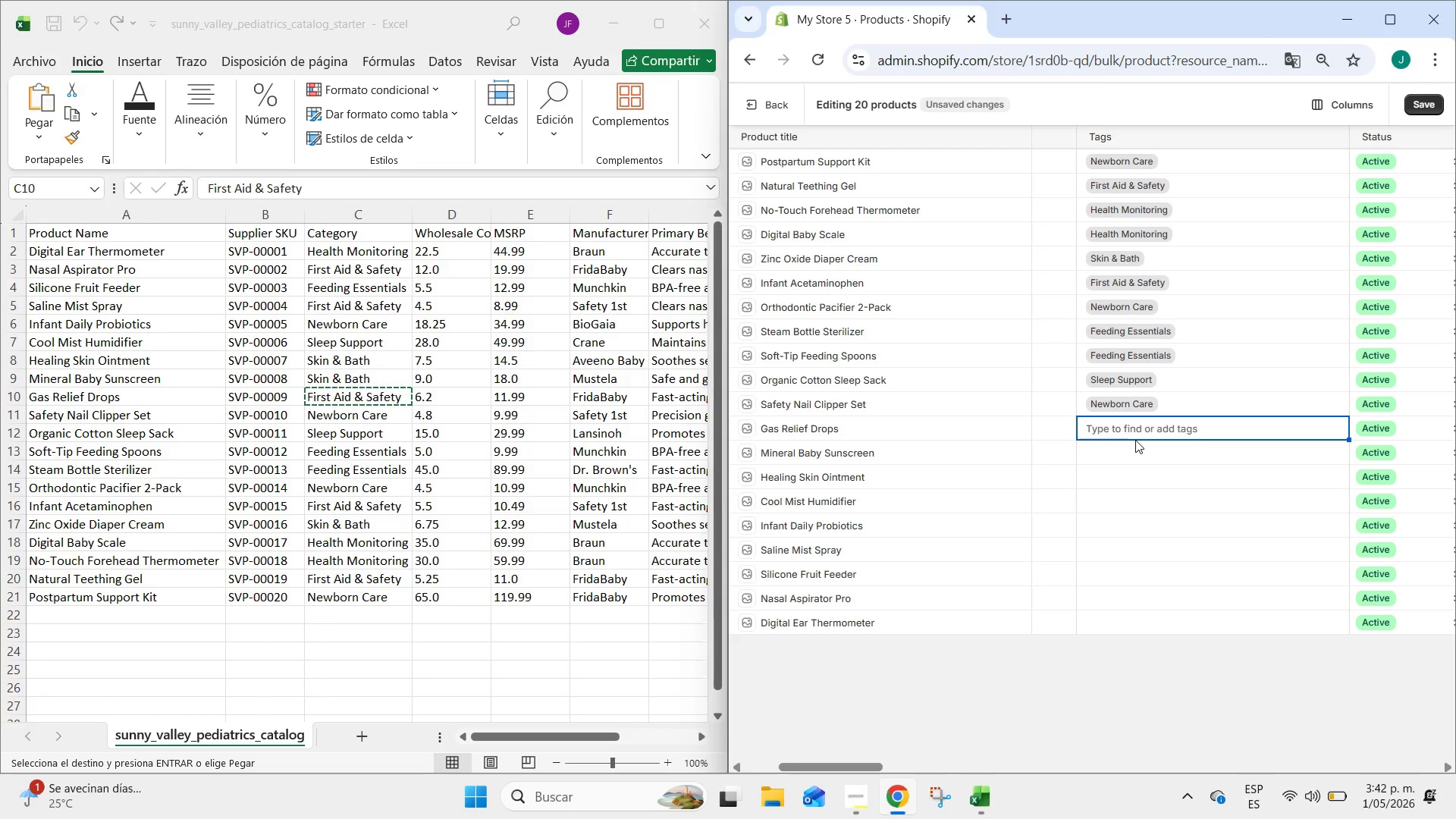 
key(Control+V)
 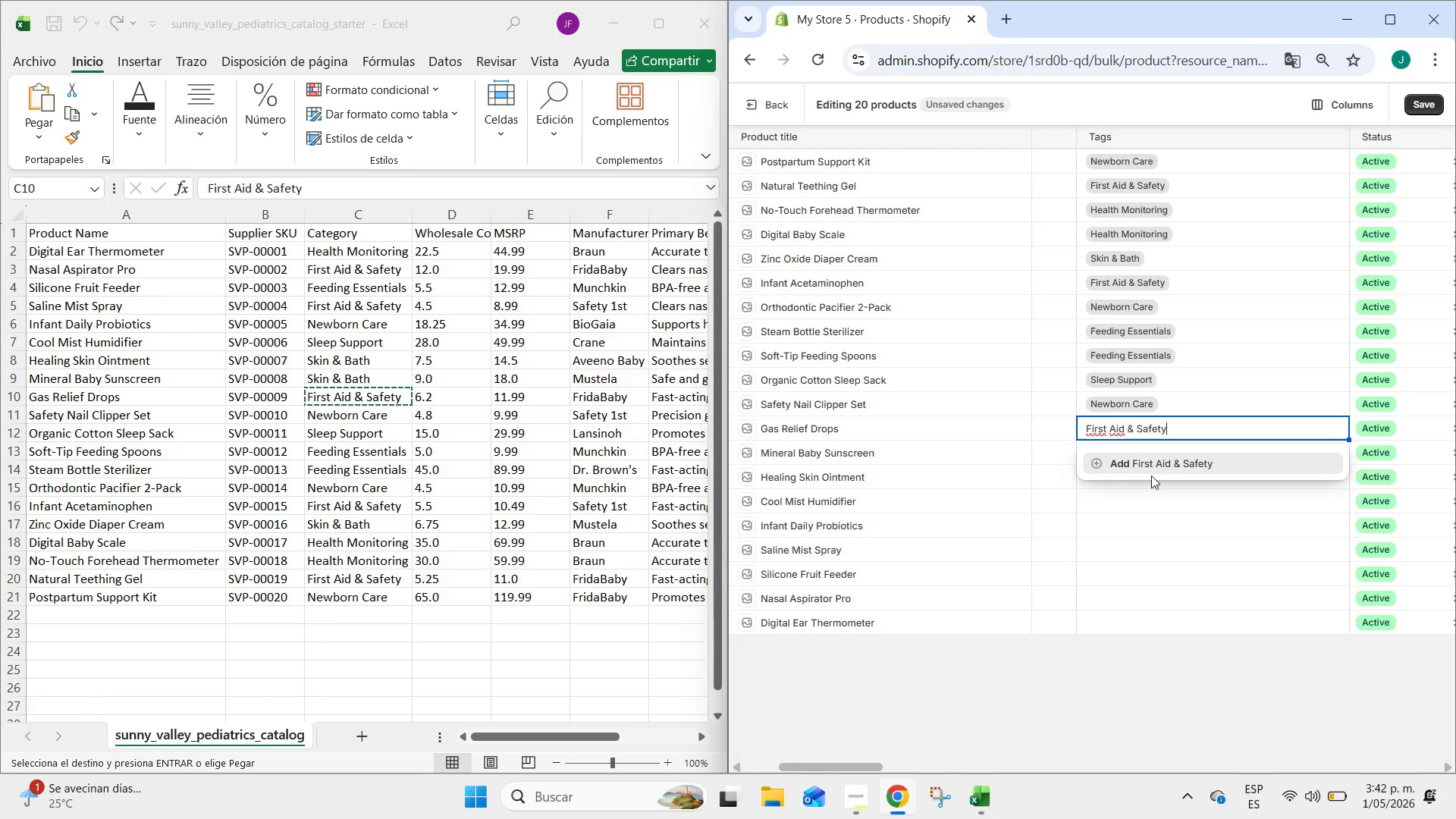 
left_click([1151, 475])
 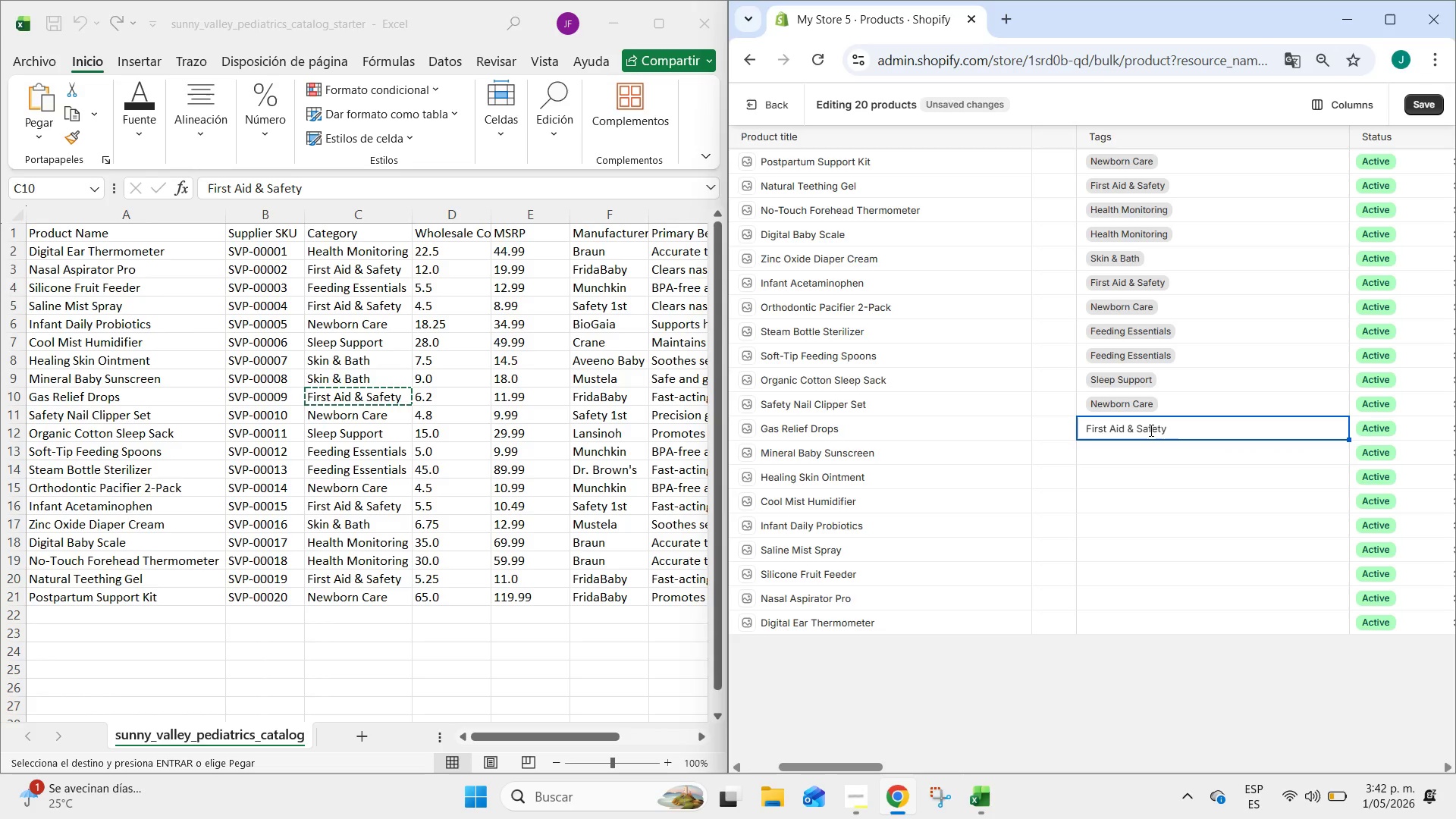 
left_click([1150, 430])
 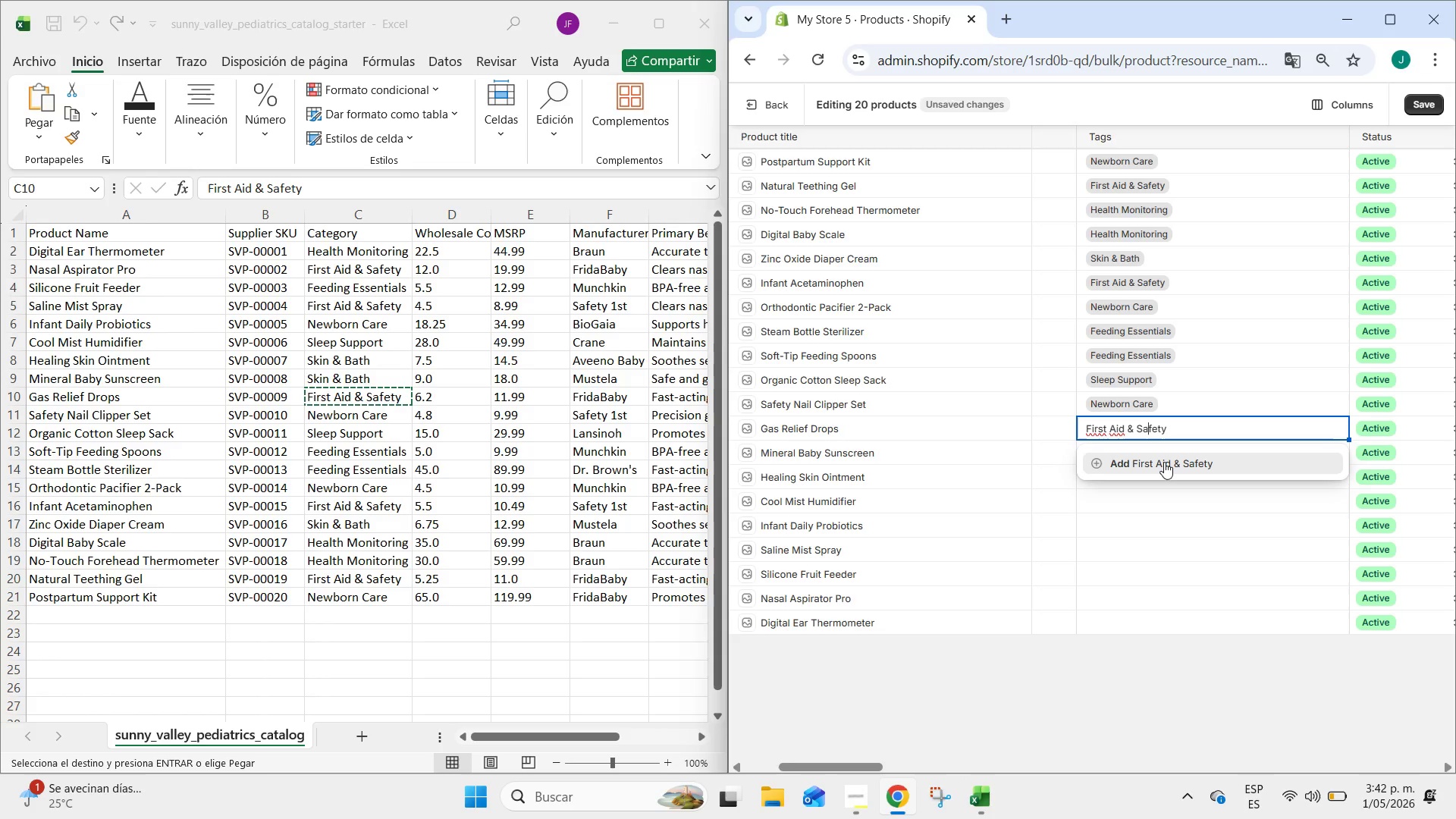 
left_click([1164, 462])
 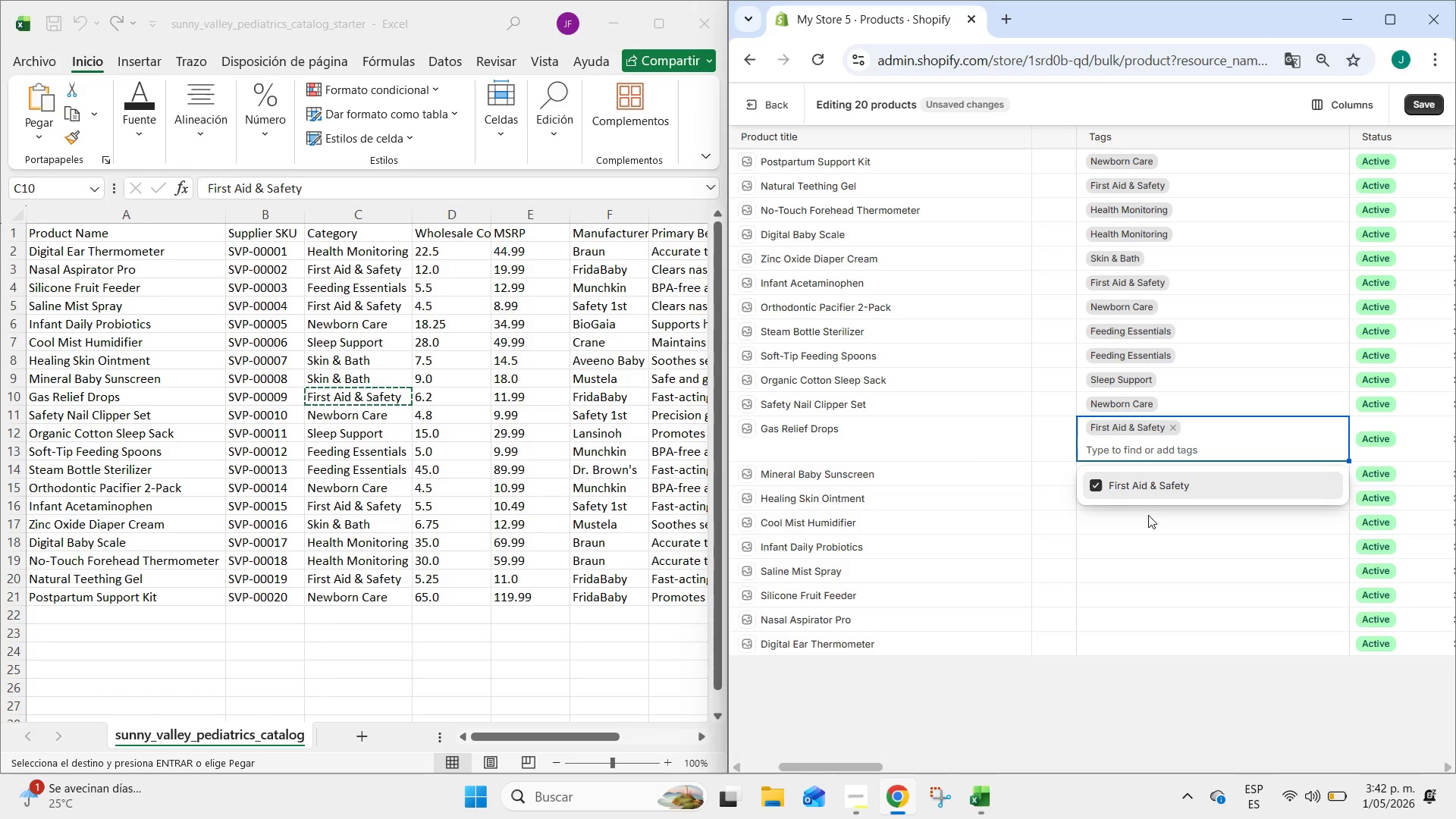 
left_click([1148, 516])
 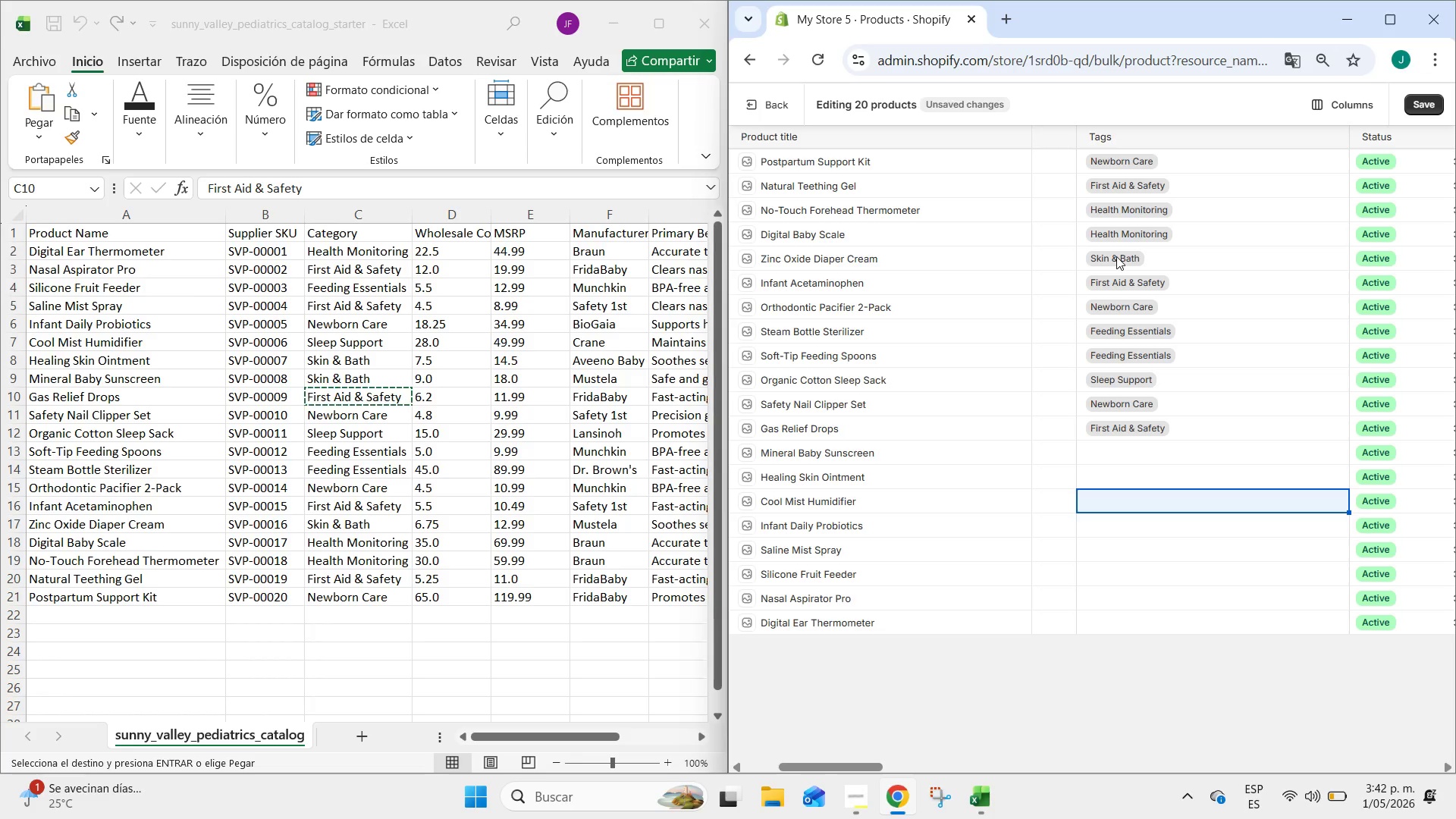 
wait(5.02)
 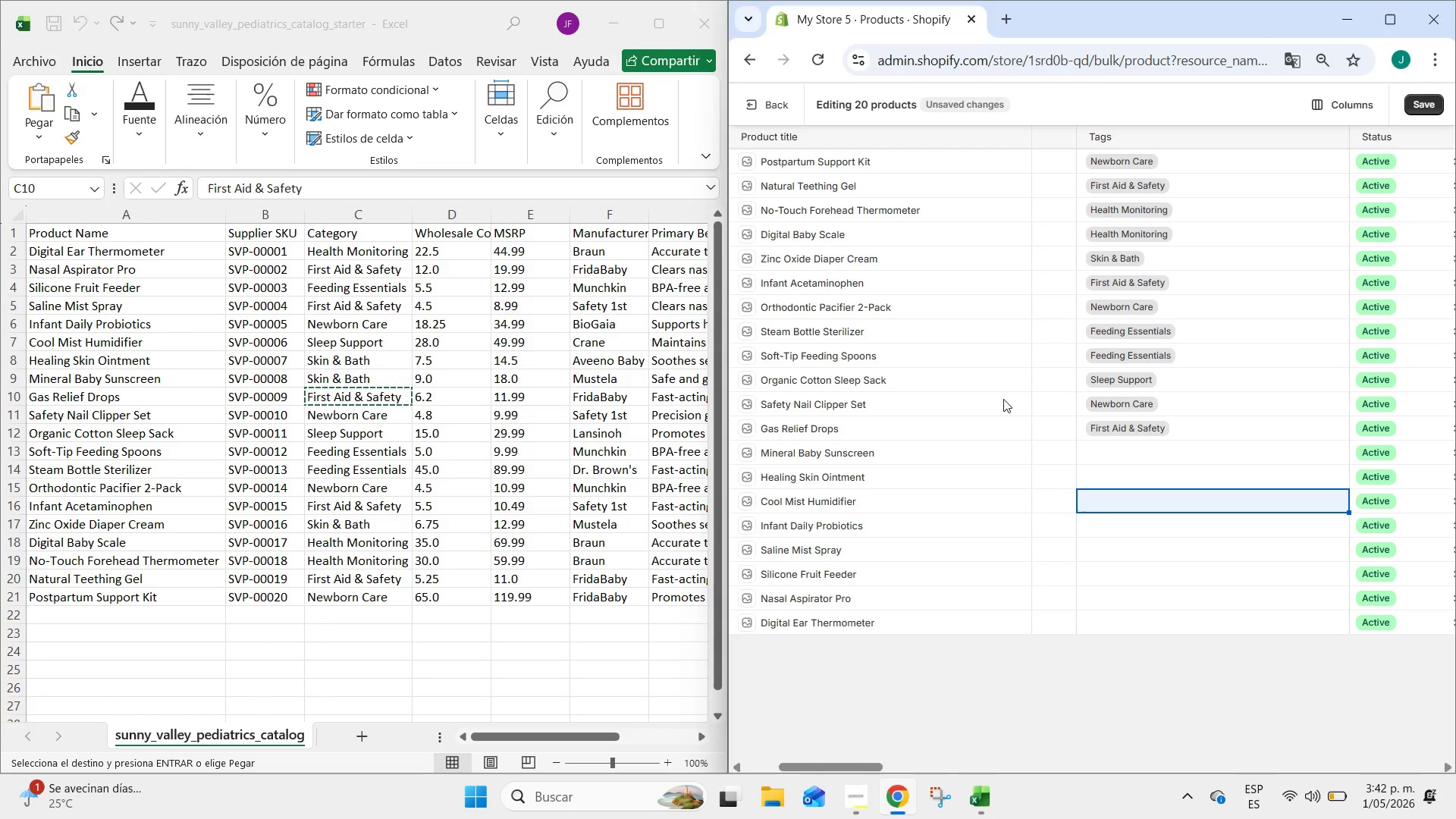 
left_click([364, 380])
 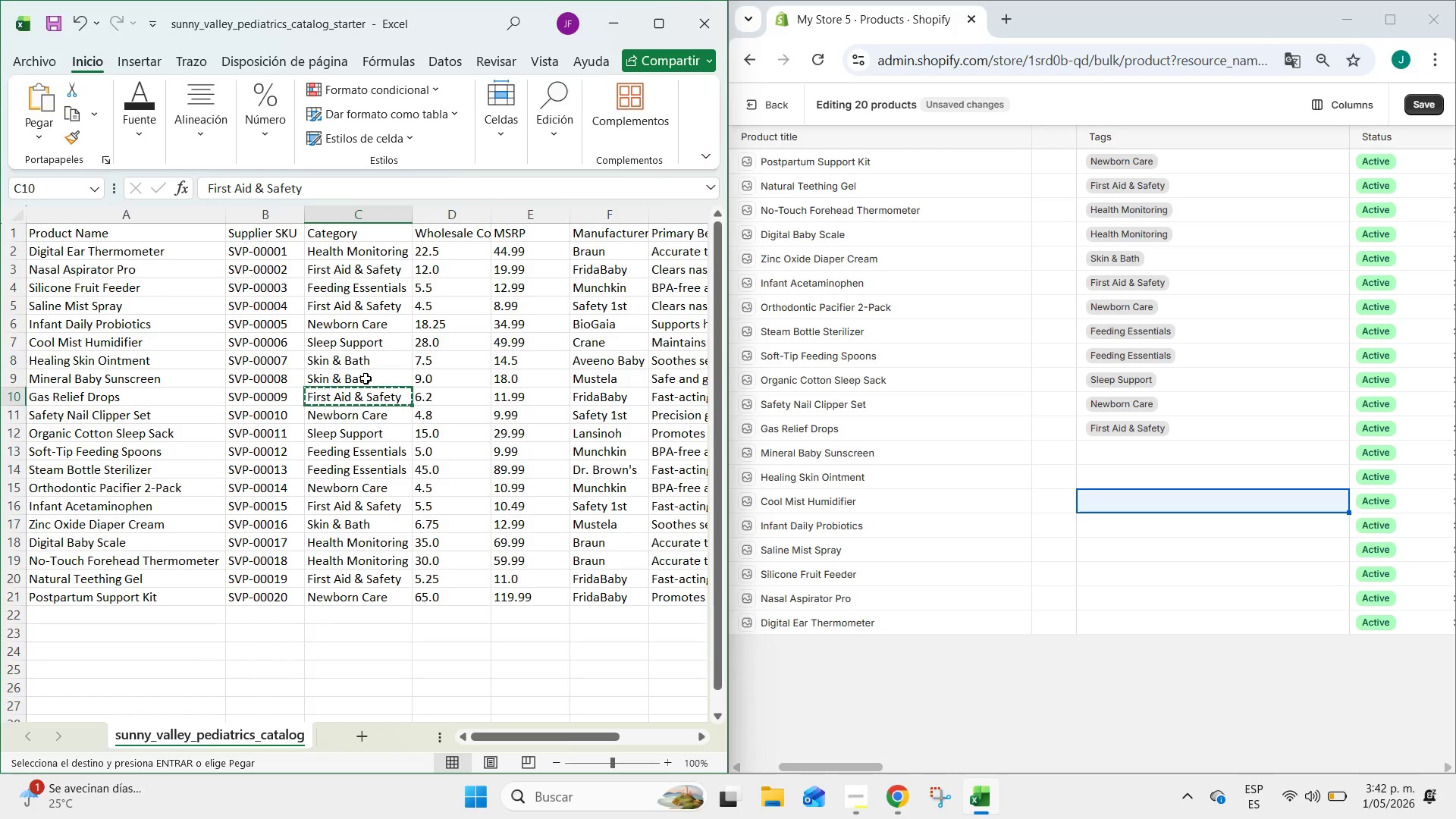 
left_click([366, 378])
 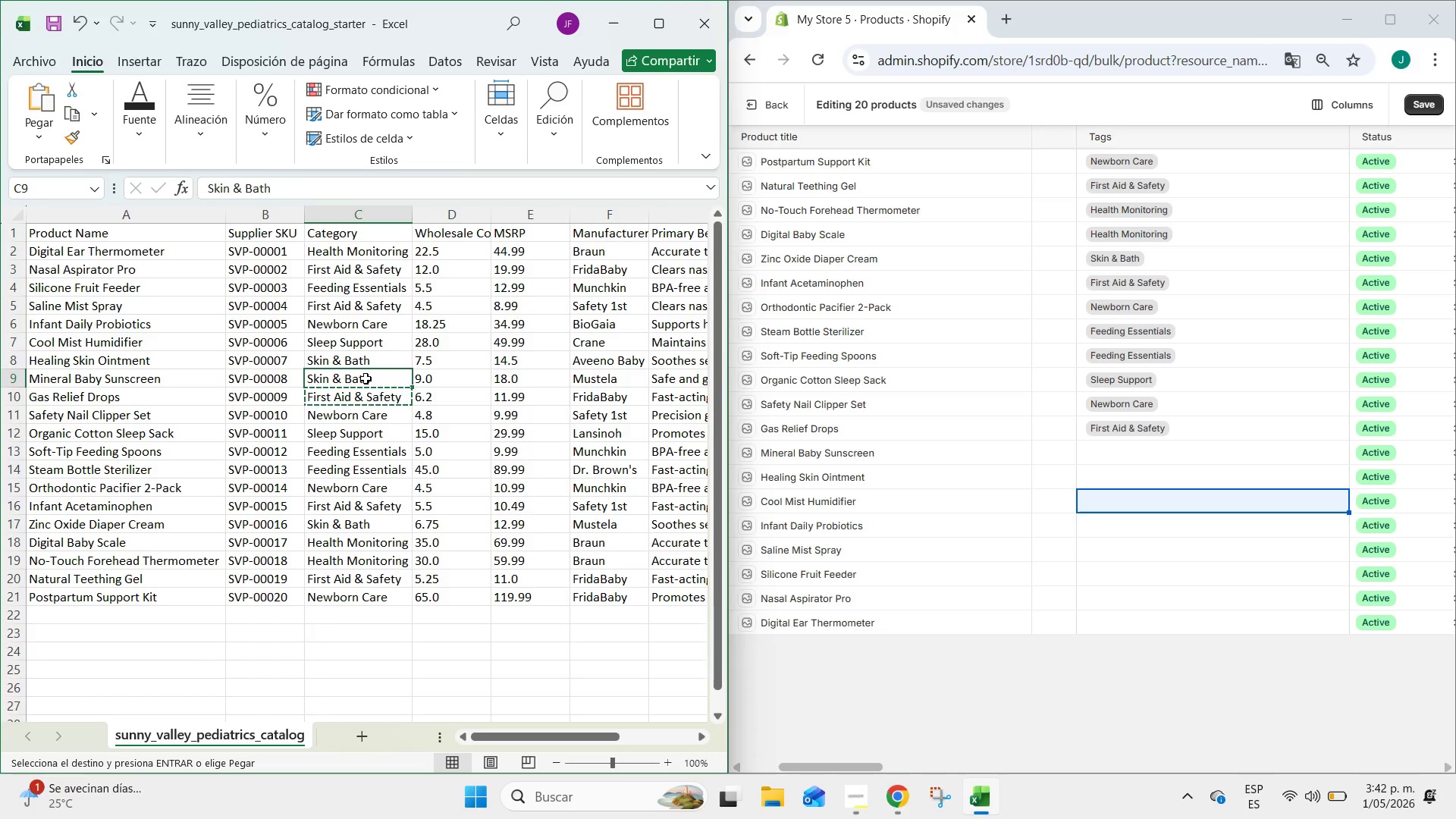 
key(Control+C)
 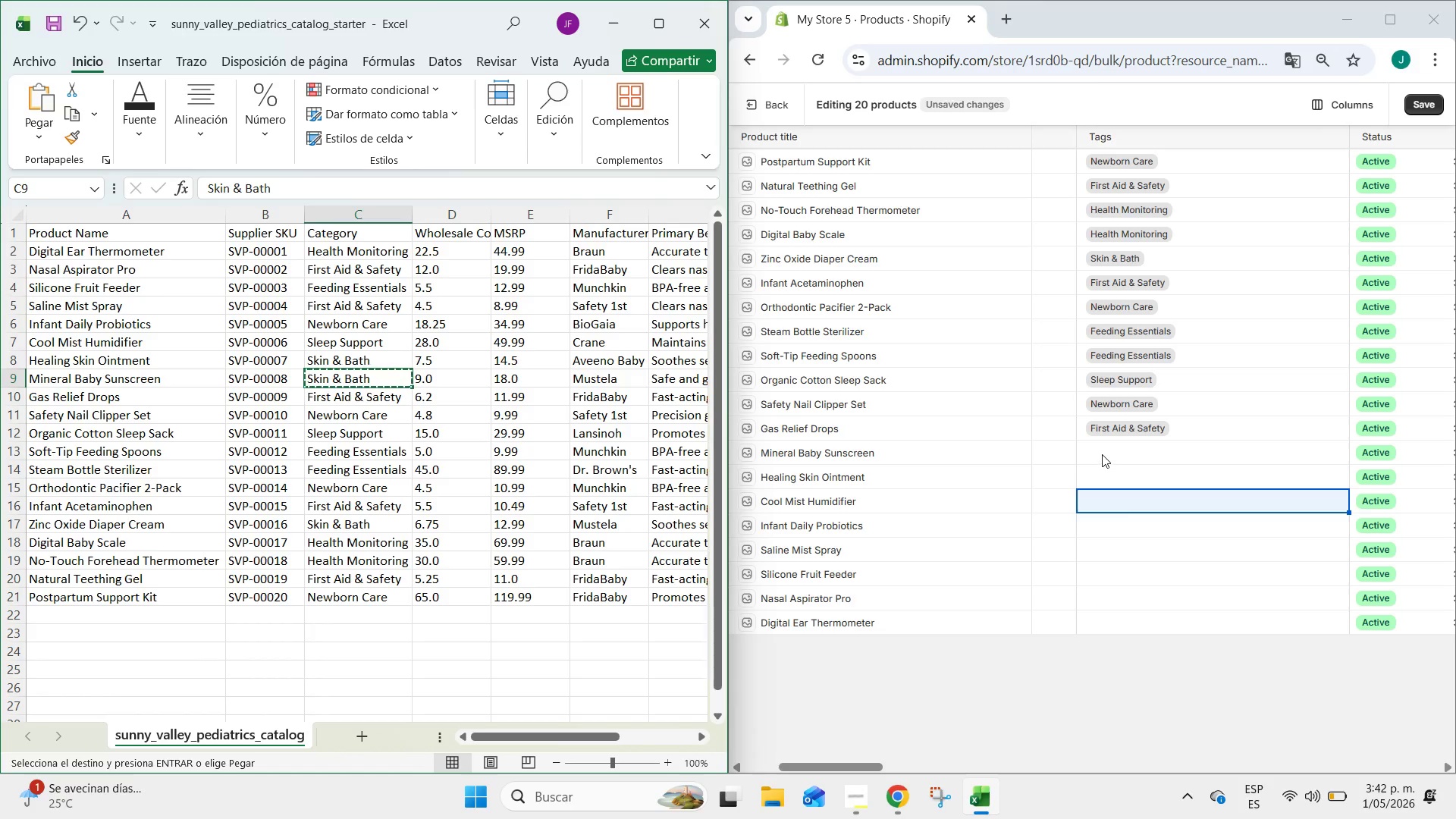 
double_click([1102, 454])
 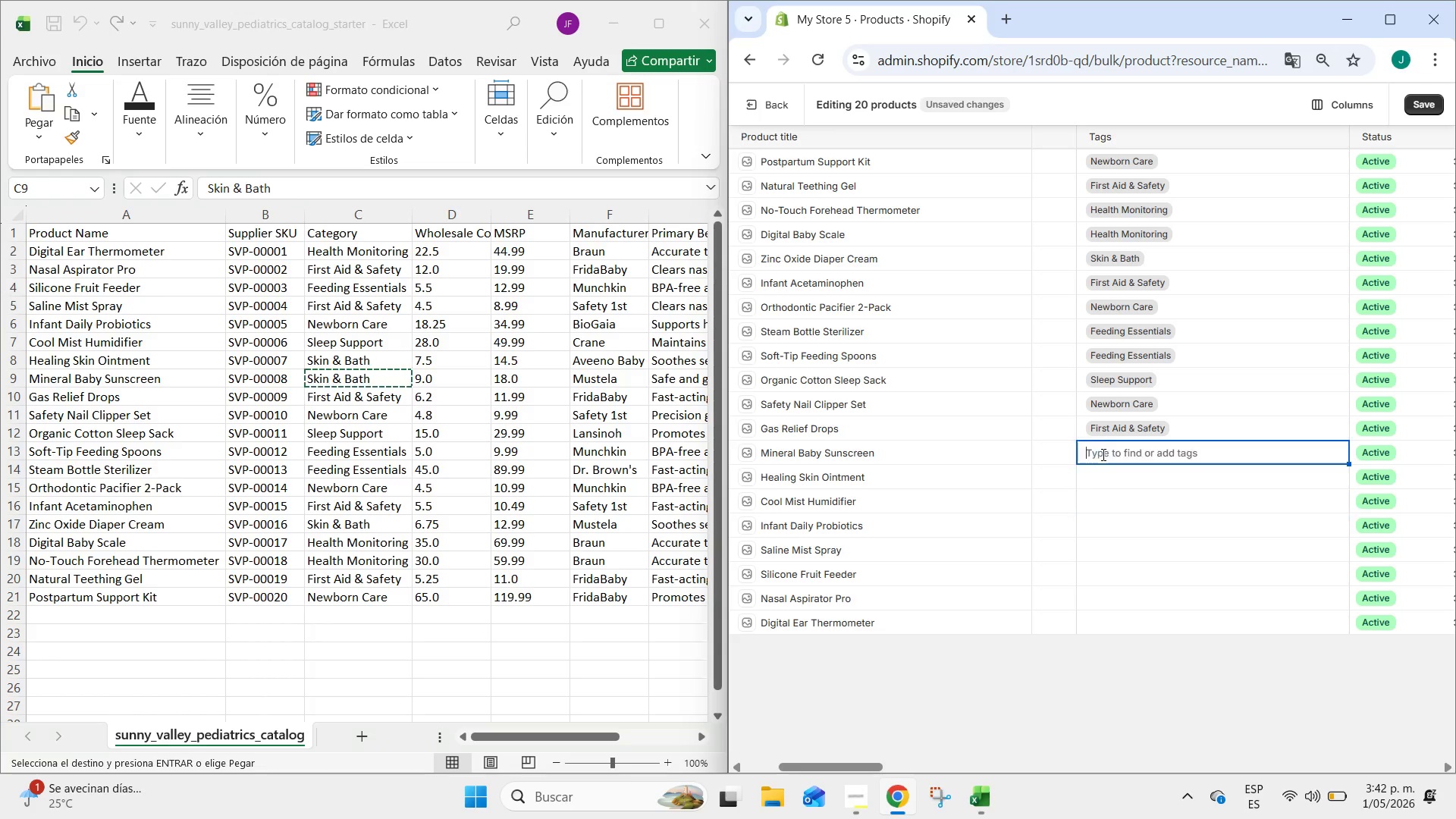 
key(Control+ControlLeft)
 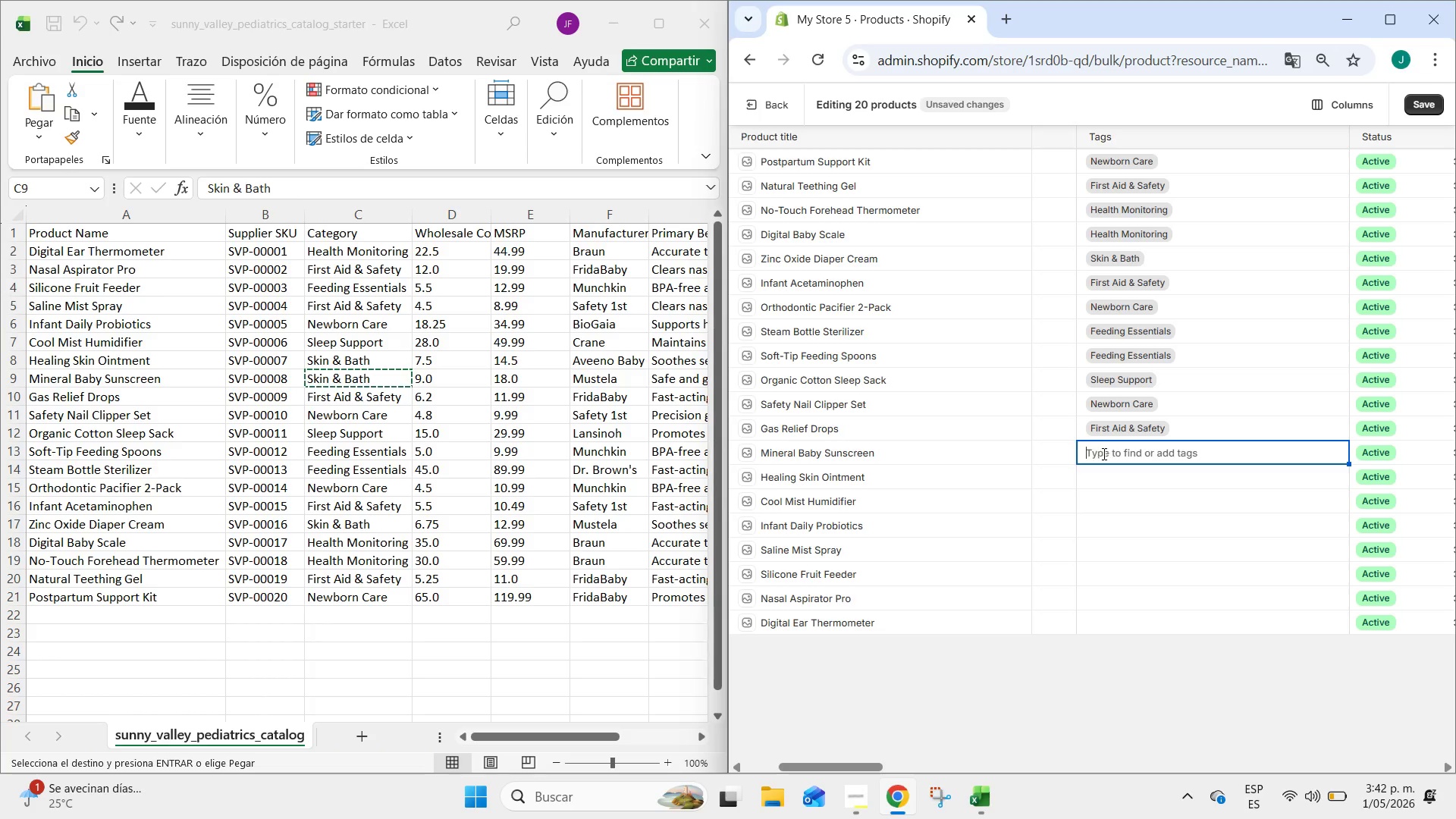 
key(Control+V)
 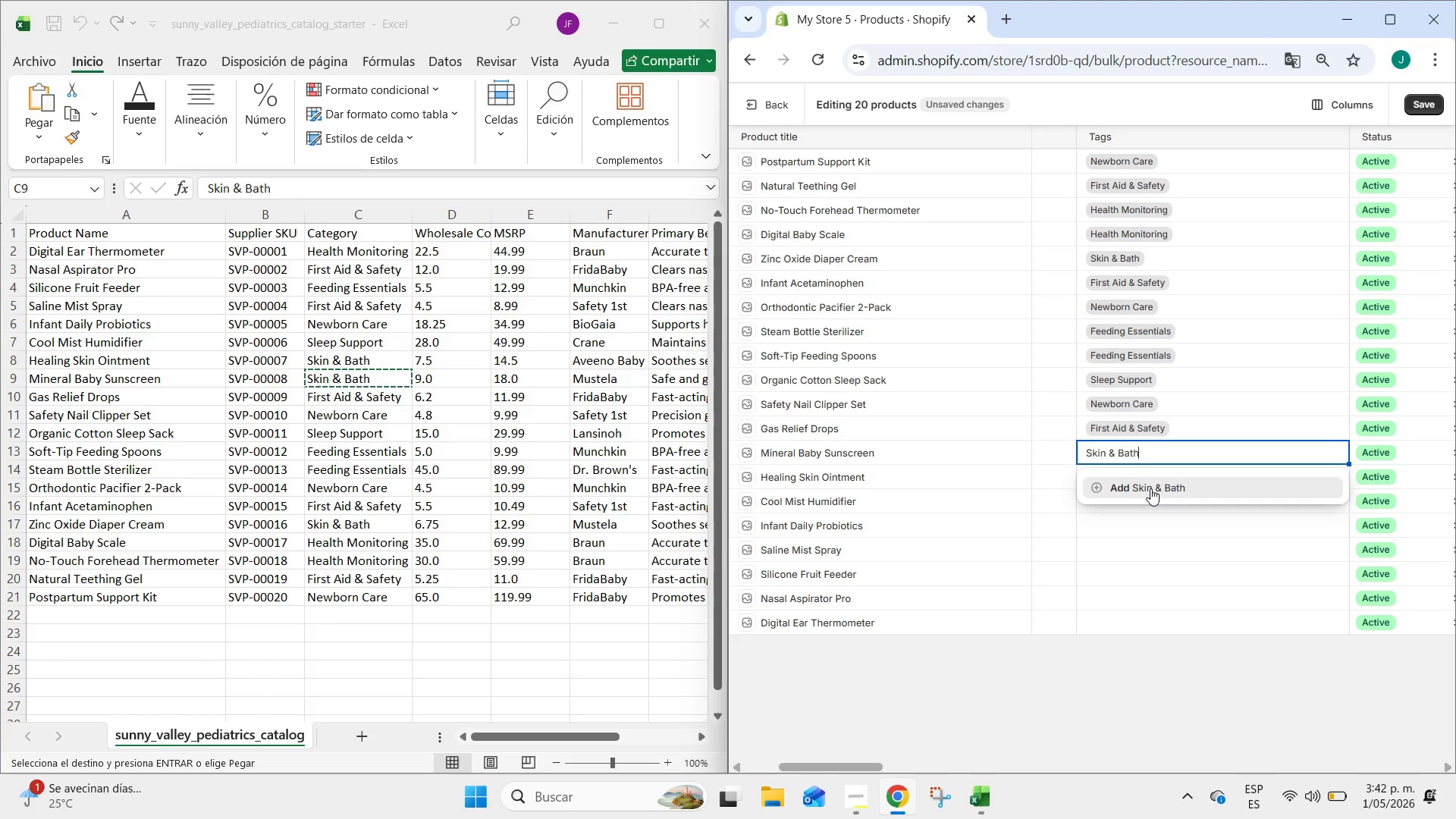 
left_click([1150, 488])
 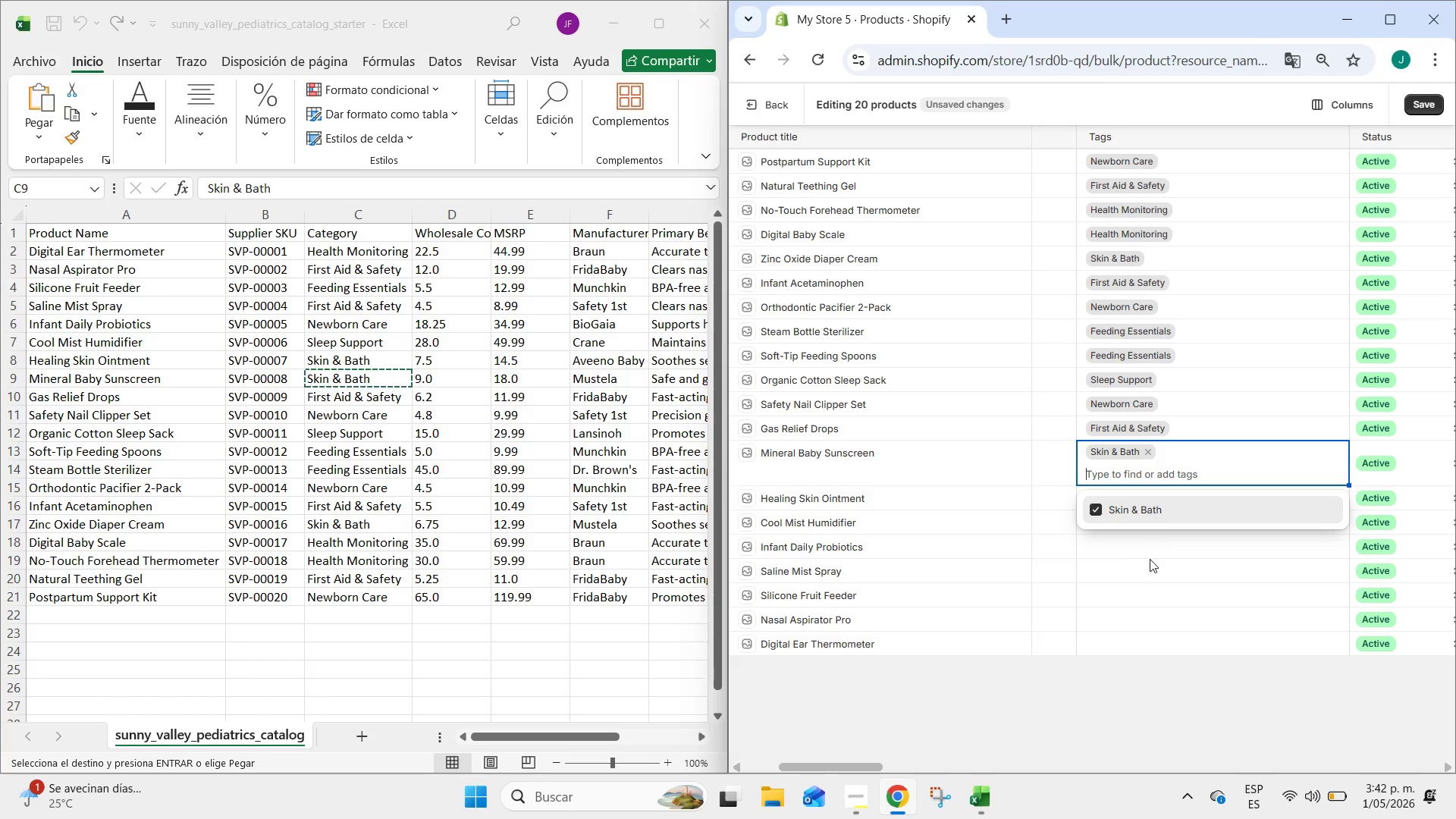 
left_click([1150, 559])
 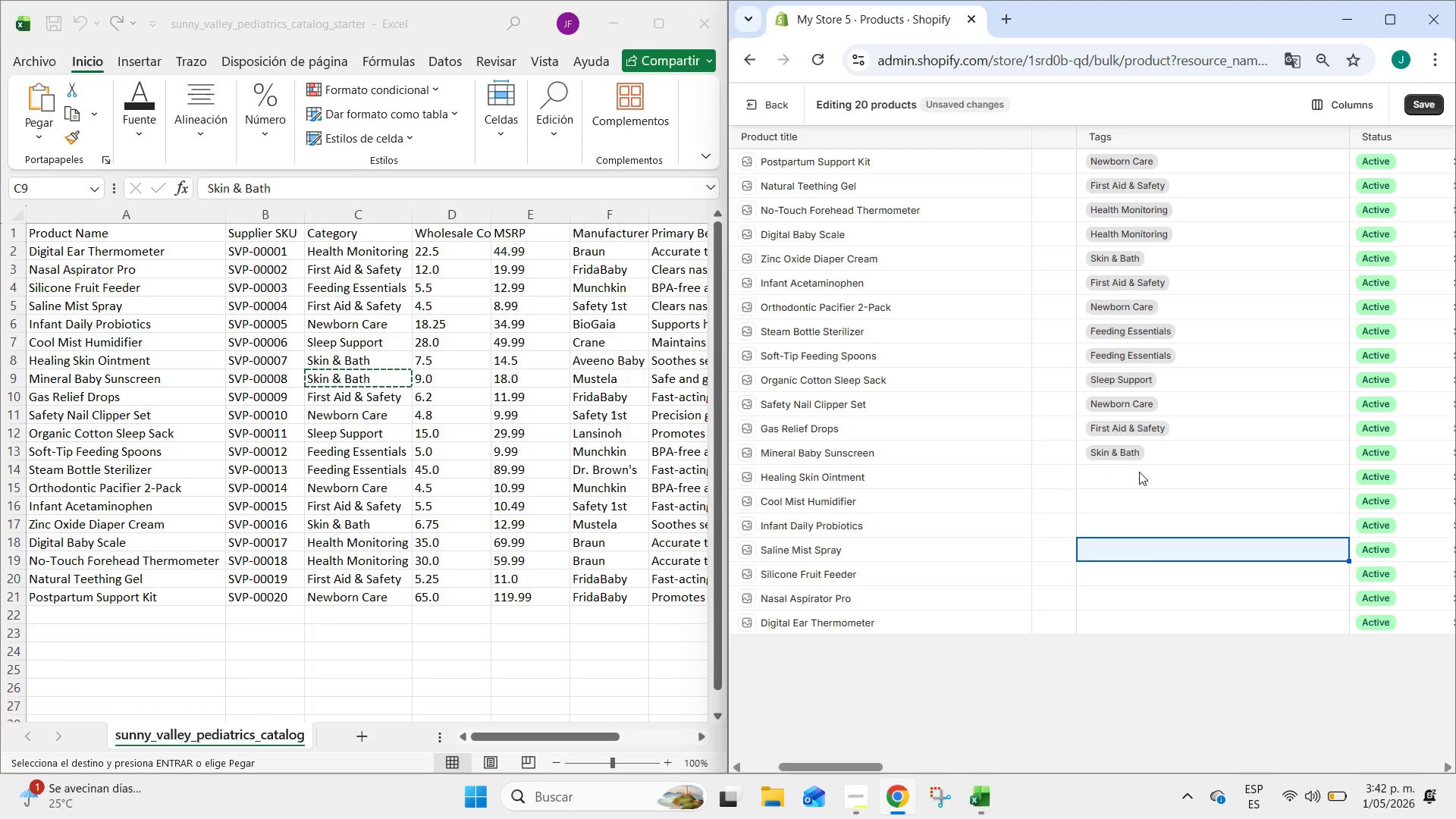 
left_click([1139, 470])
 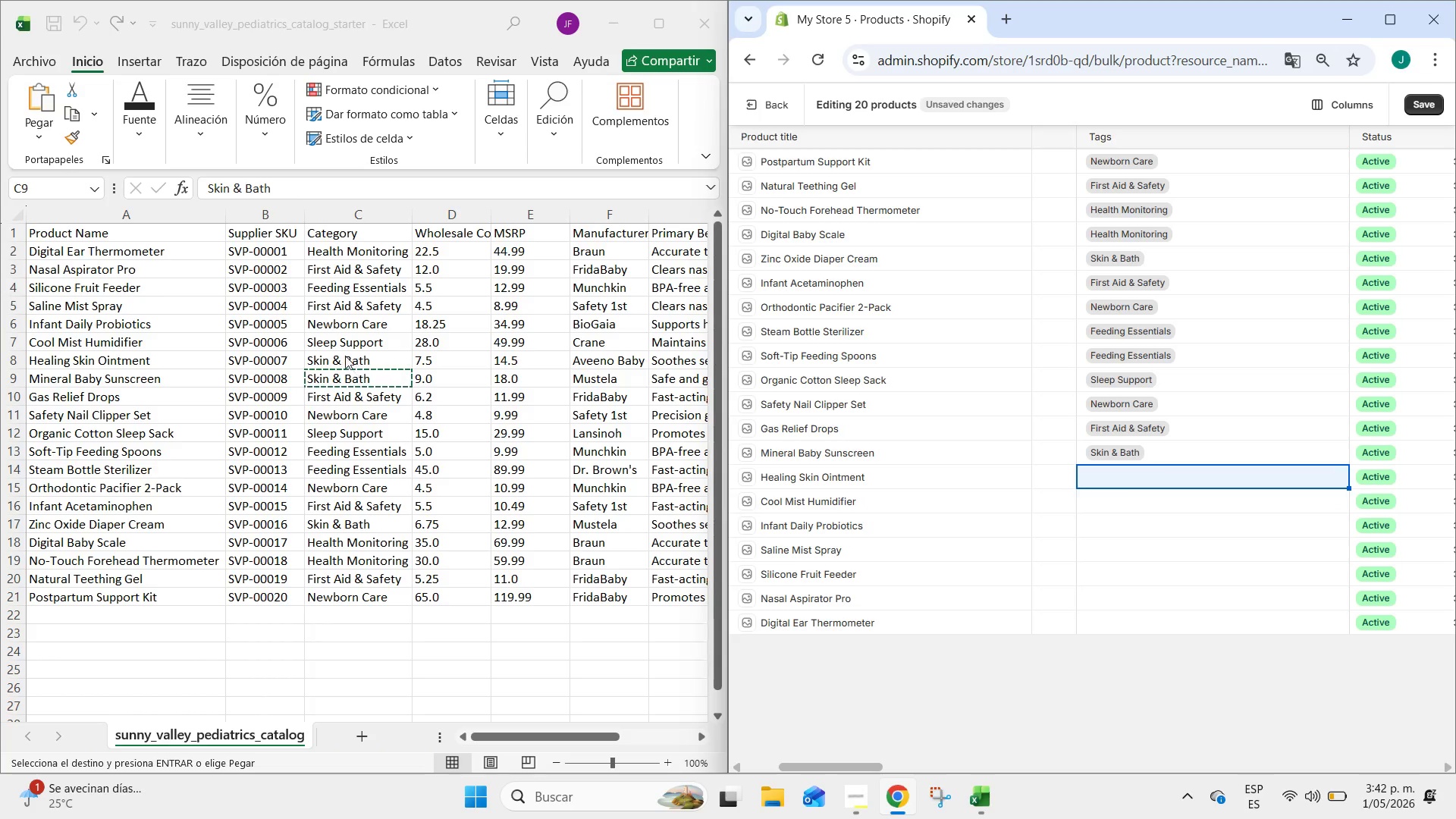 
left_click([345, 353])
 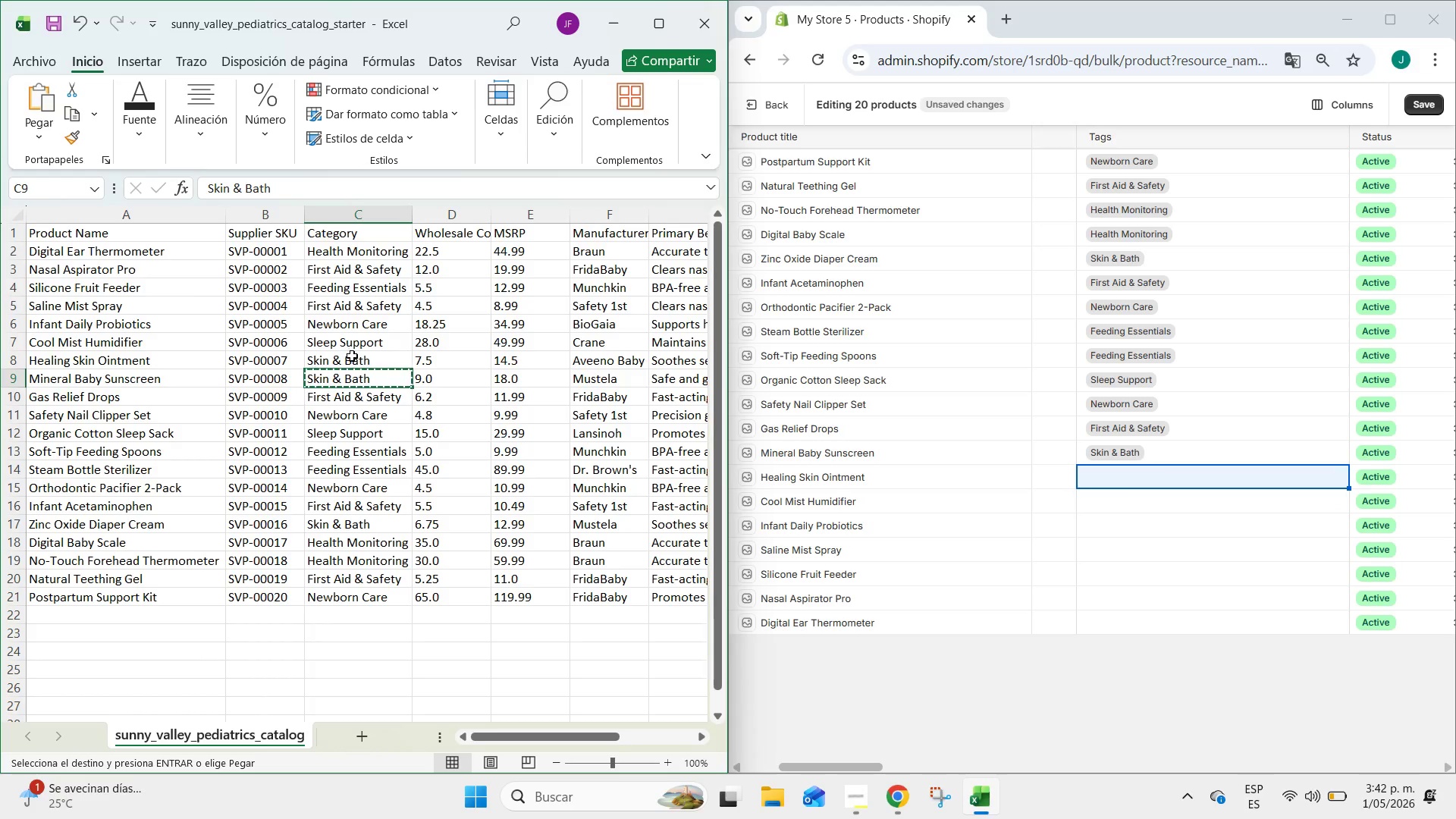 
left_click([353, 356])
 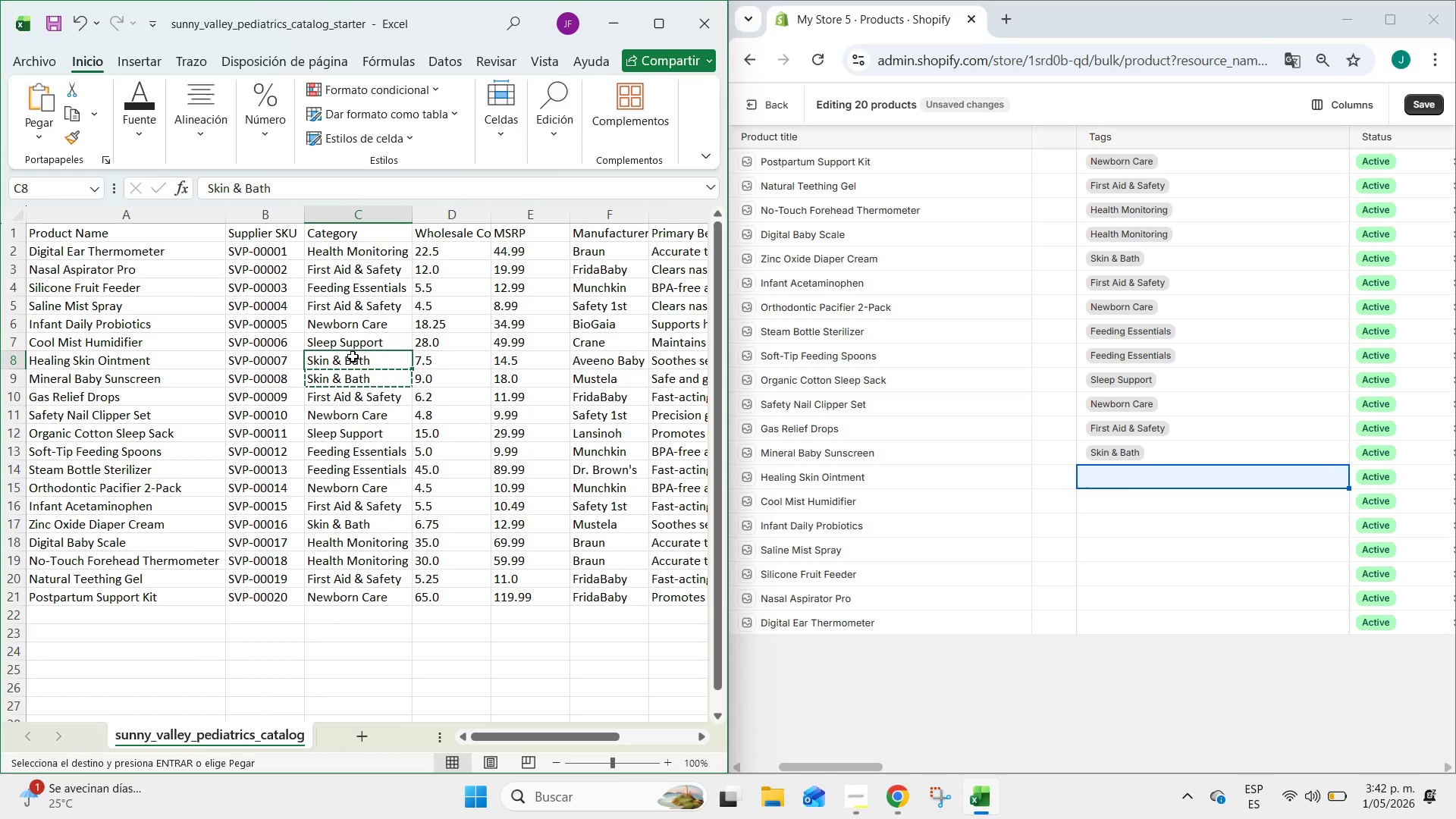 
key(Control+C)
 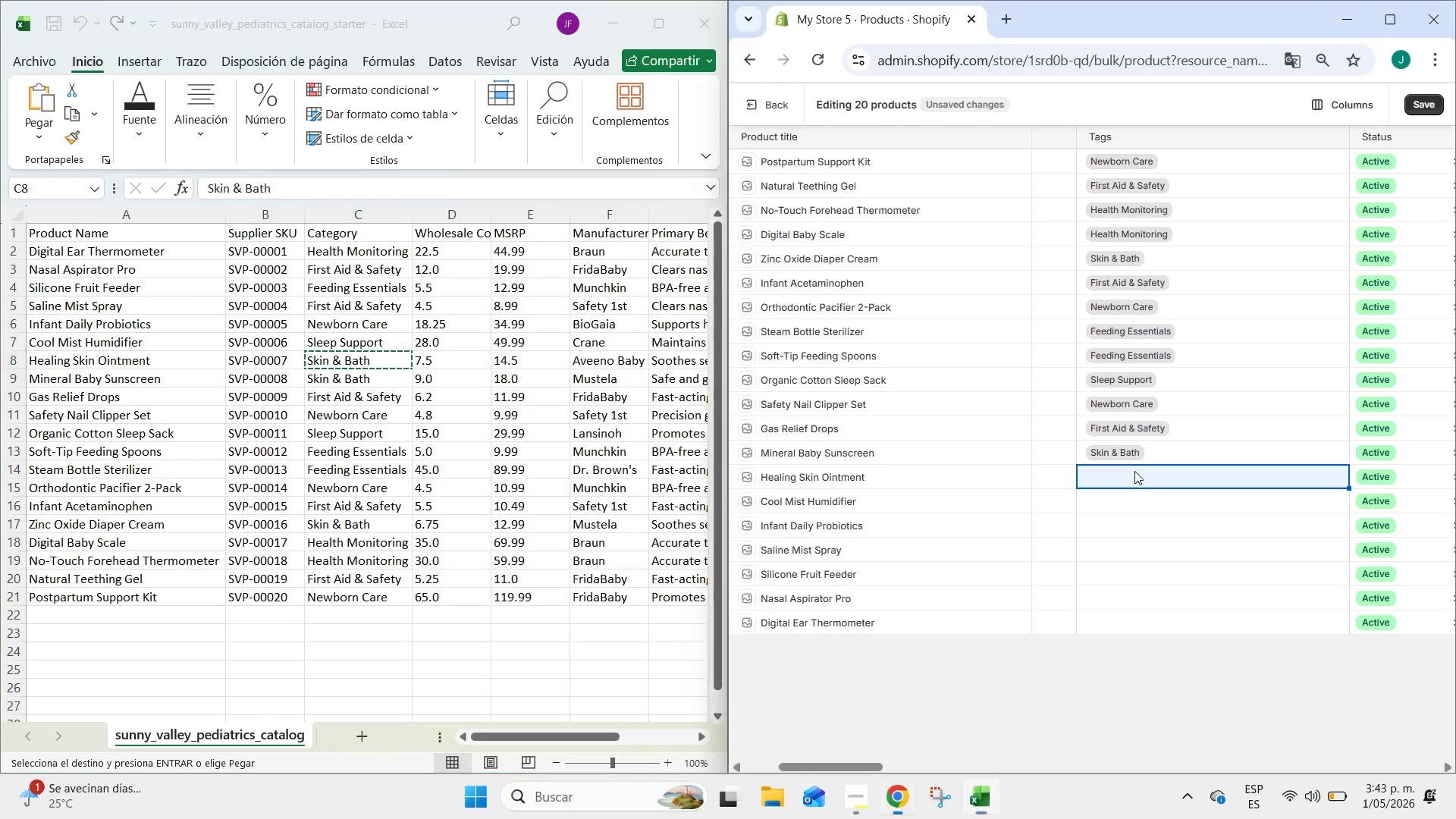 
double_click([1134, 471])
 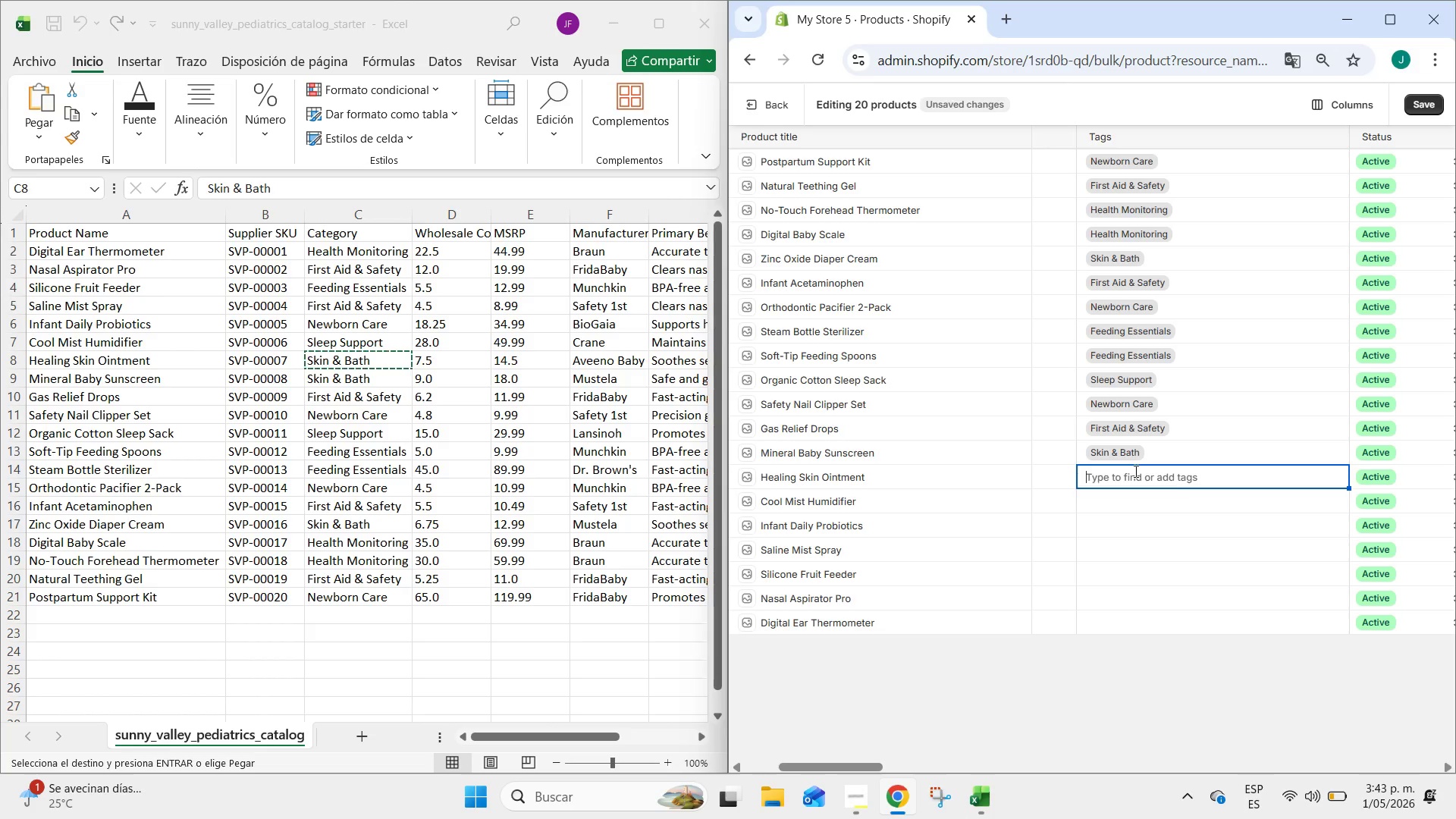 
key(Control+ControlLeft)
 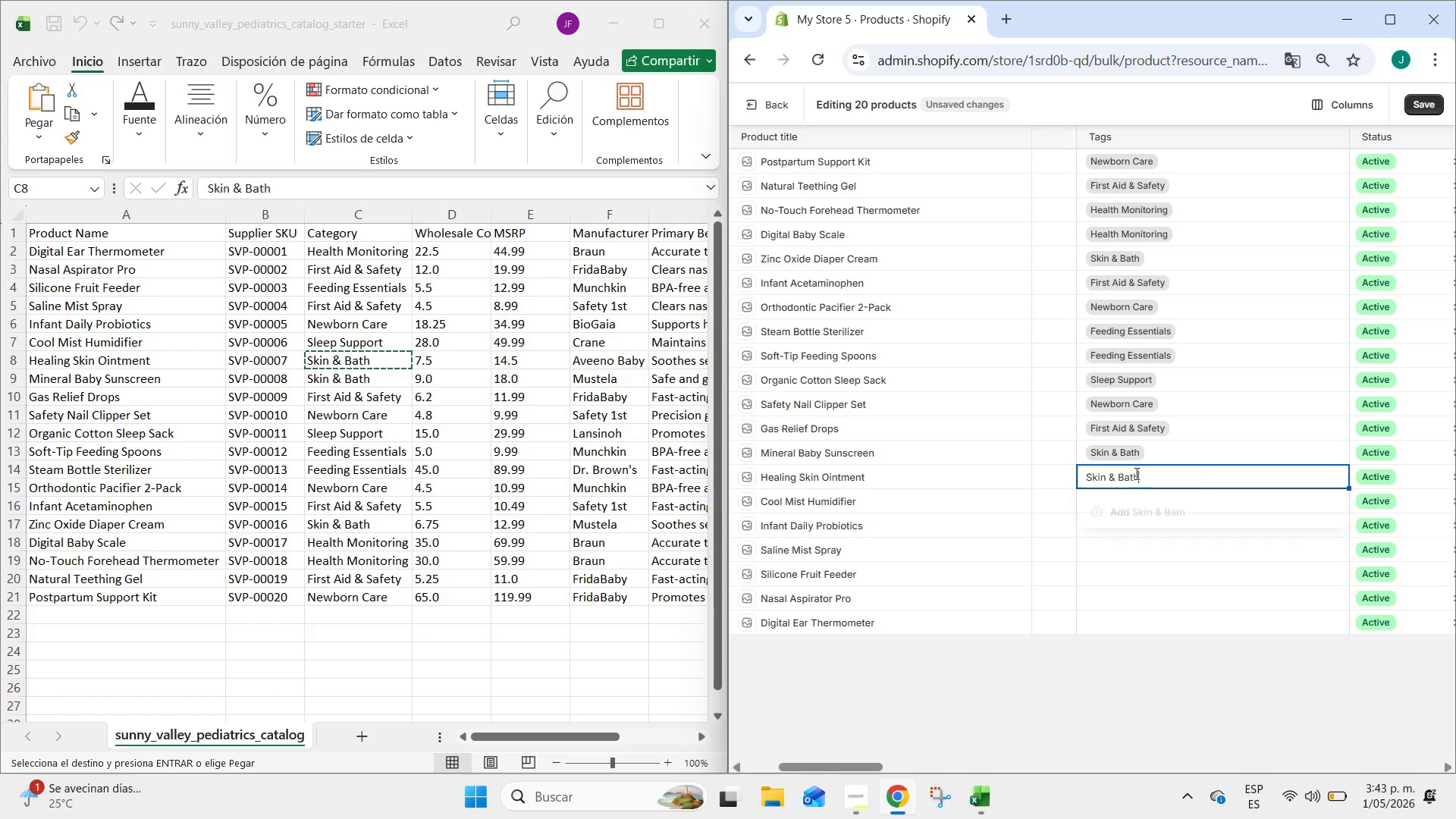 
key(Control+V)
 